 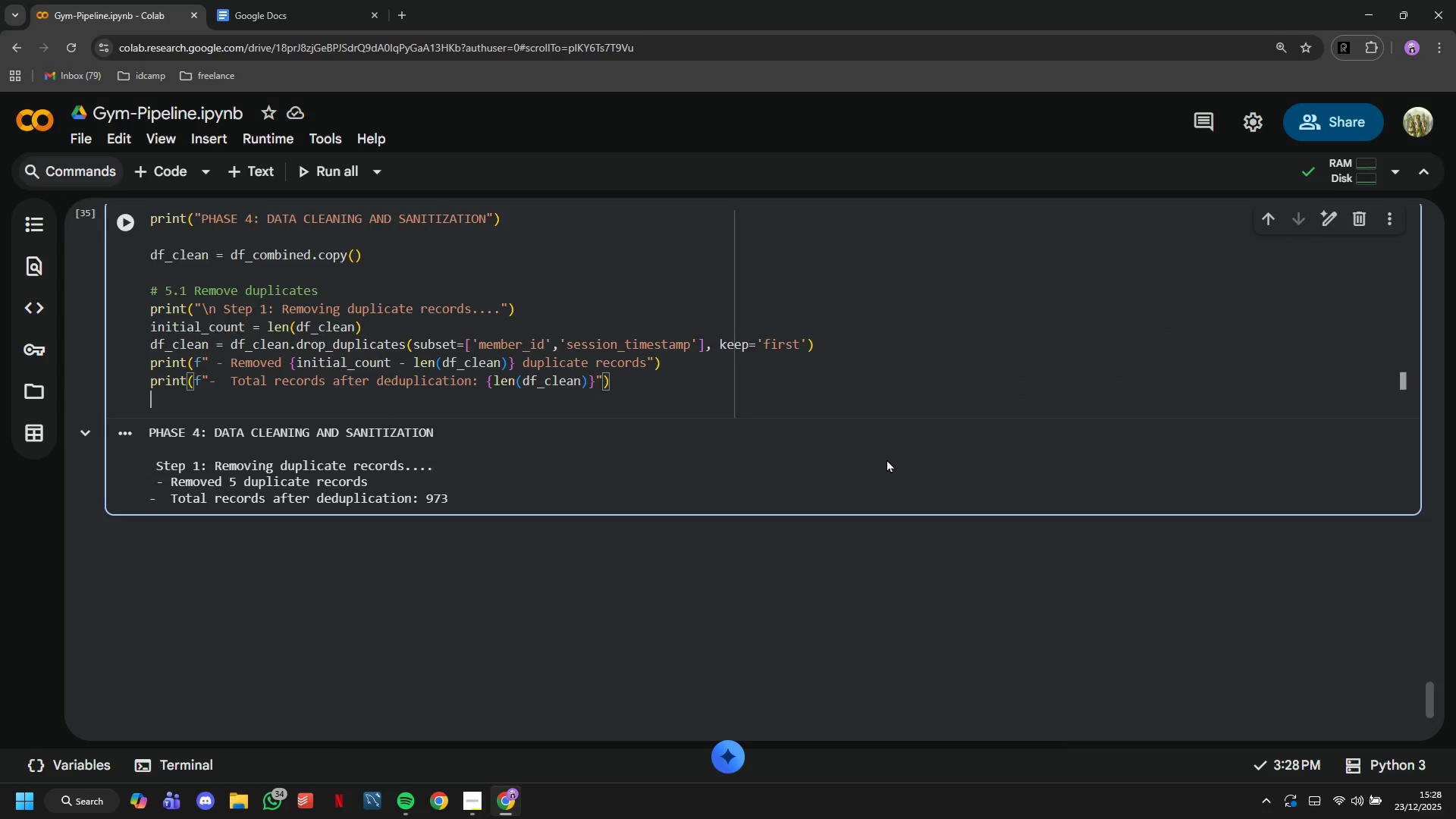 
key(Enter)
 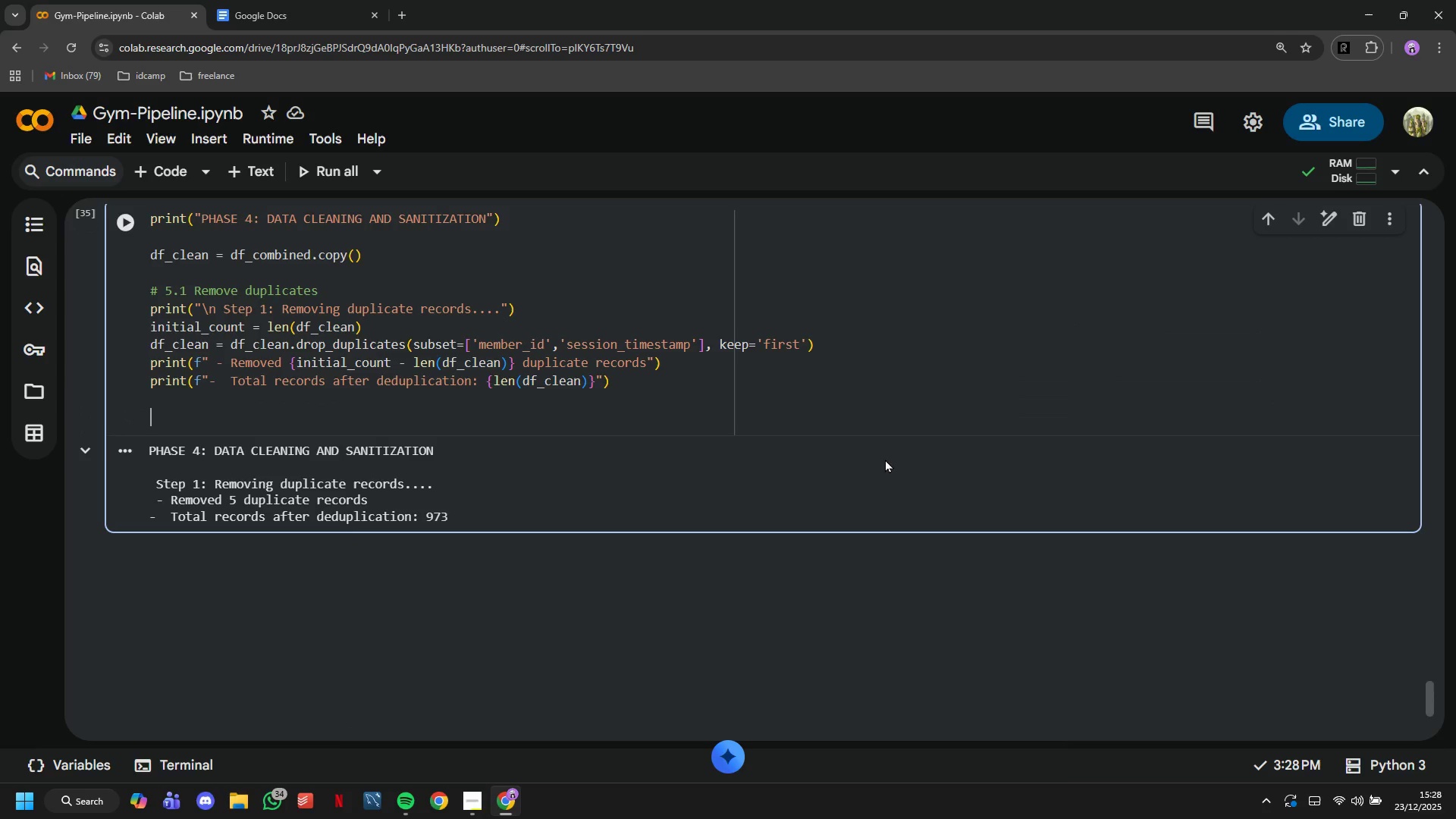 
type(# 5.2 Handle Missing Values in session_di)
key(Backspace)
type(uration_hours)
 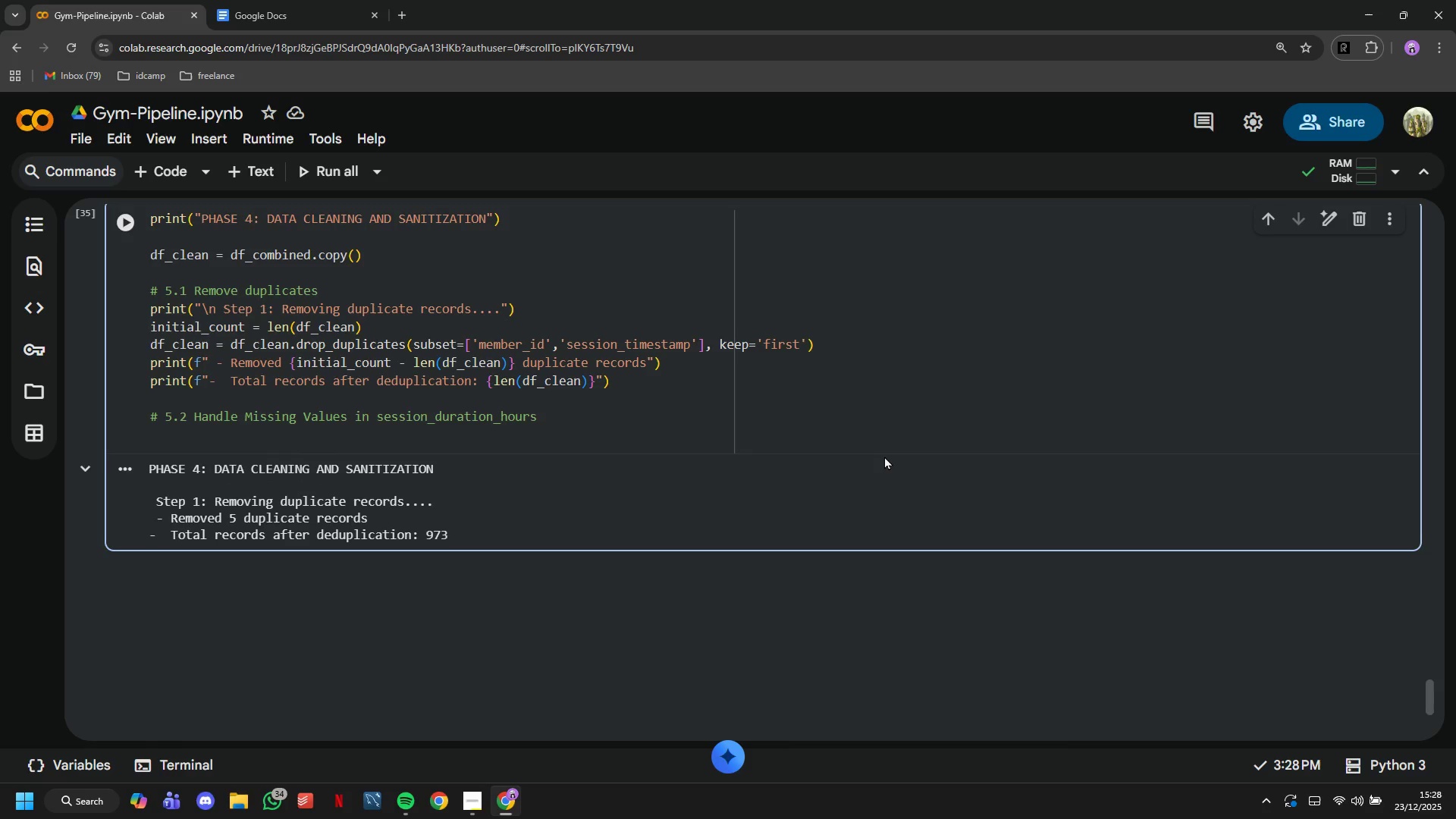 
 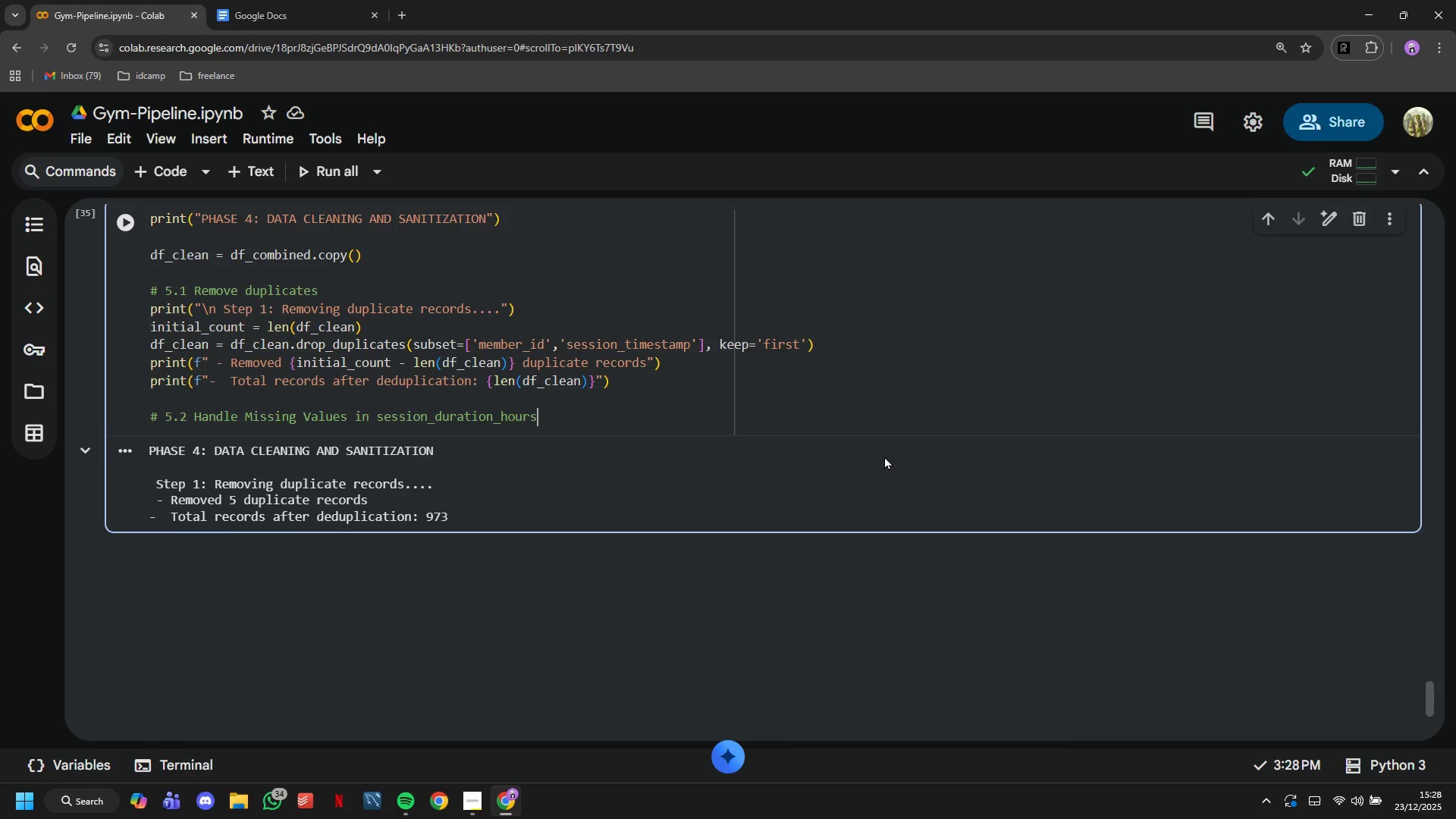 
key(Enter)
 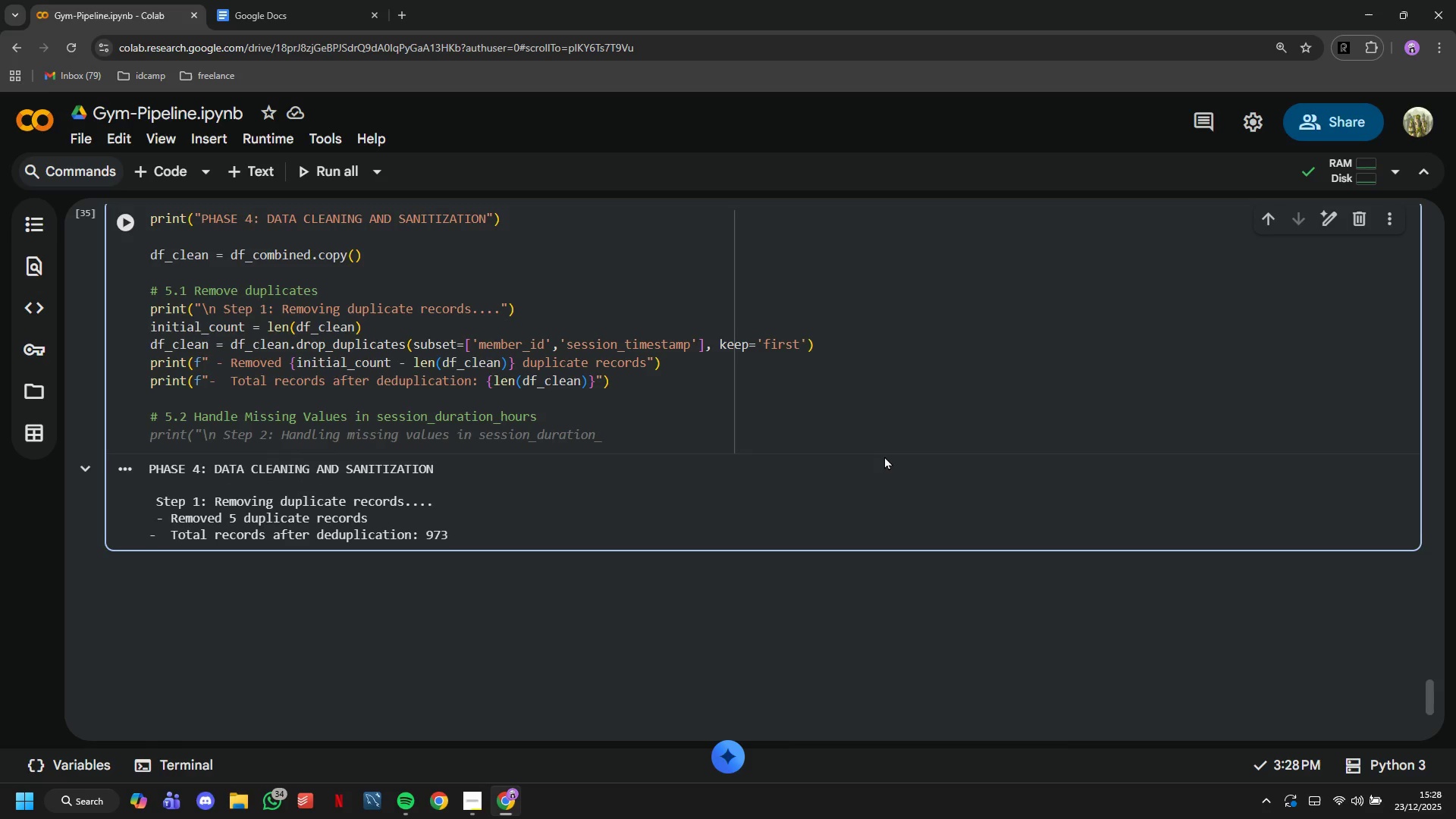 
key(Tab)
 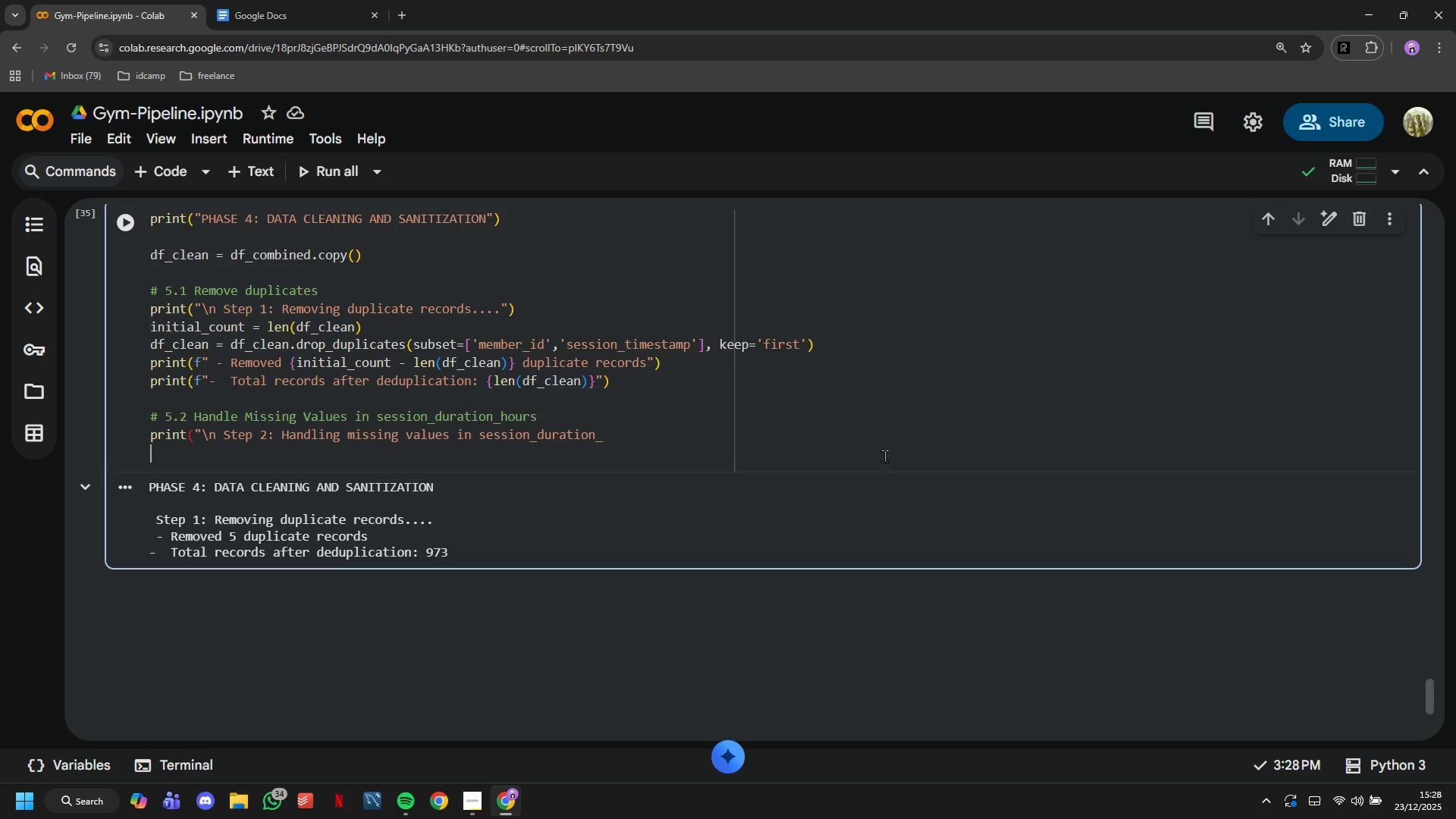 
key(Enter)
 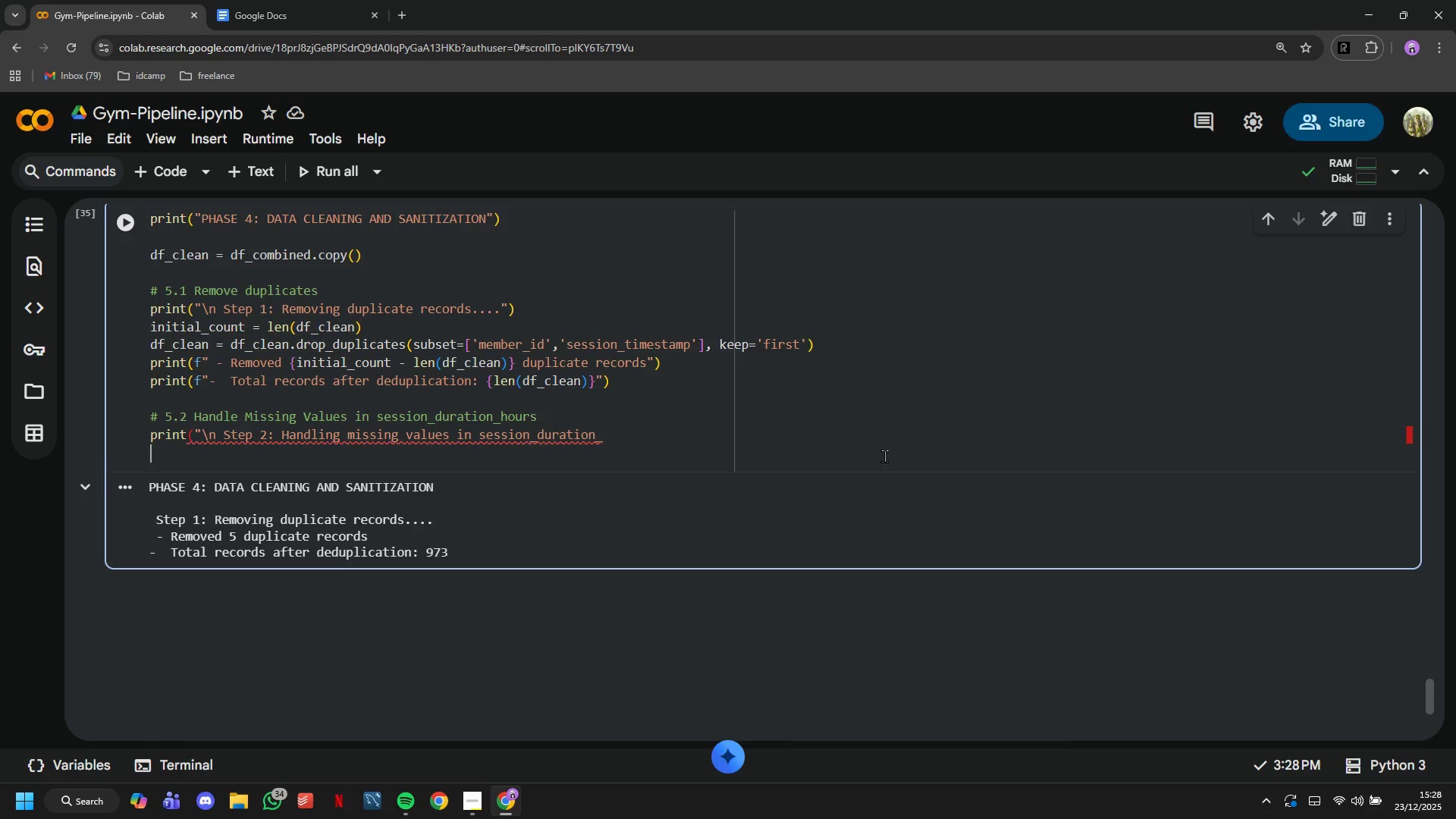 
key(Control+ControlRight)
 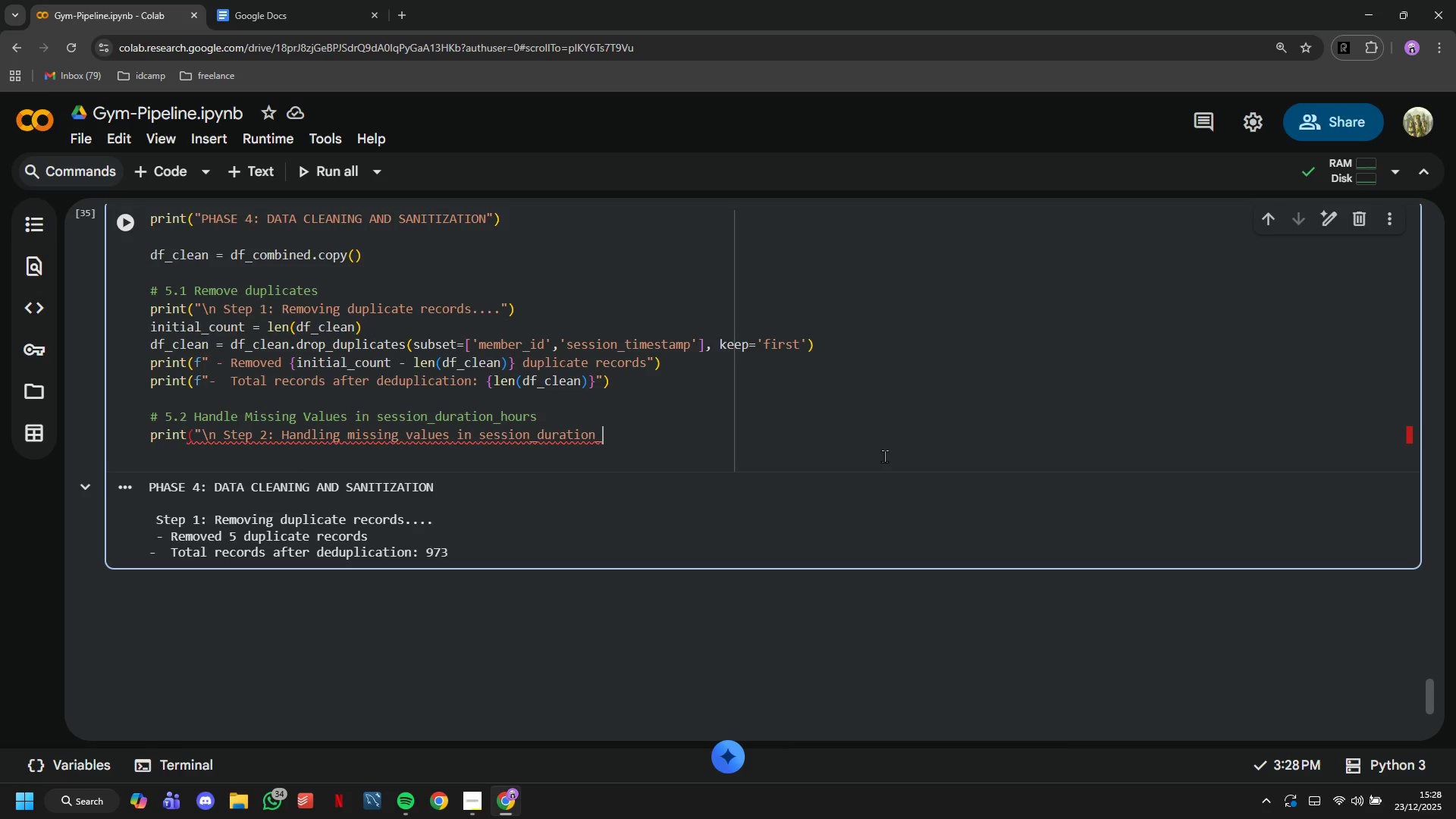 
key(ArrowLeft)
 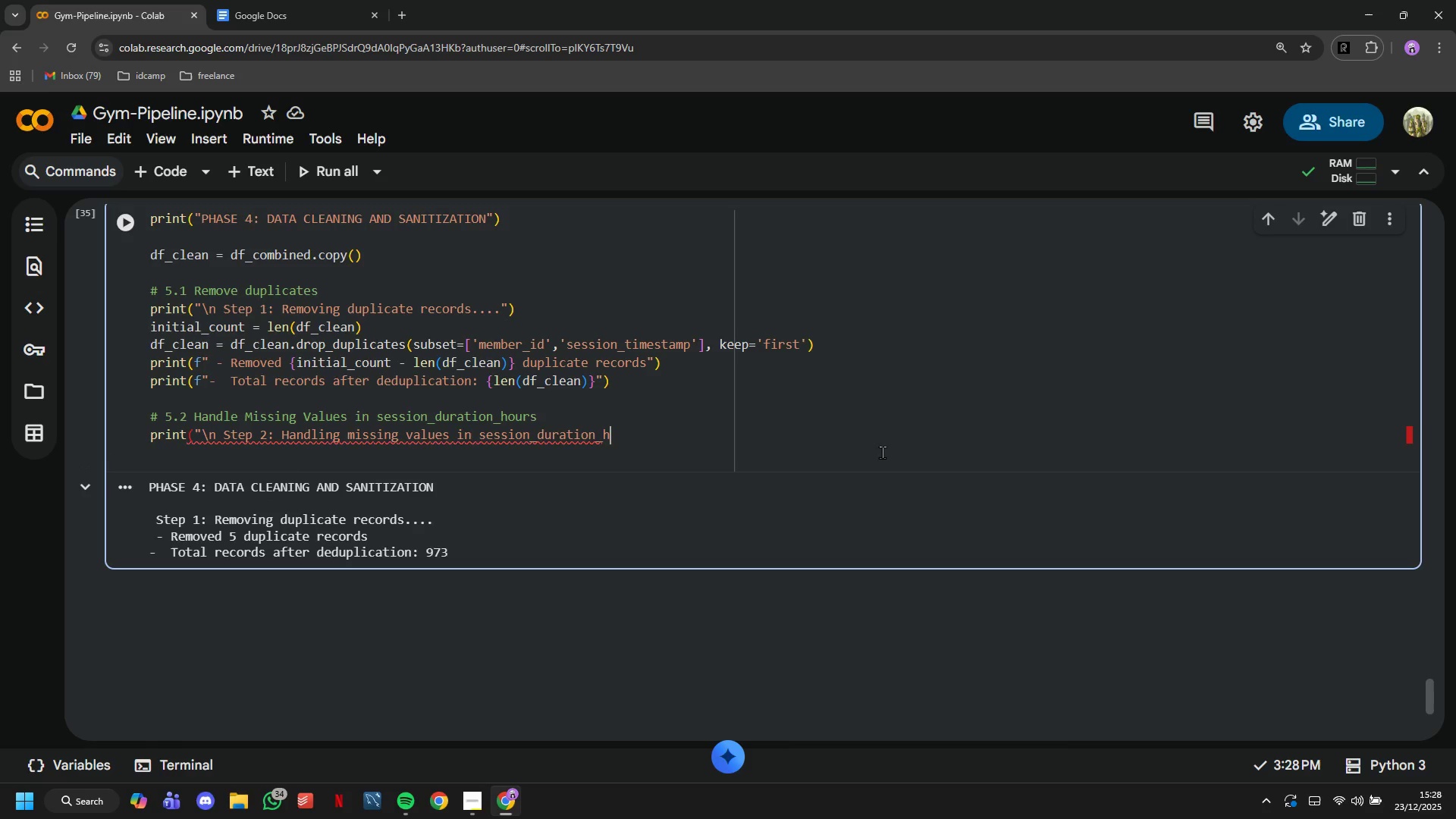 
type(hours))
 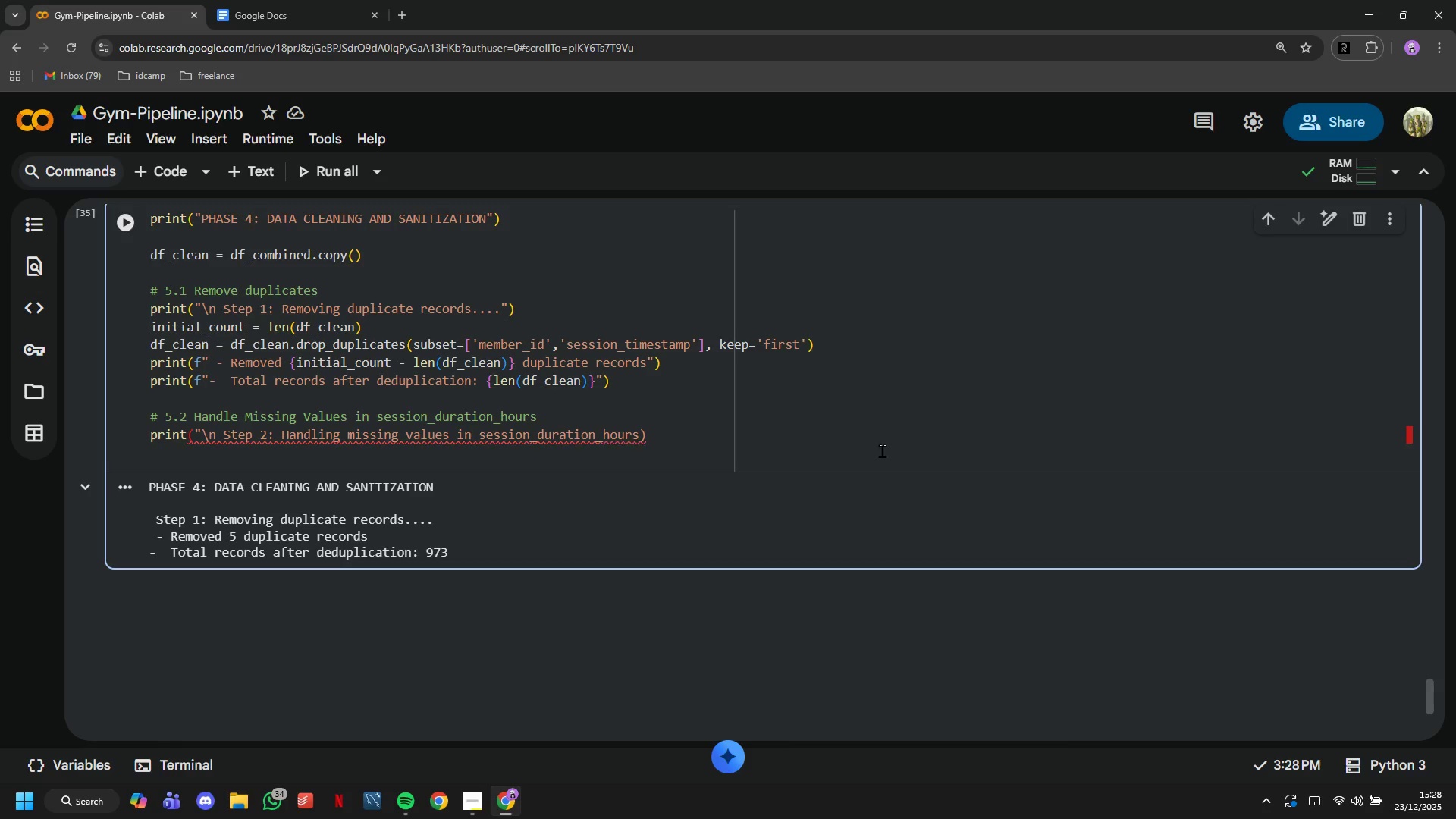 
key(Enter)
 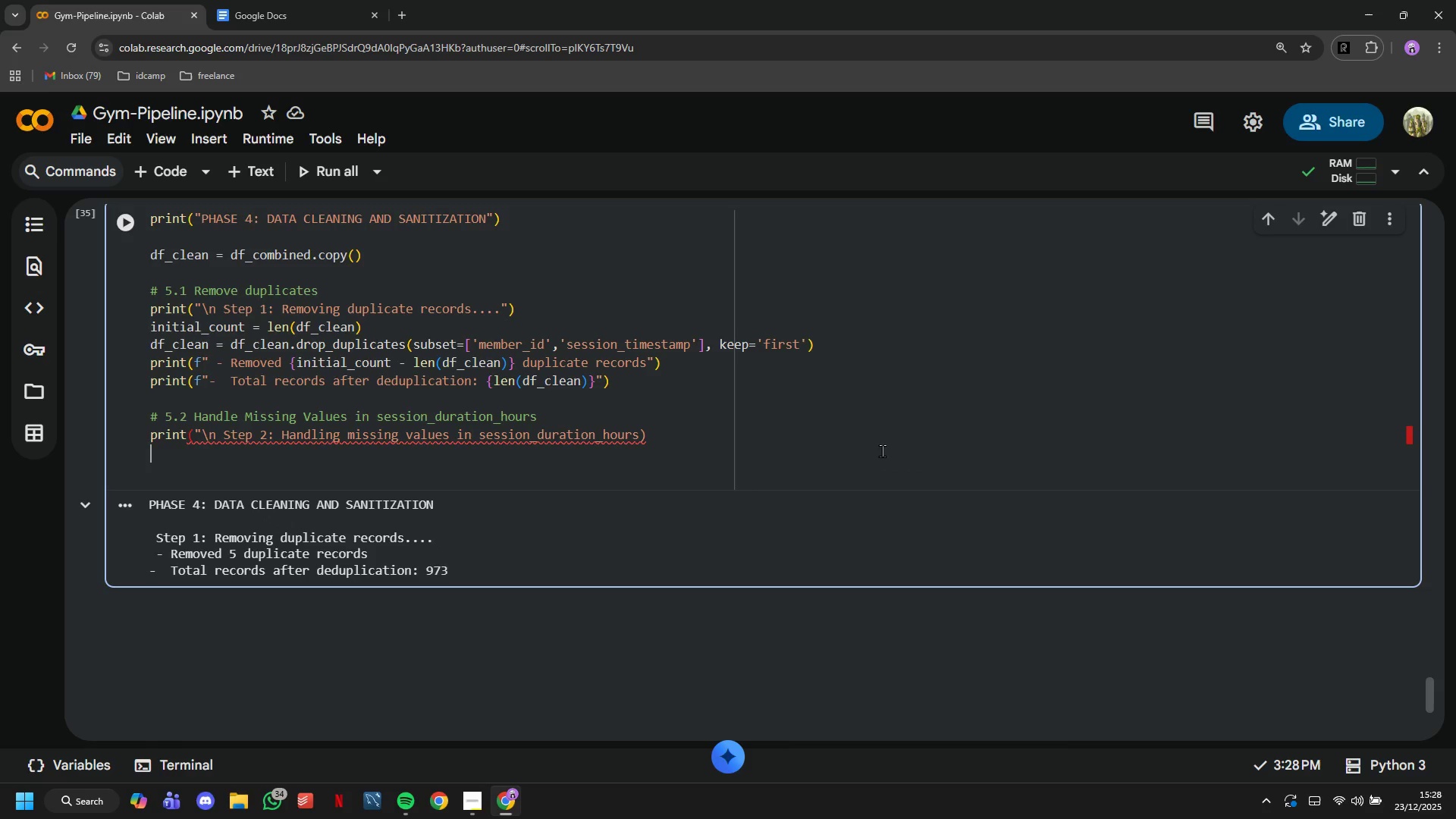 
key(ArrowLeft)
 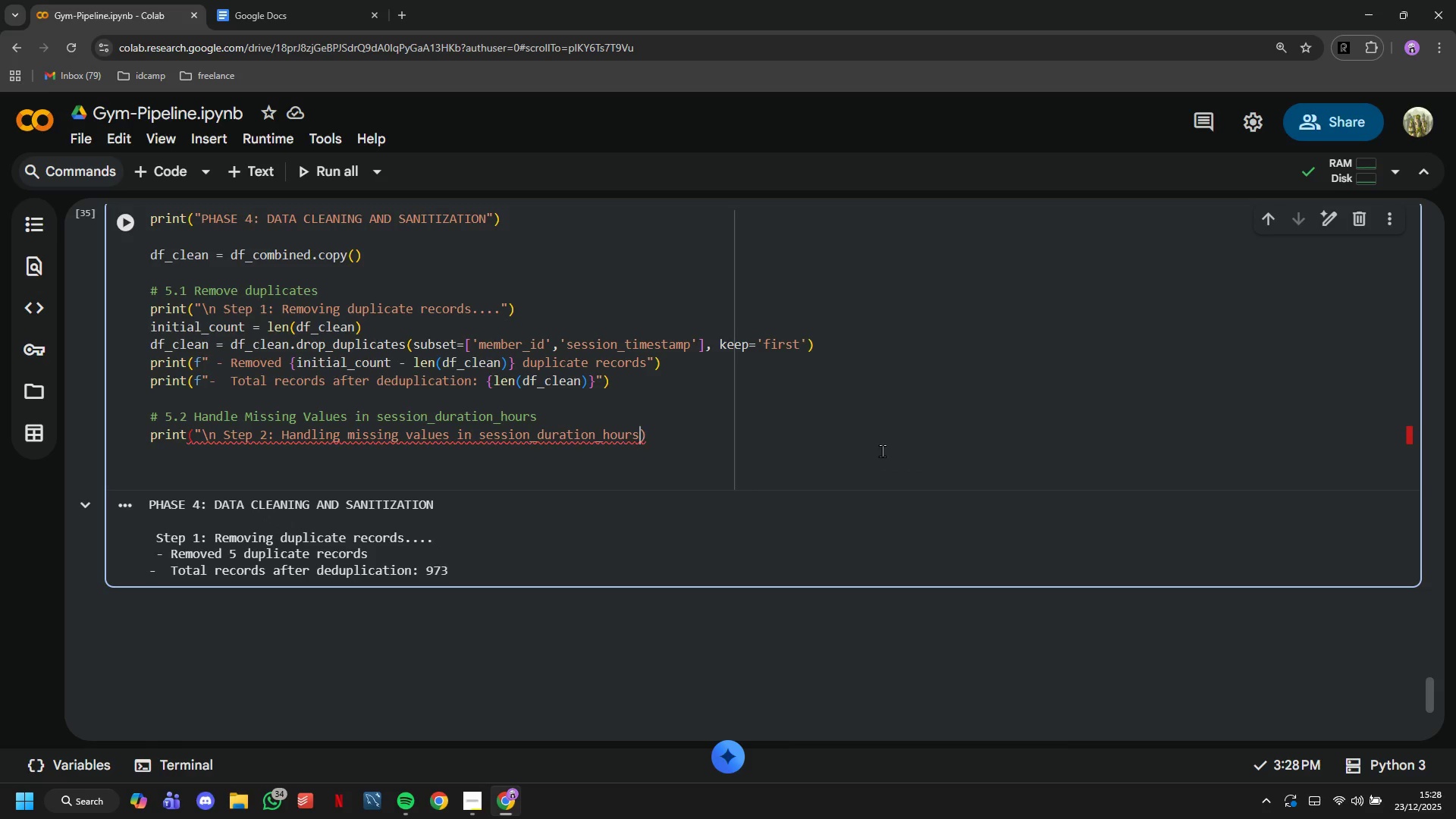 
key(ArrowLeft)
 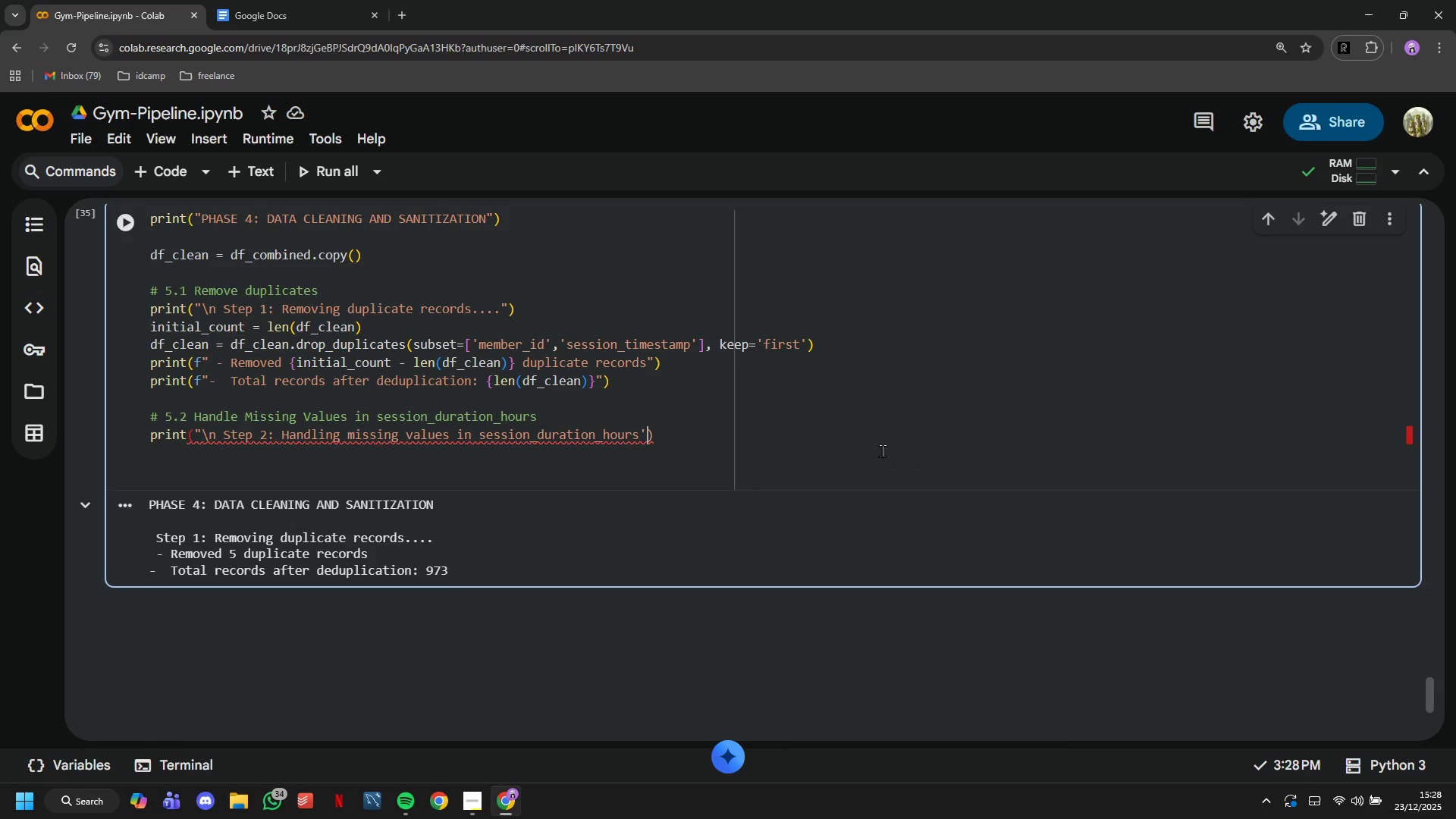 
key(Quote)
 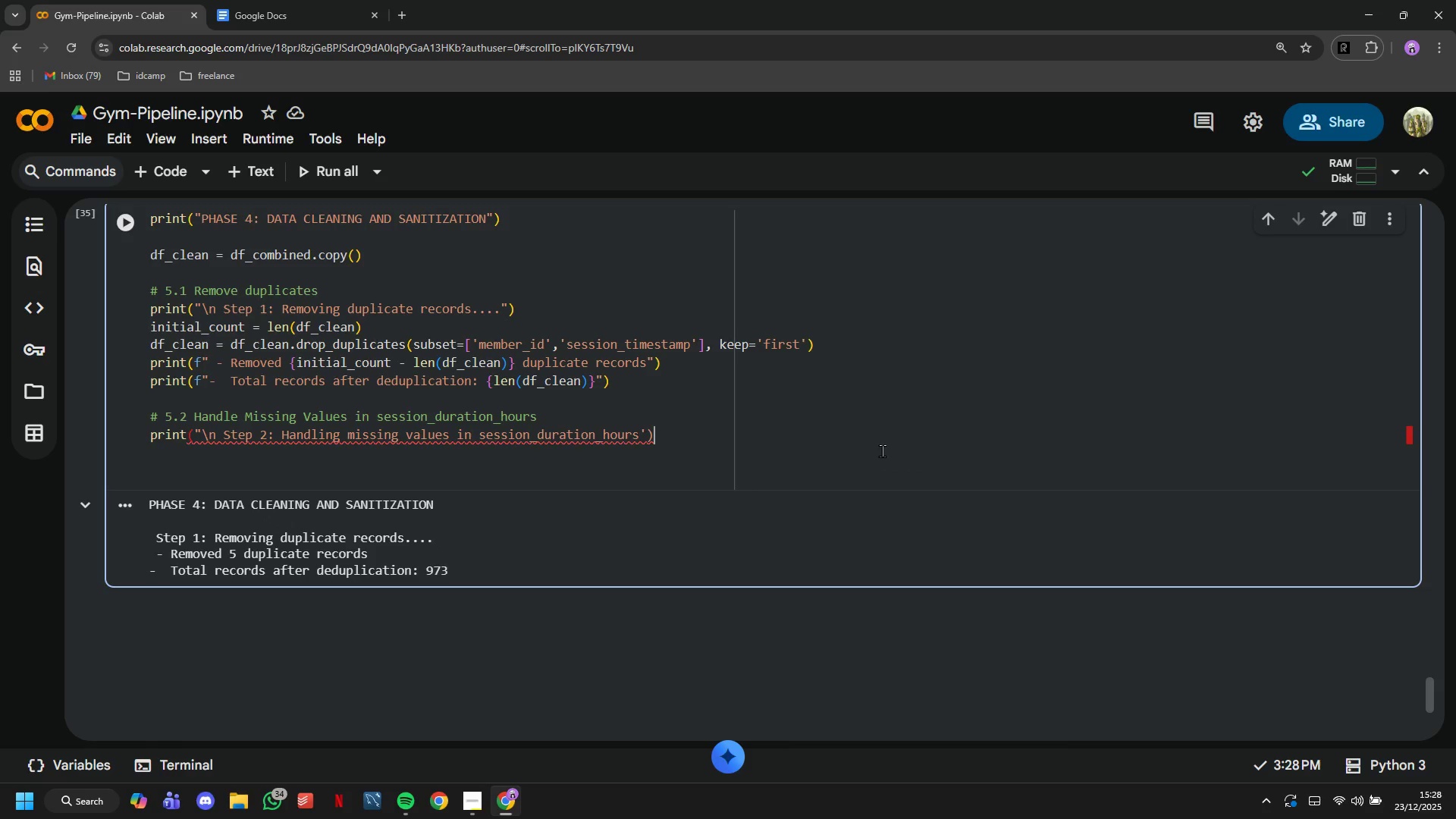 
key(ArrowRight)
 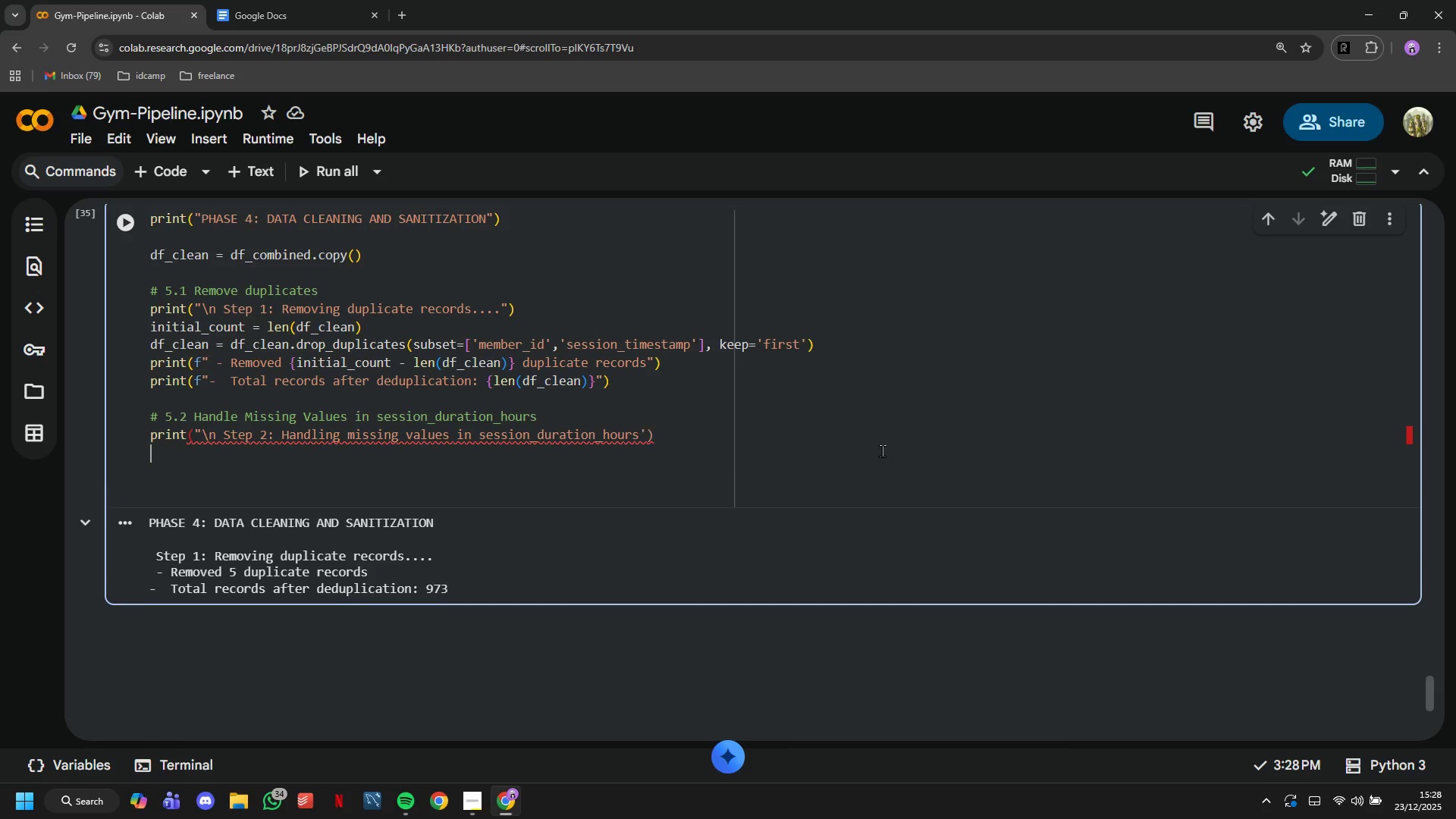 
key(Enter)
 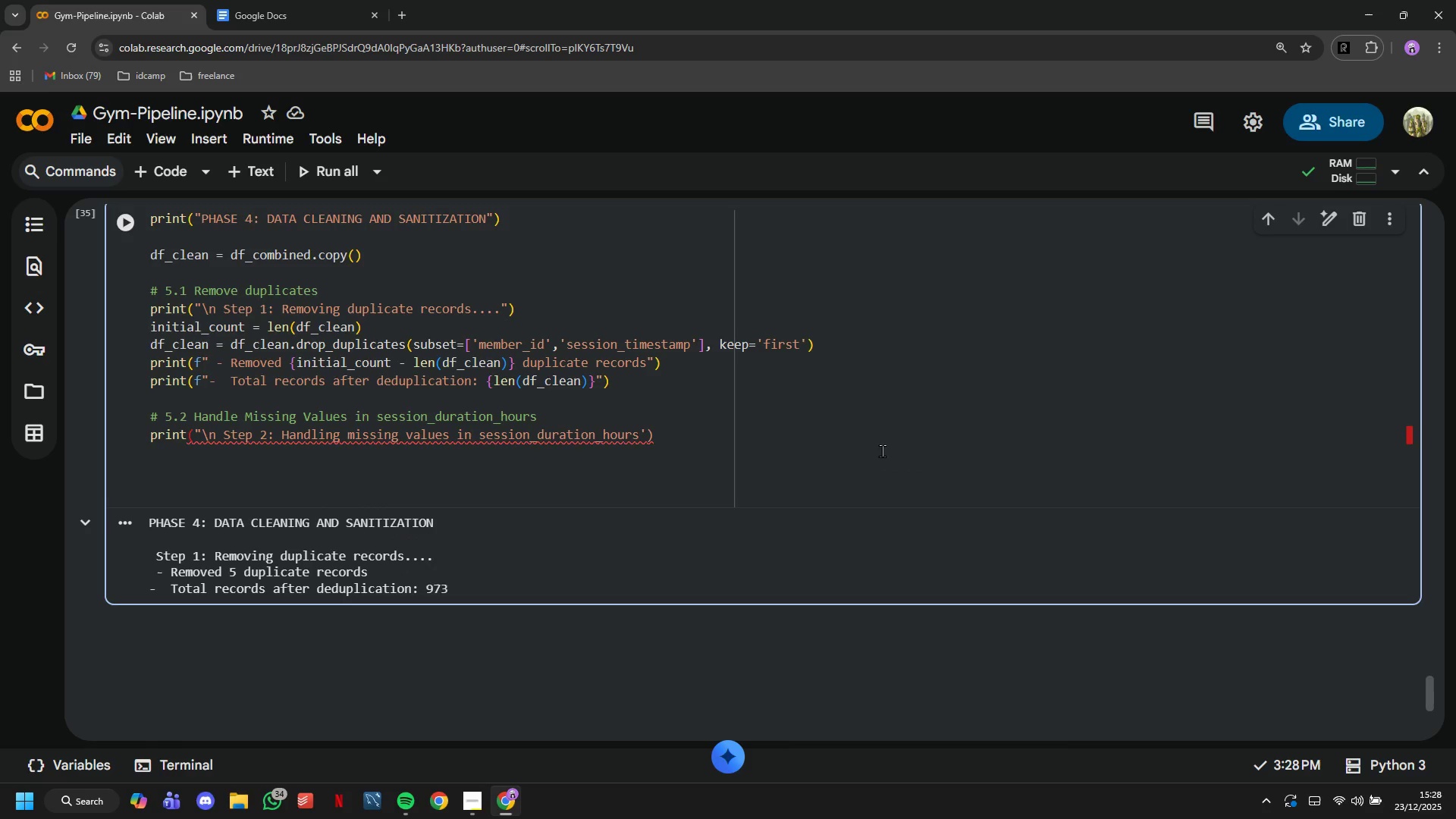 
key(ArrowLeft)
 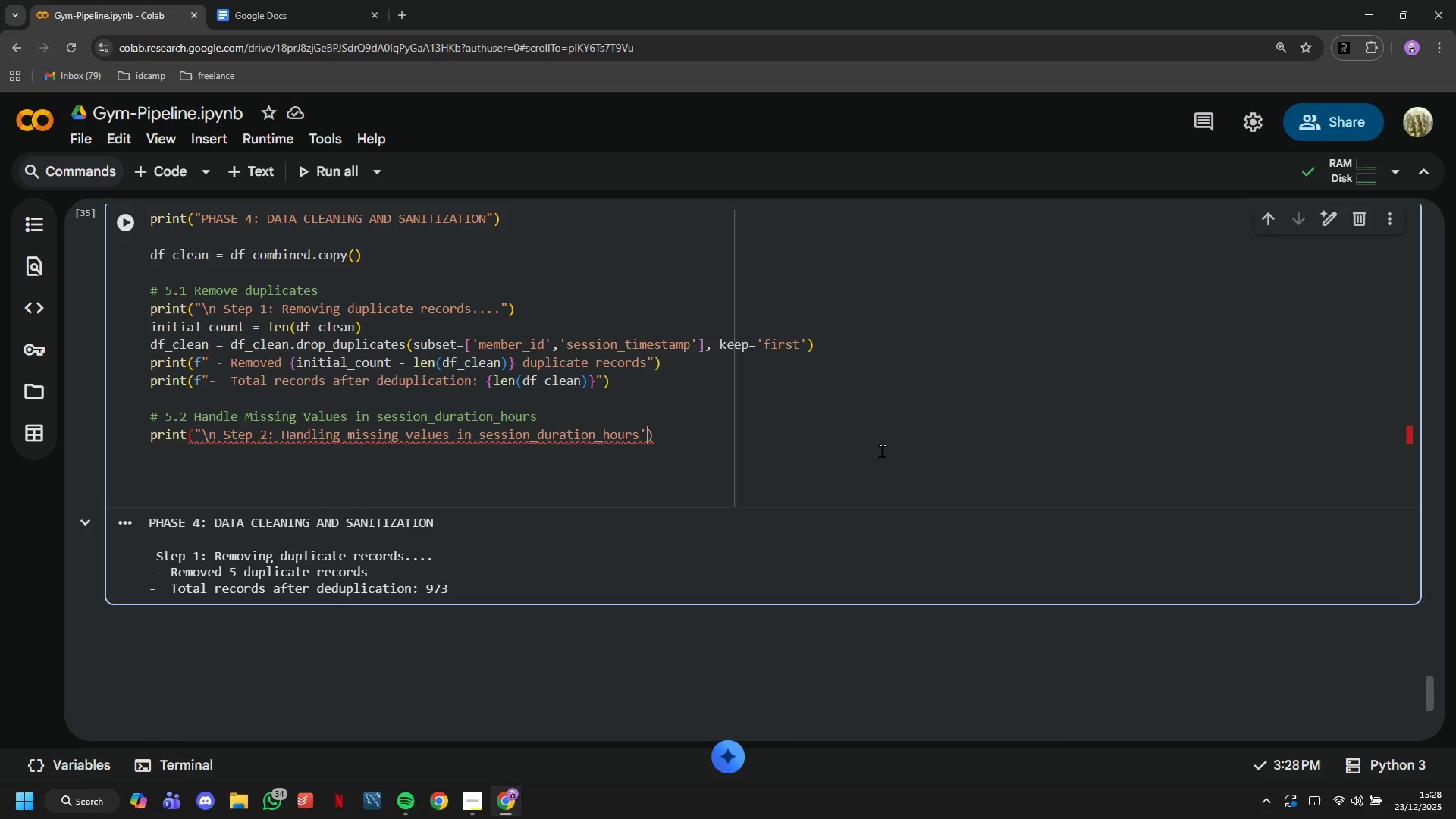 
key(ArrowLeft)
 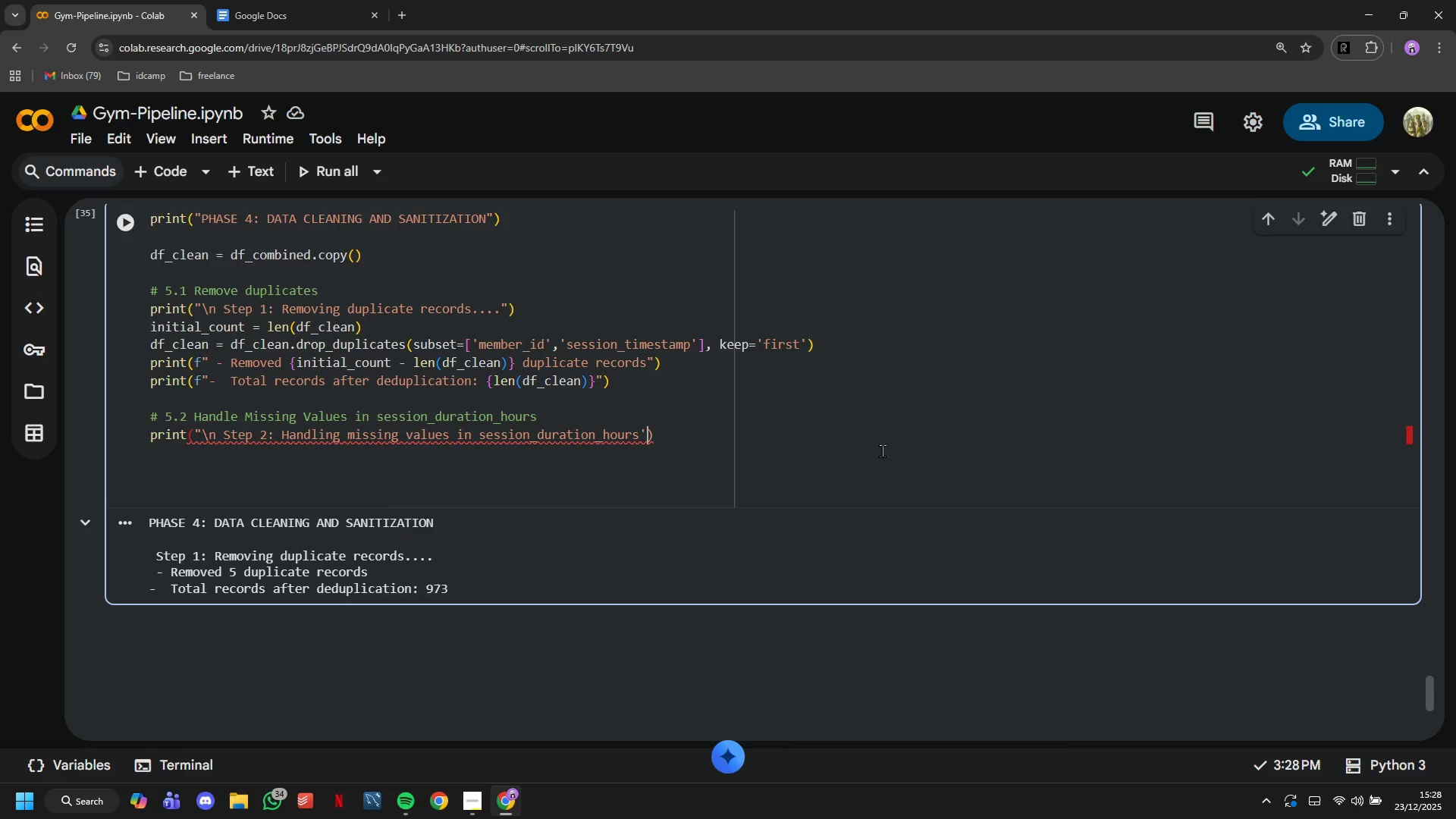 
key(Backspace)
 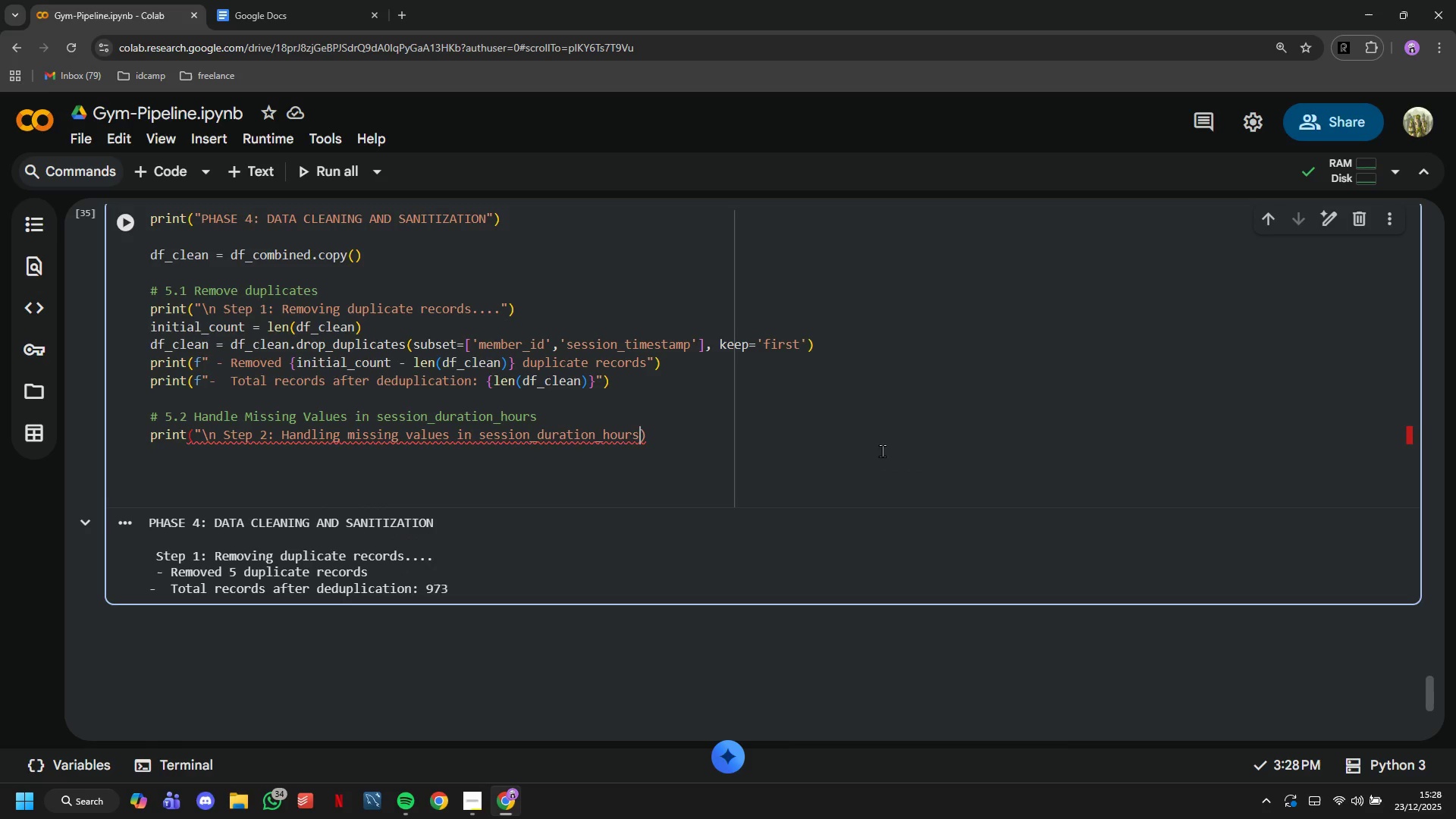 
key(Shift+ShiftLeft)
 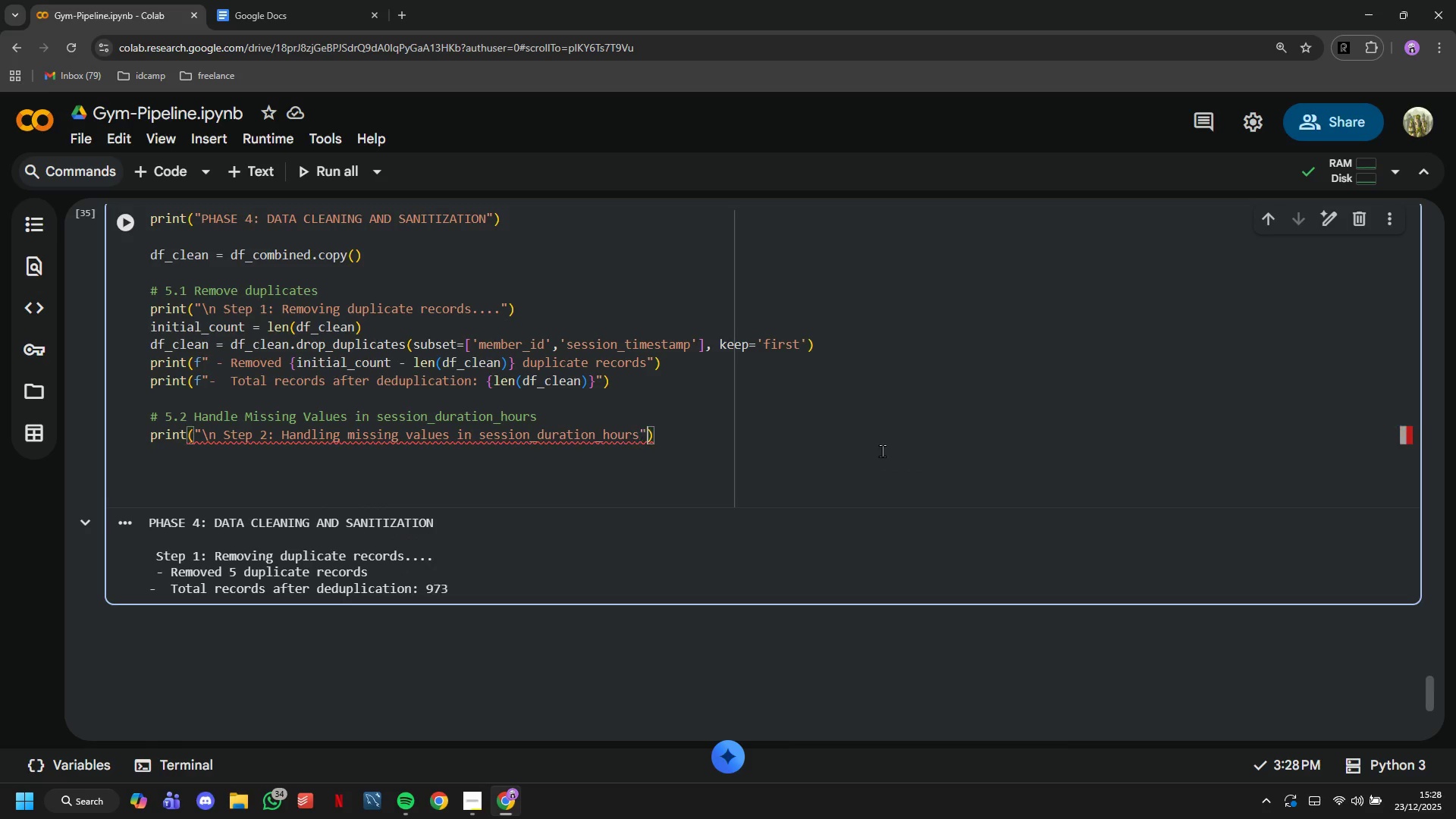 
key(Shift+Quote)
 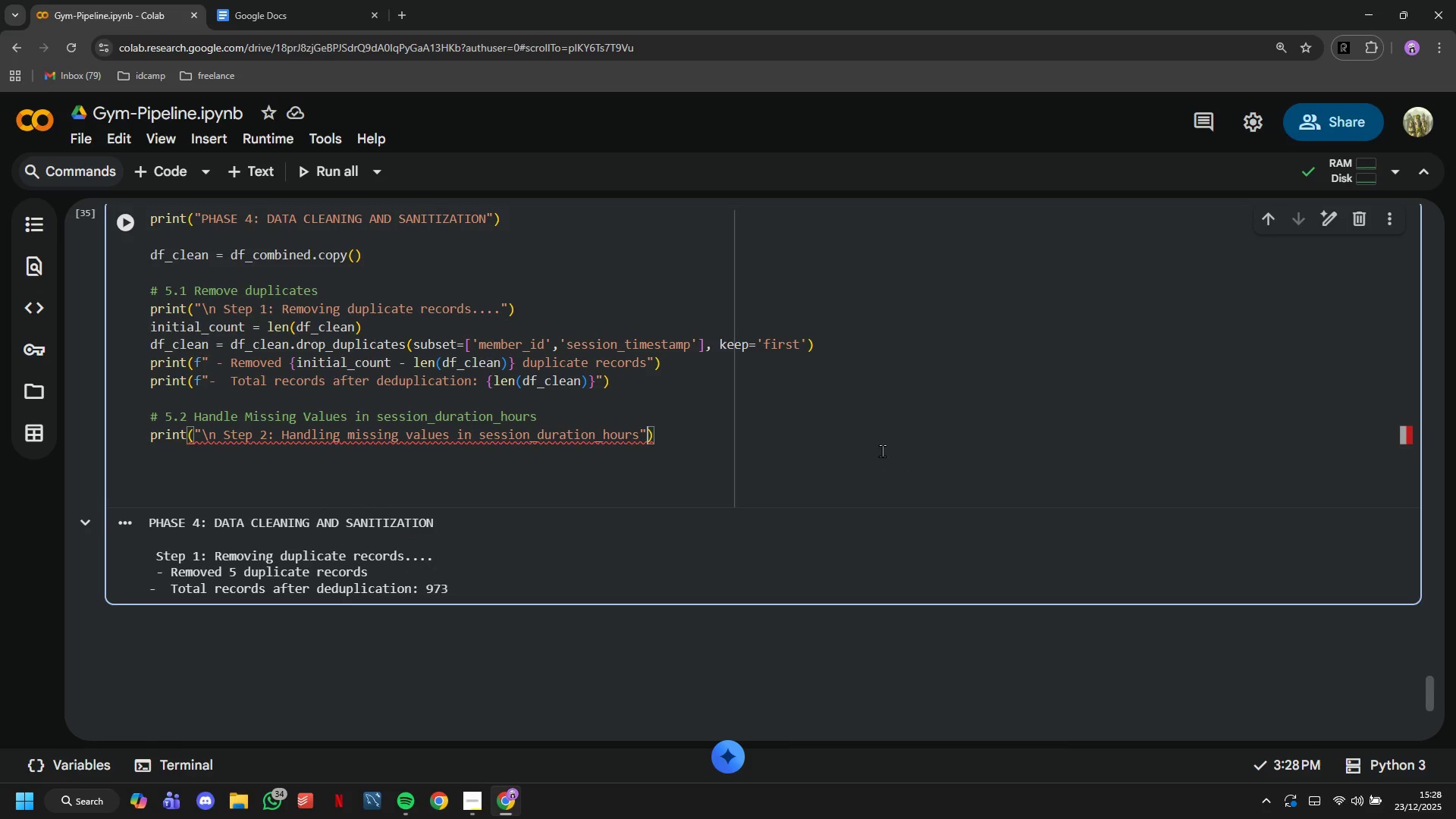 
key(ArrowDown)
 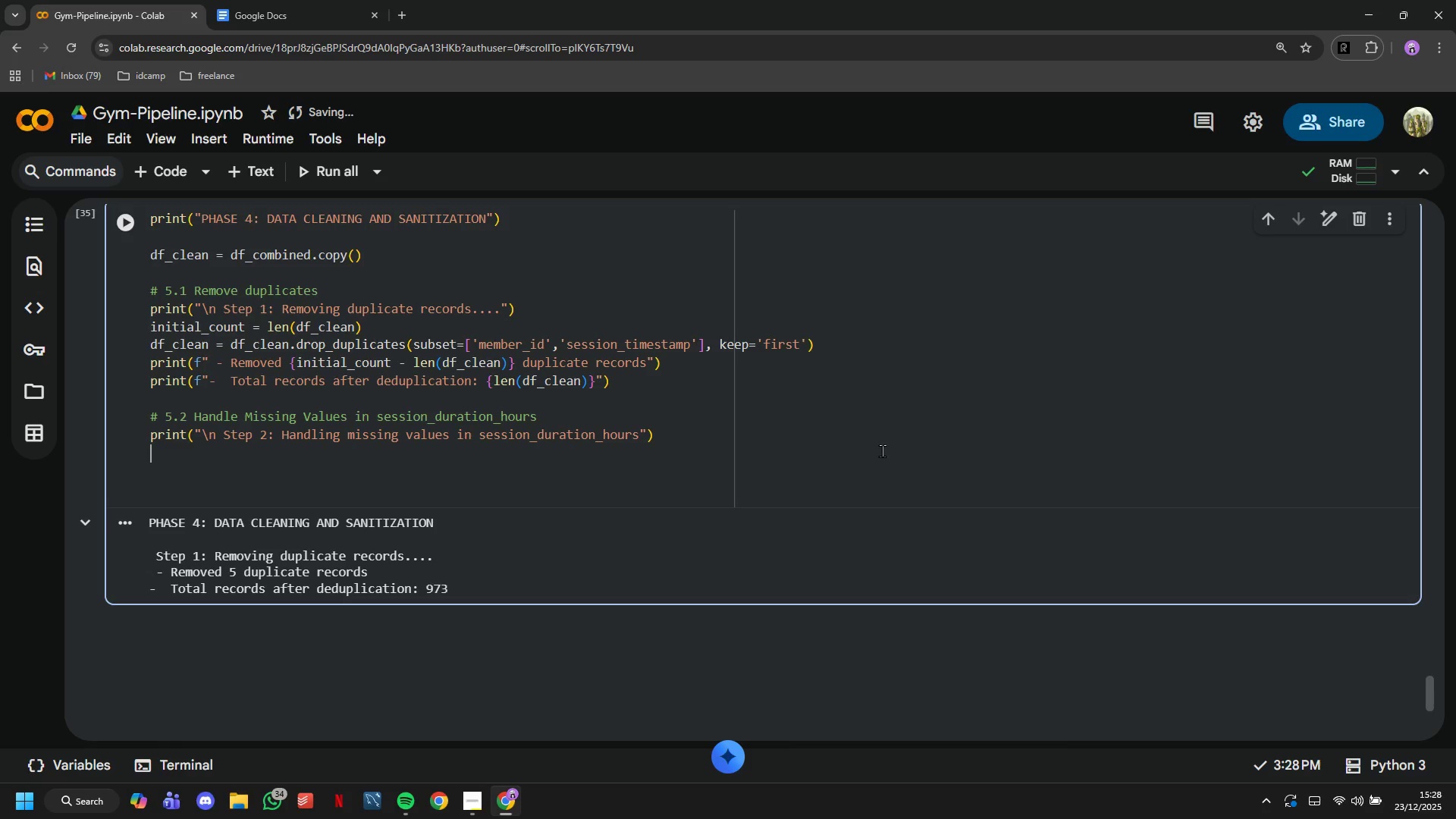 
type(missing_duration = )
 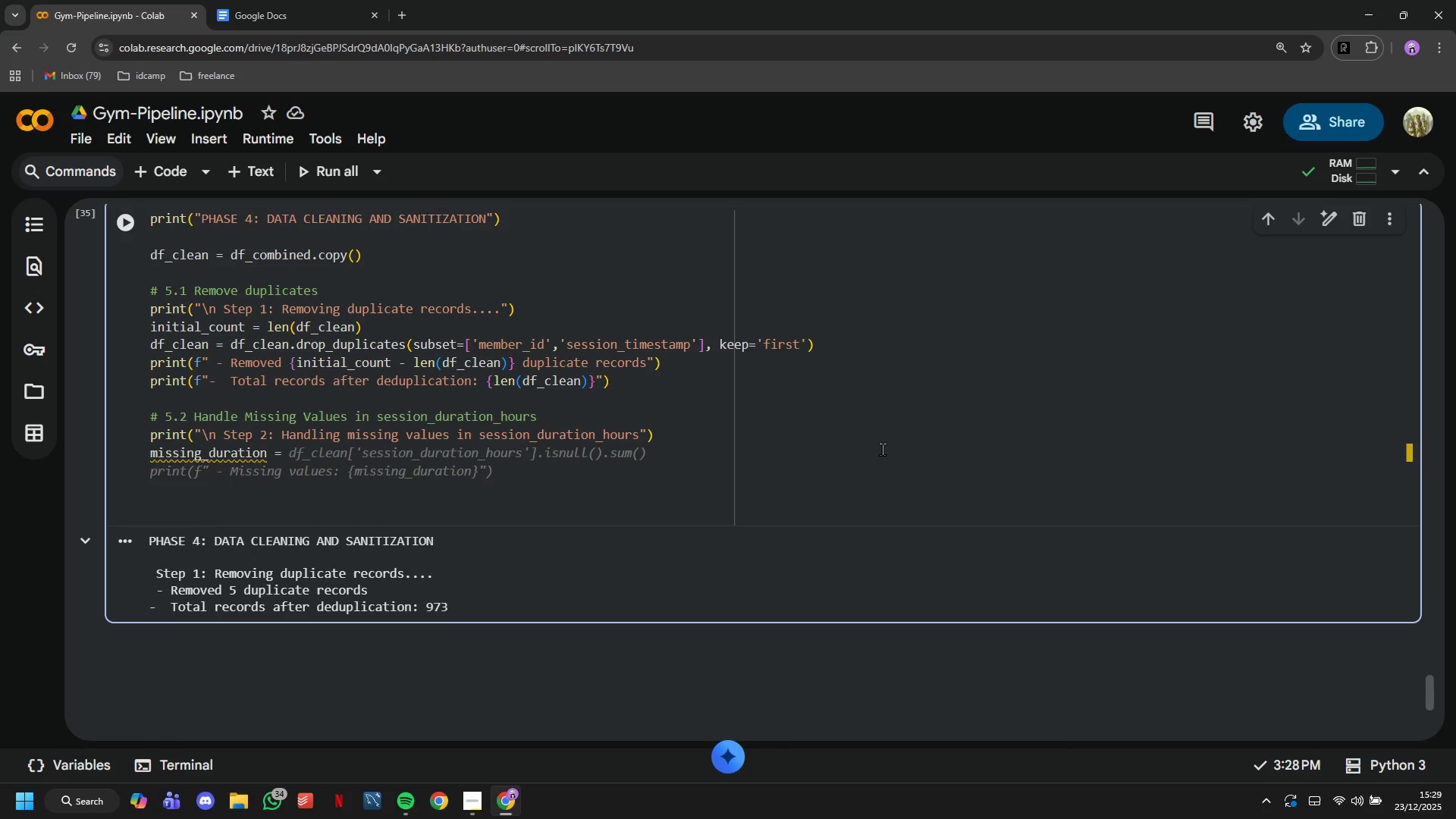 
wait(5.16)
 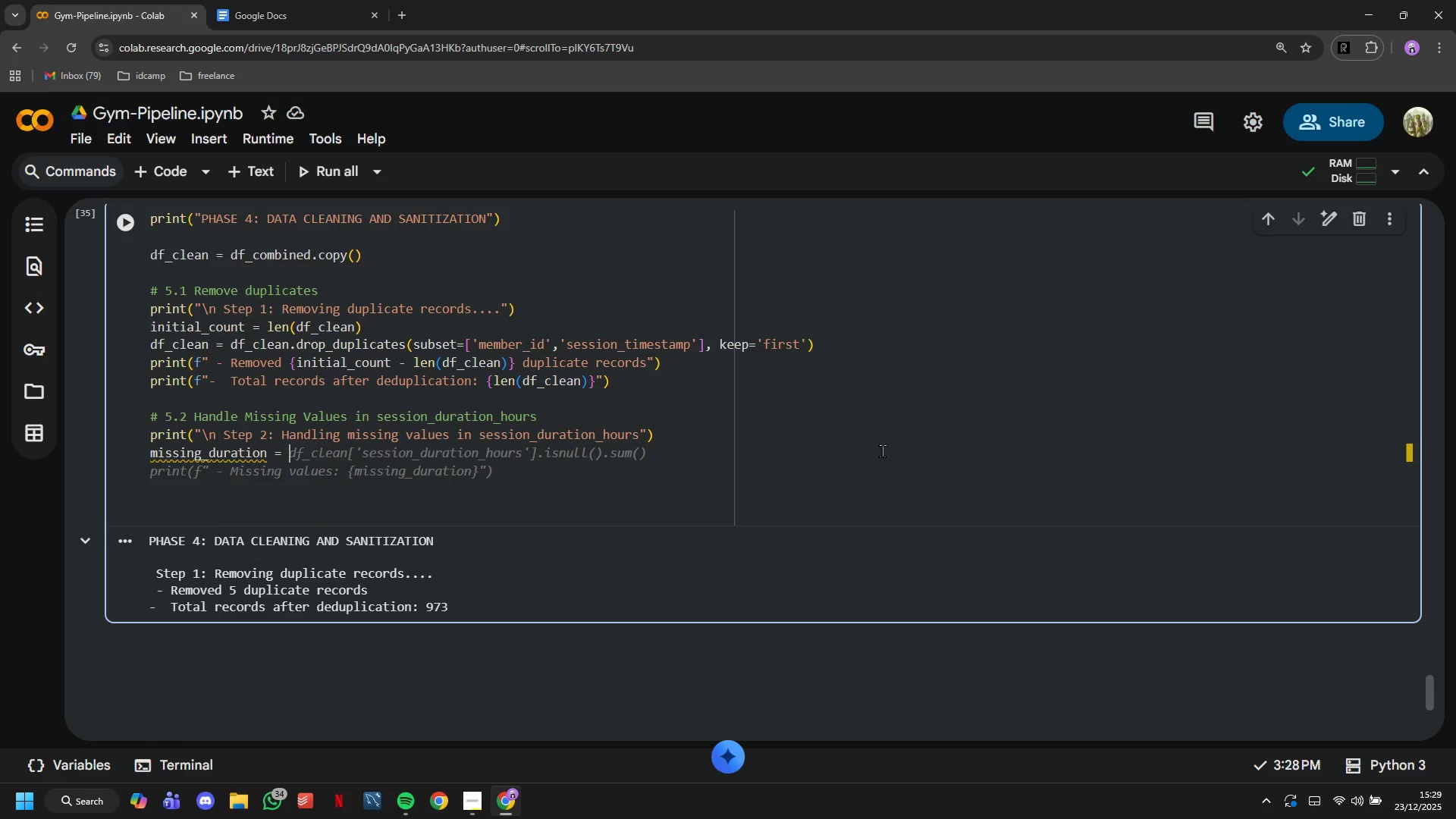 
key(Tab)
key(Backspace)
key(Backspace)
key(Backspace)
key(Backspace)
key(Backspace)
key(Backspace)
key(Backspace)
key(Backspace)
key(Backspace)
key(Backspace)
key(Backspace)
key(Backspace)
type(if missing_duration > 0 :)
 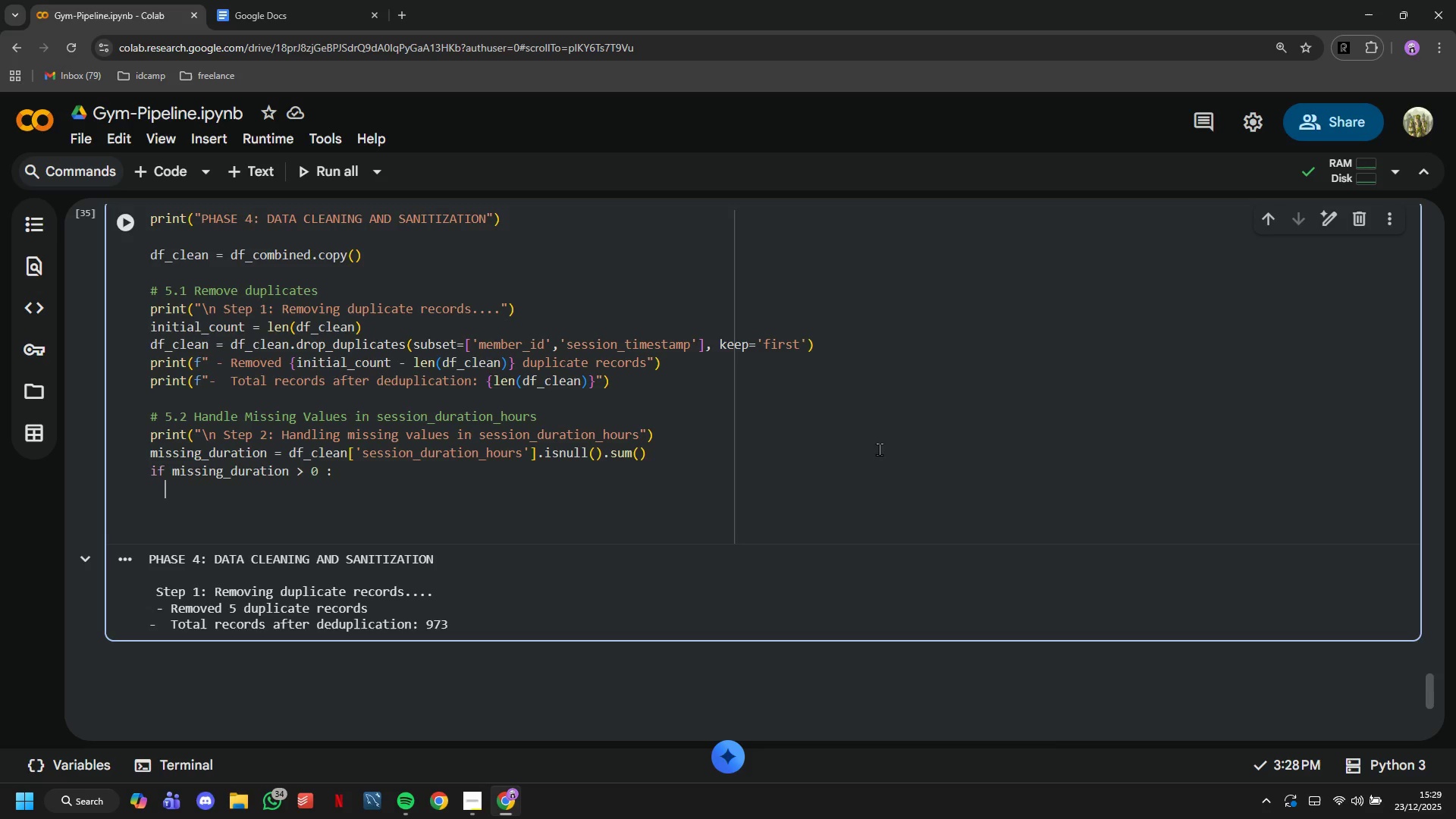 
 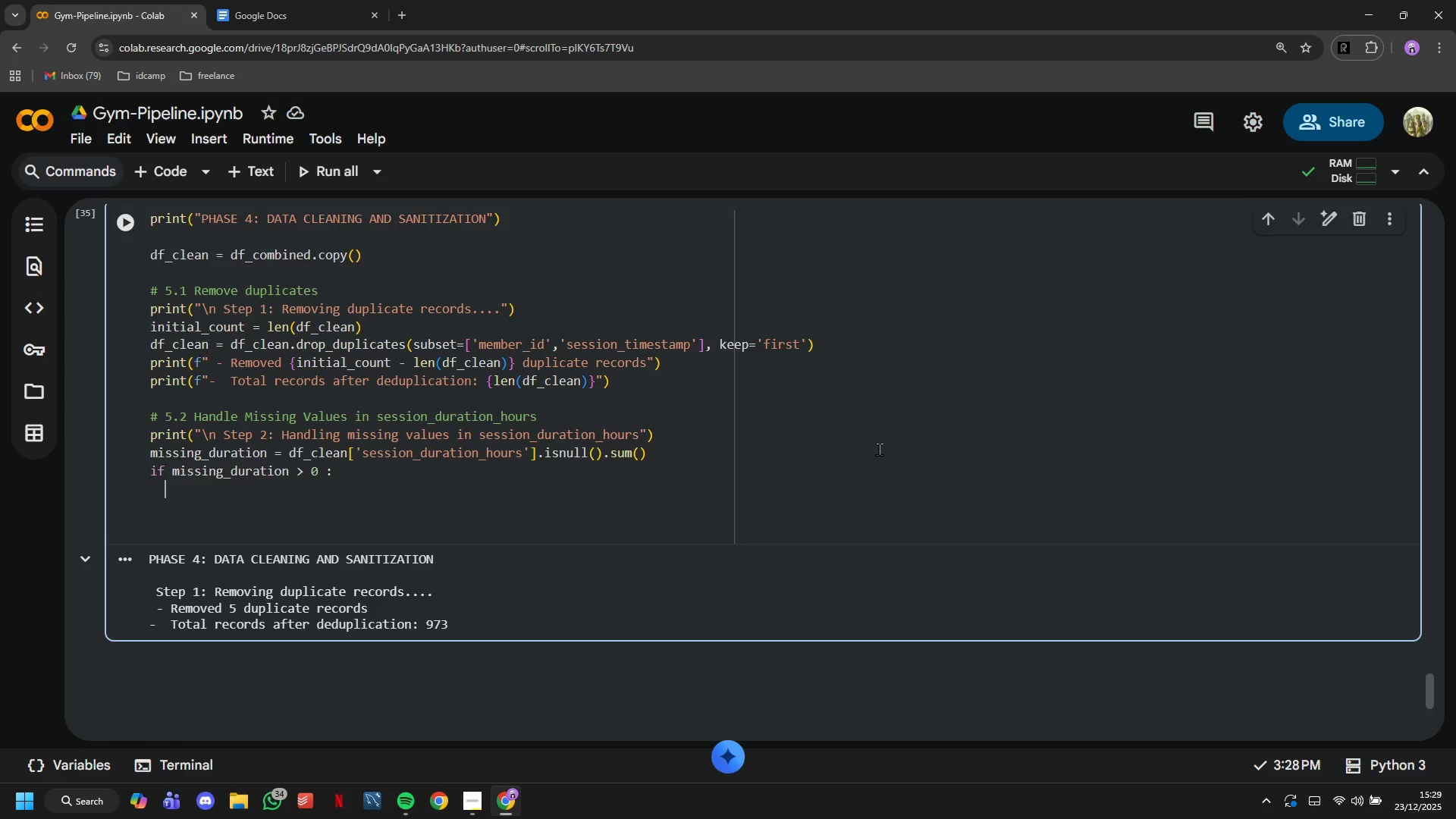 
key(Enter)
 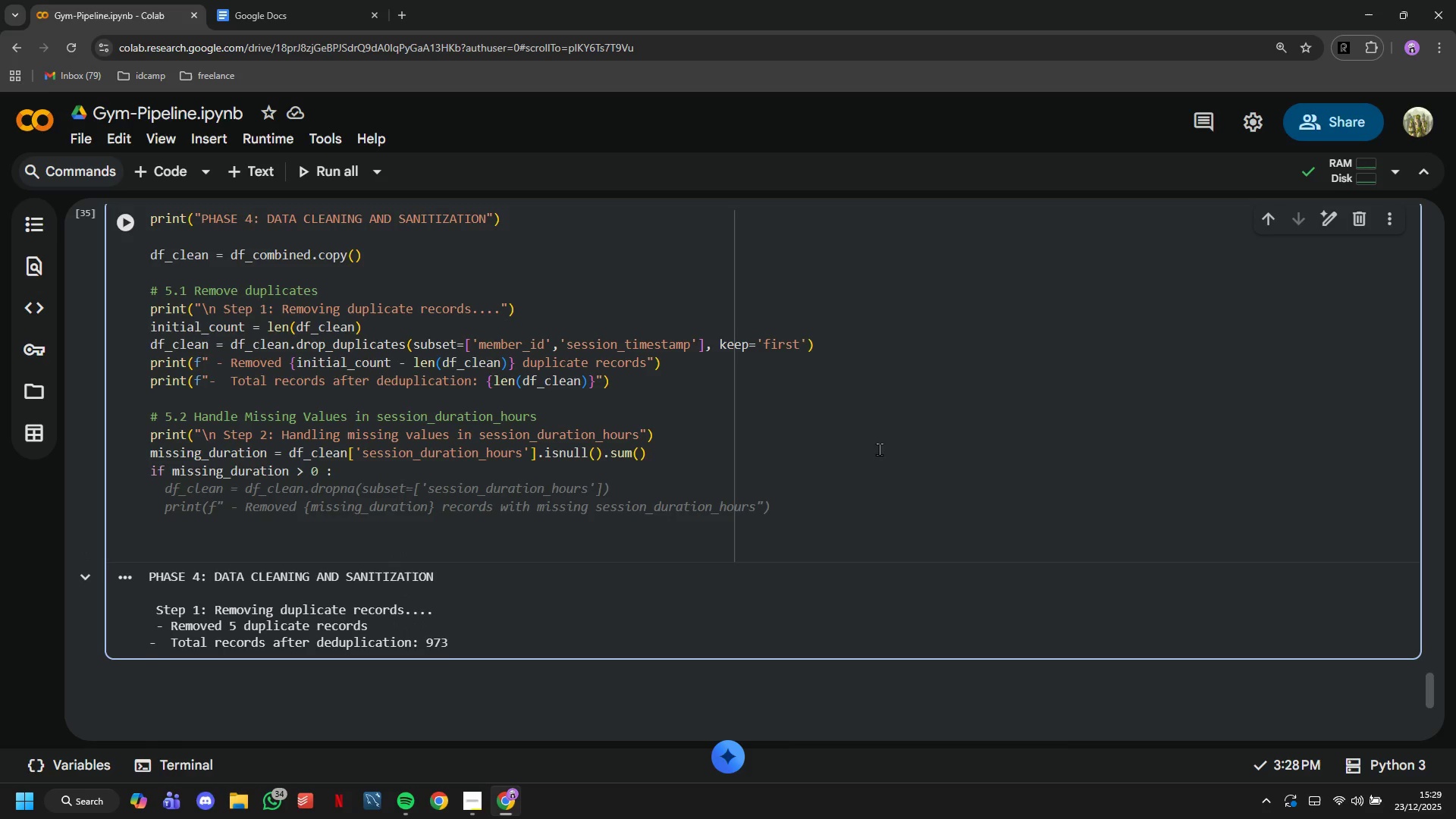 
type(# Impute with nedian duration by worko)
key(Backspace)
type(out type)
 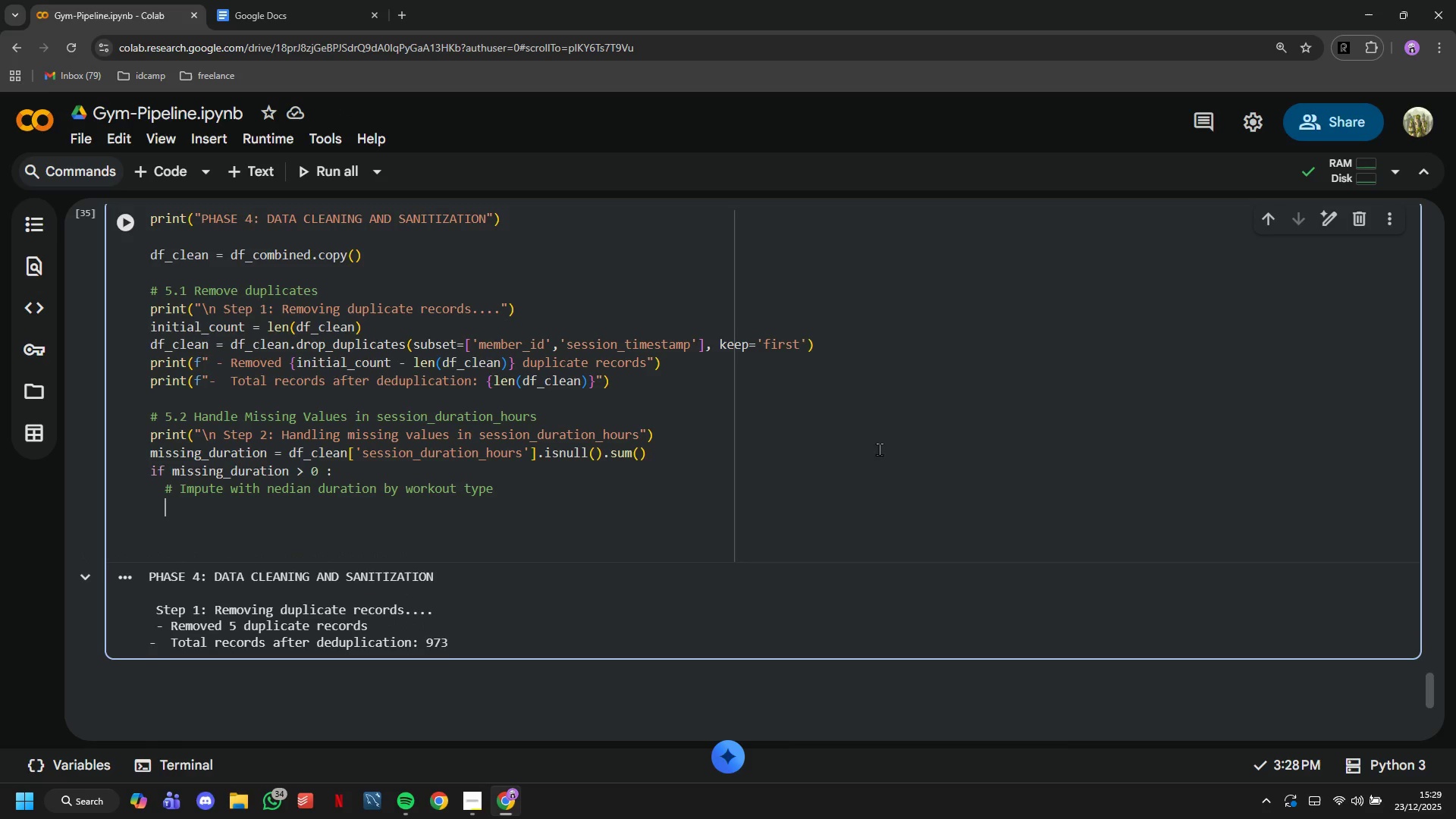 
key(Enter)
 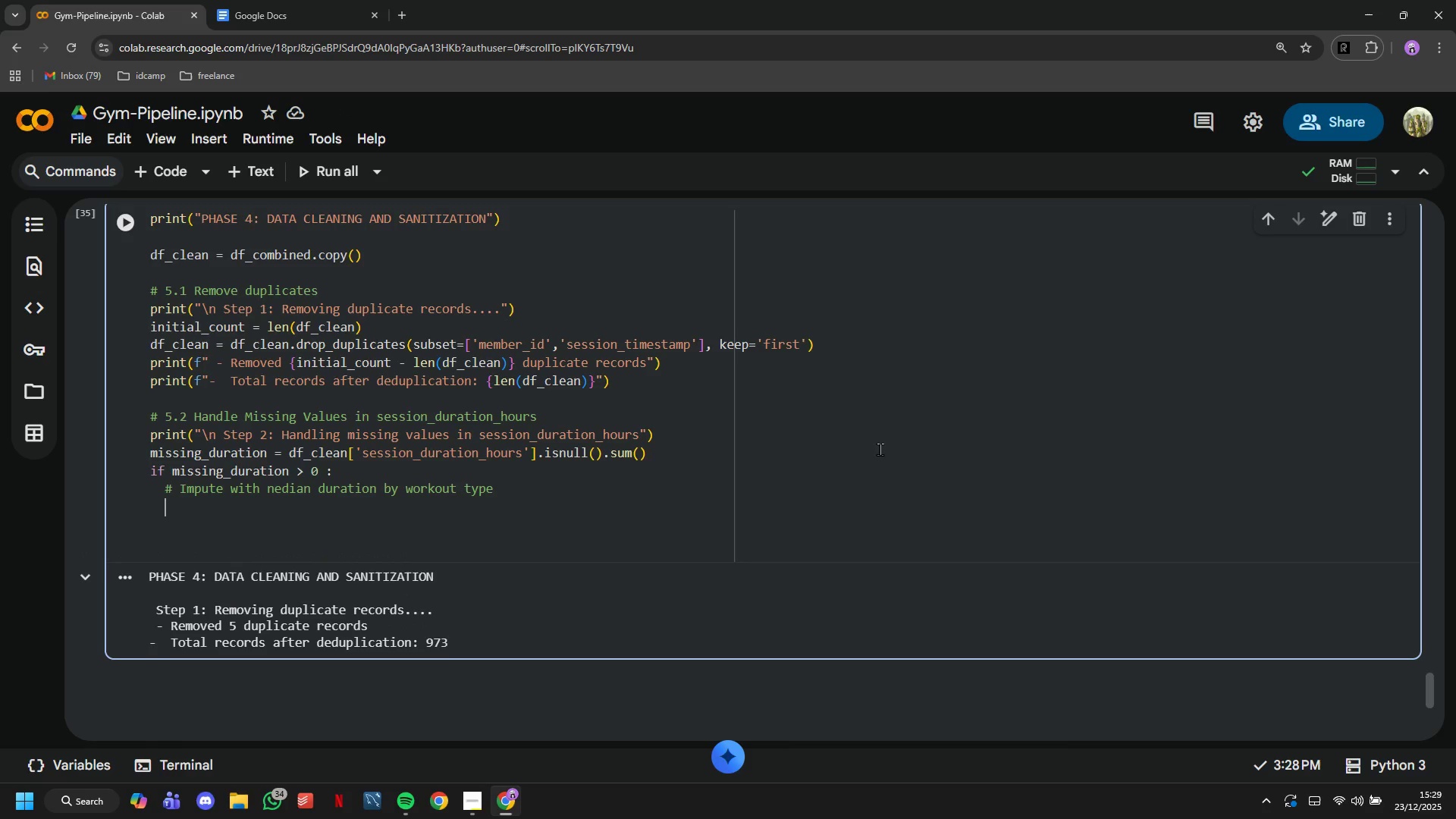 
key(Shift+ShiftRight)
 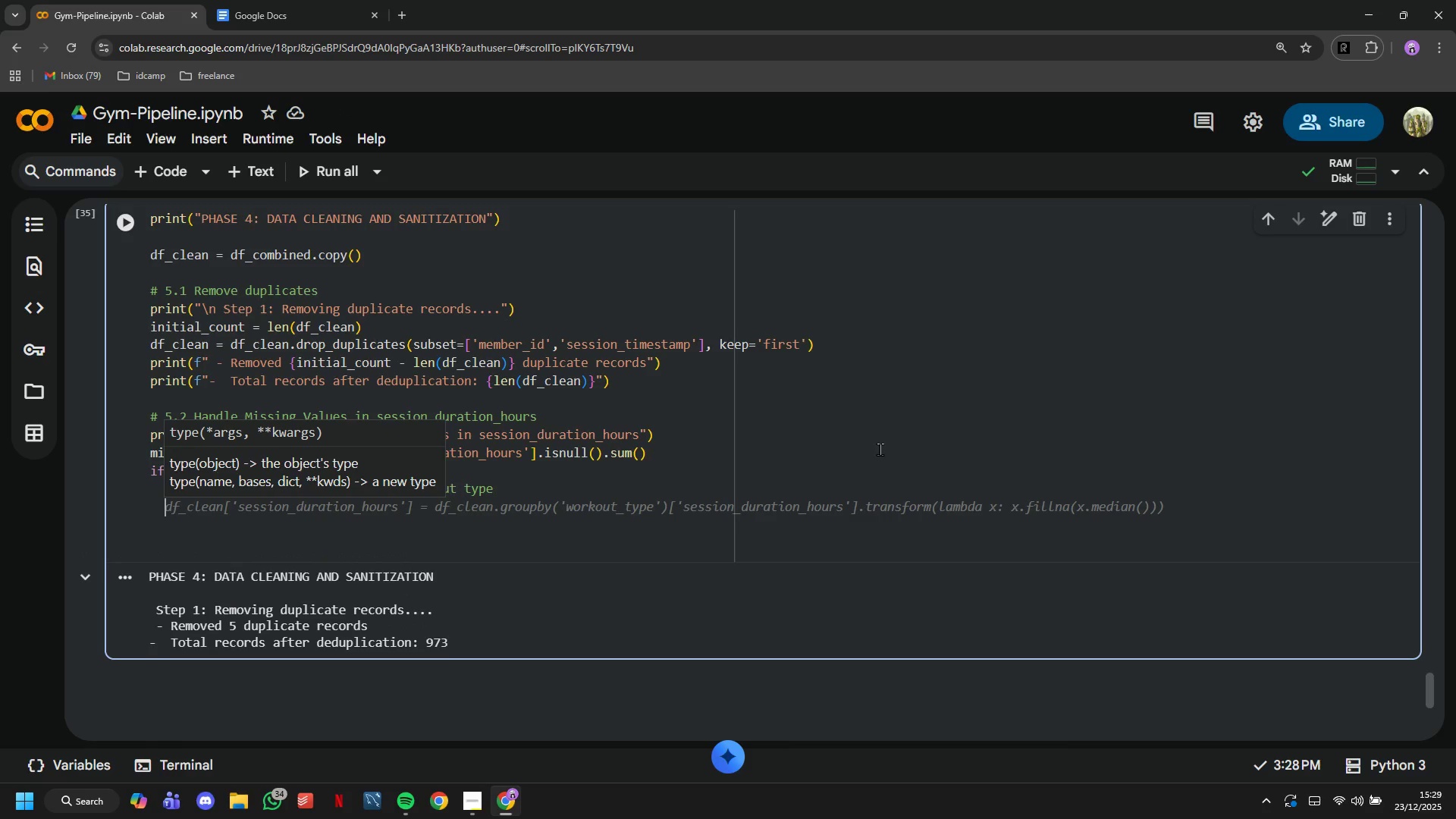 
wait(10.91)
 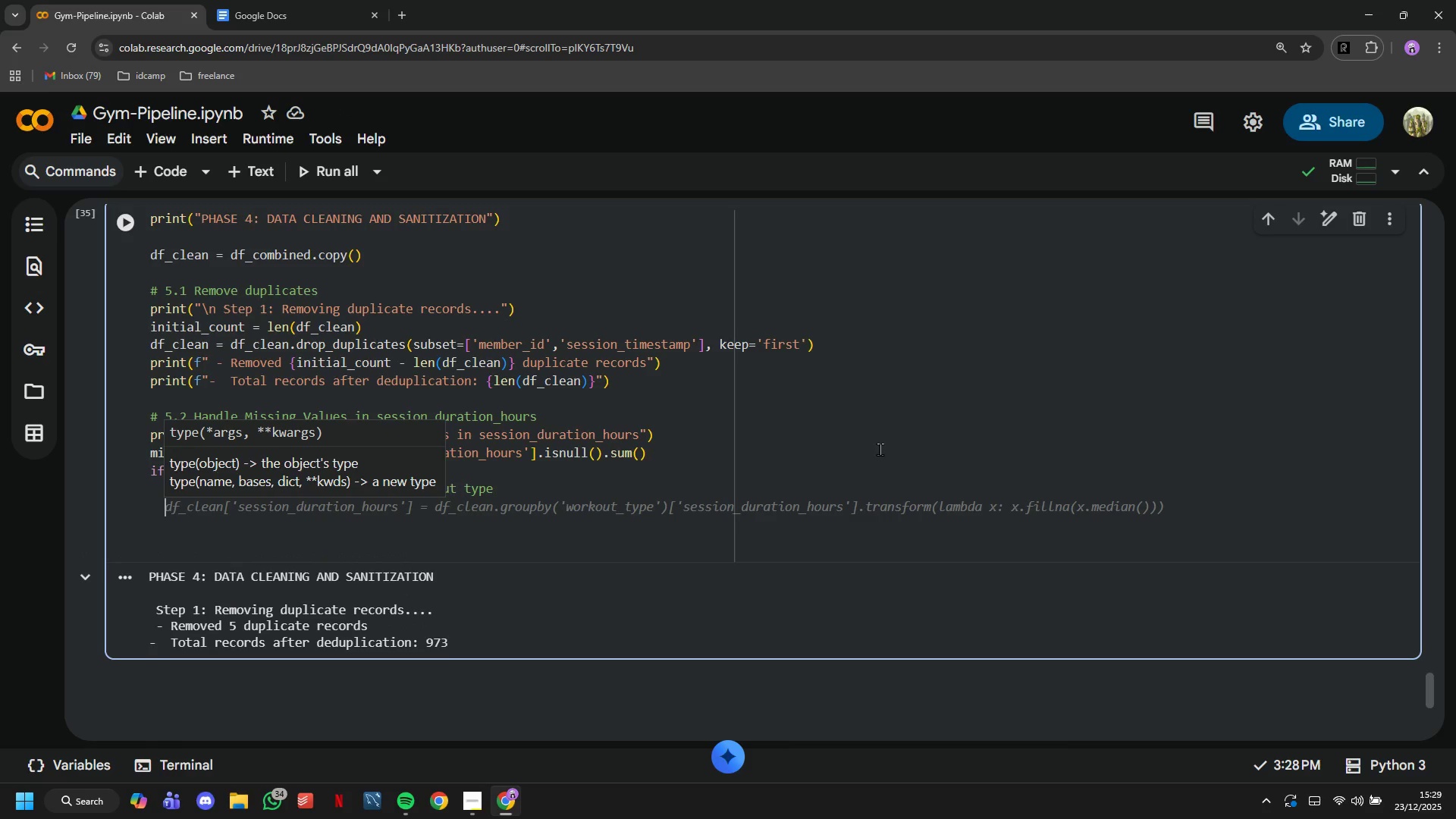 
key(Tab)
 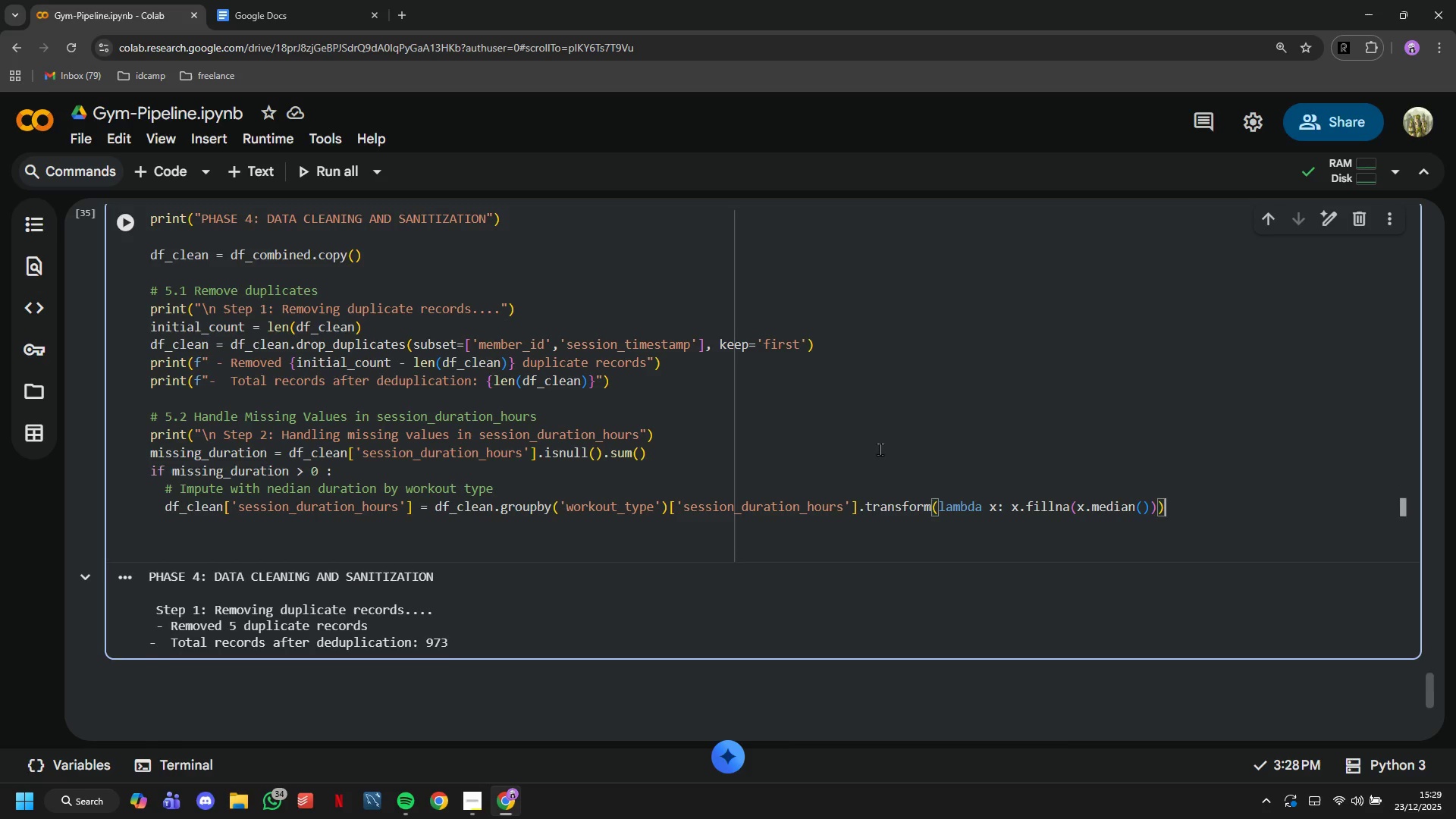 
key(Enter)
 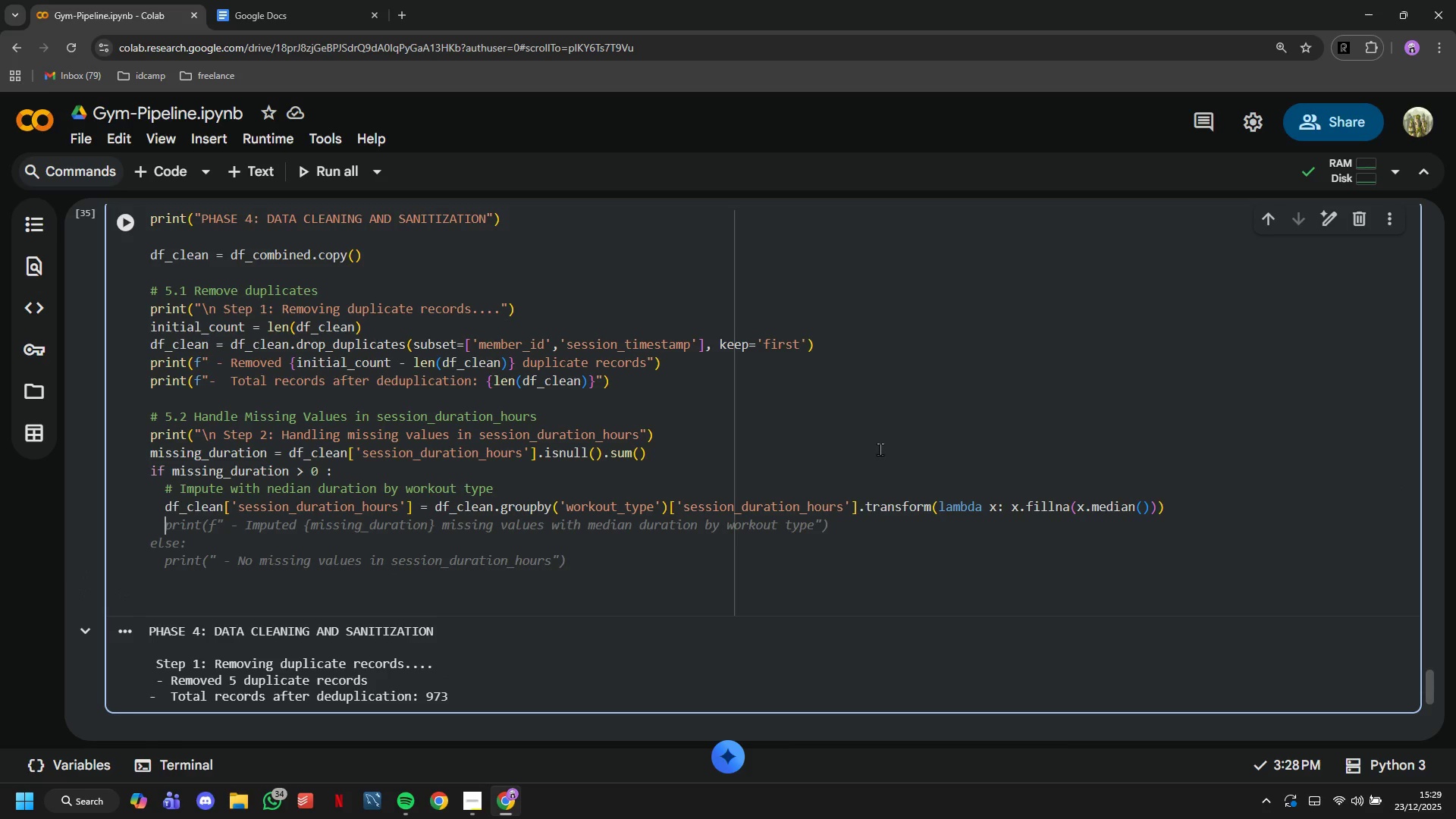 
key(Tab)
 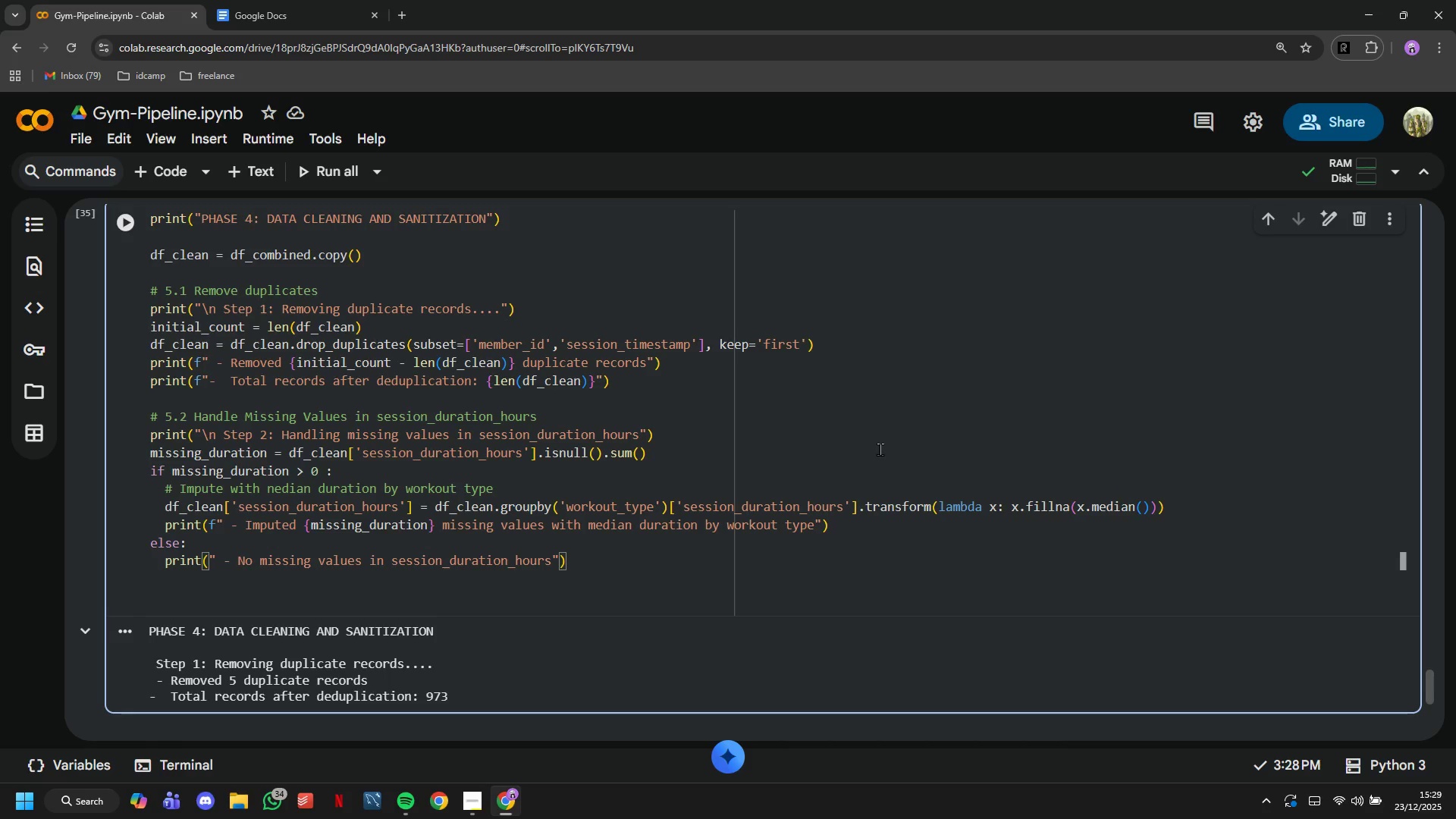 
key(Enter)
 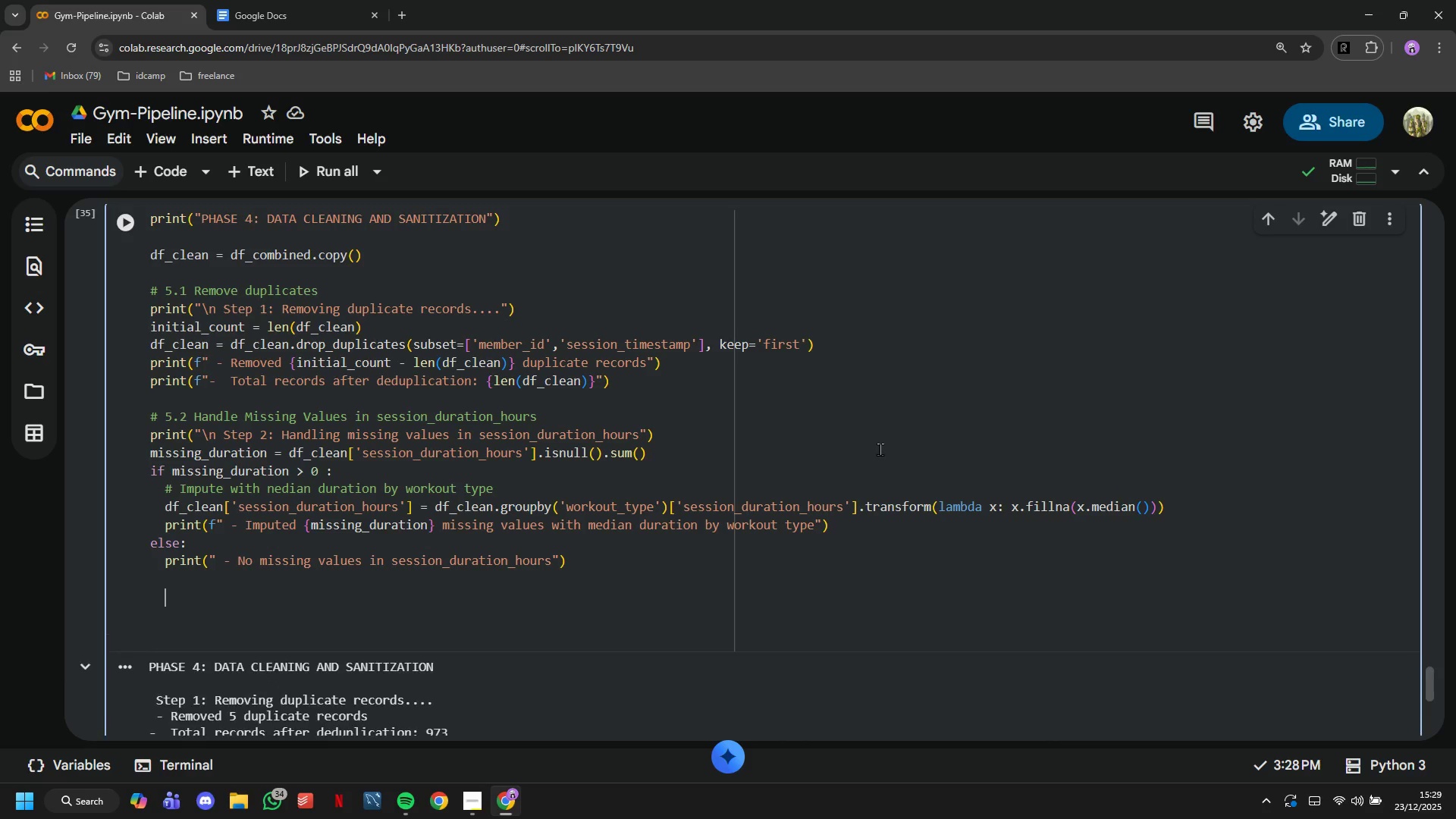 
key(Enter)
 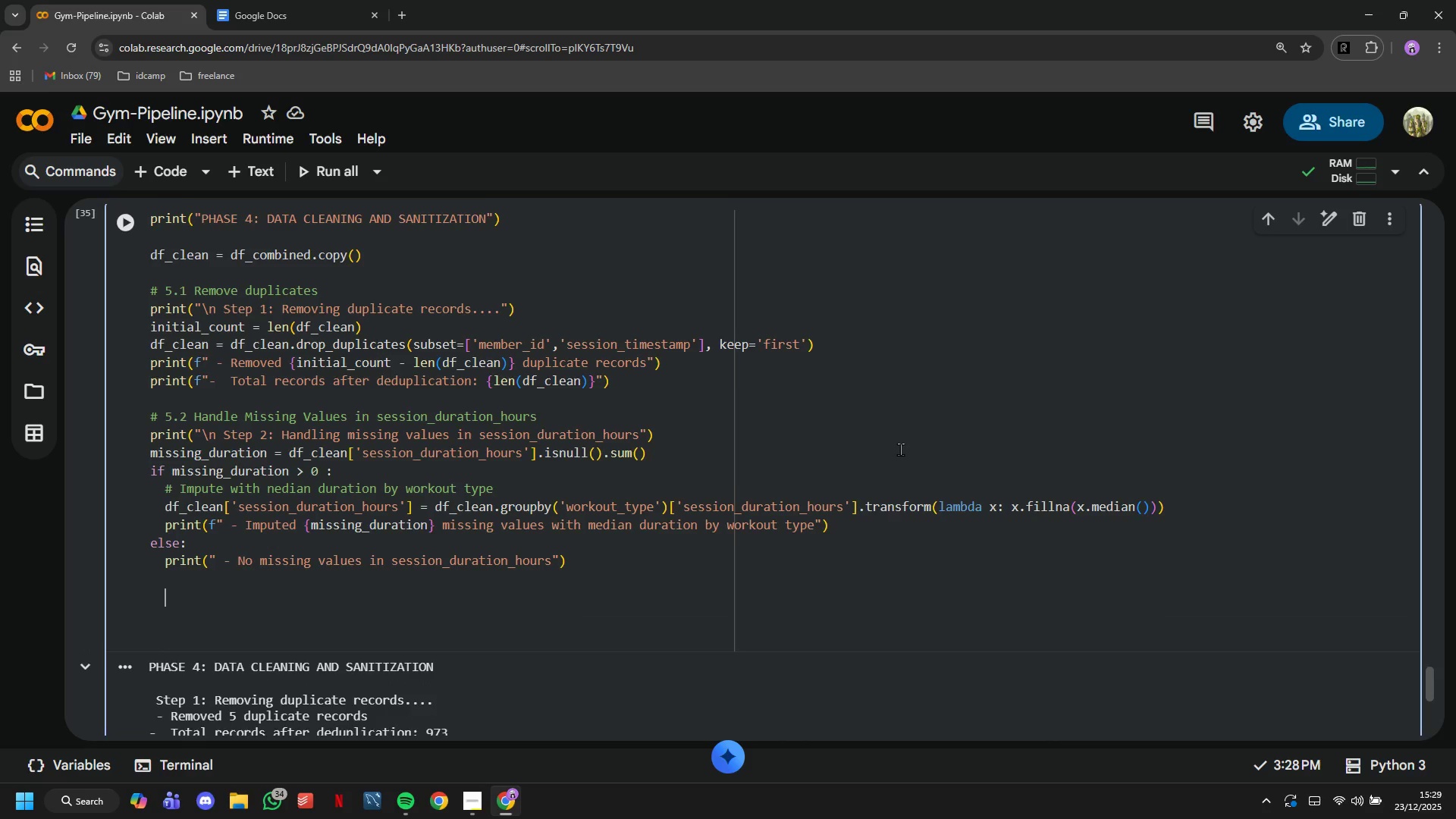 
scroll: coordinate [898, 447], scroll_direction: up, amount: 17.0
 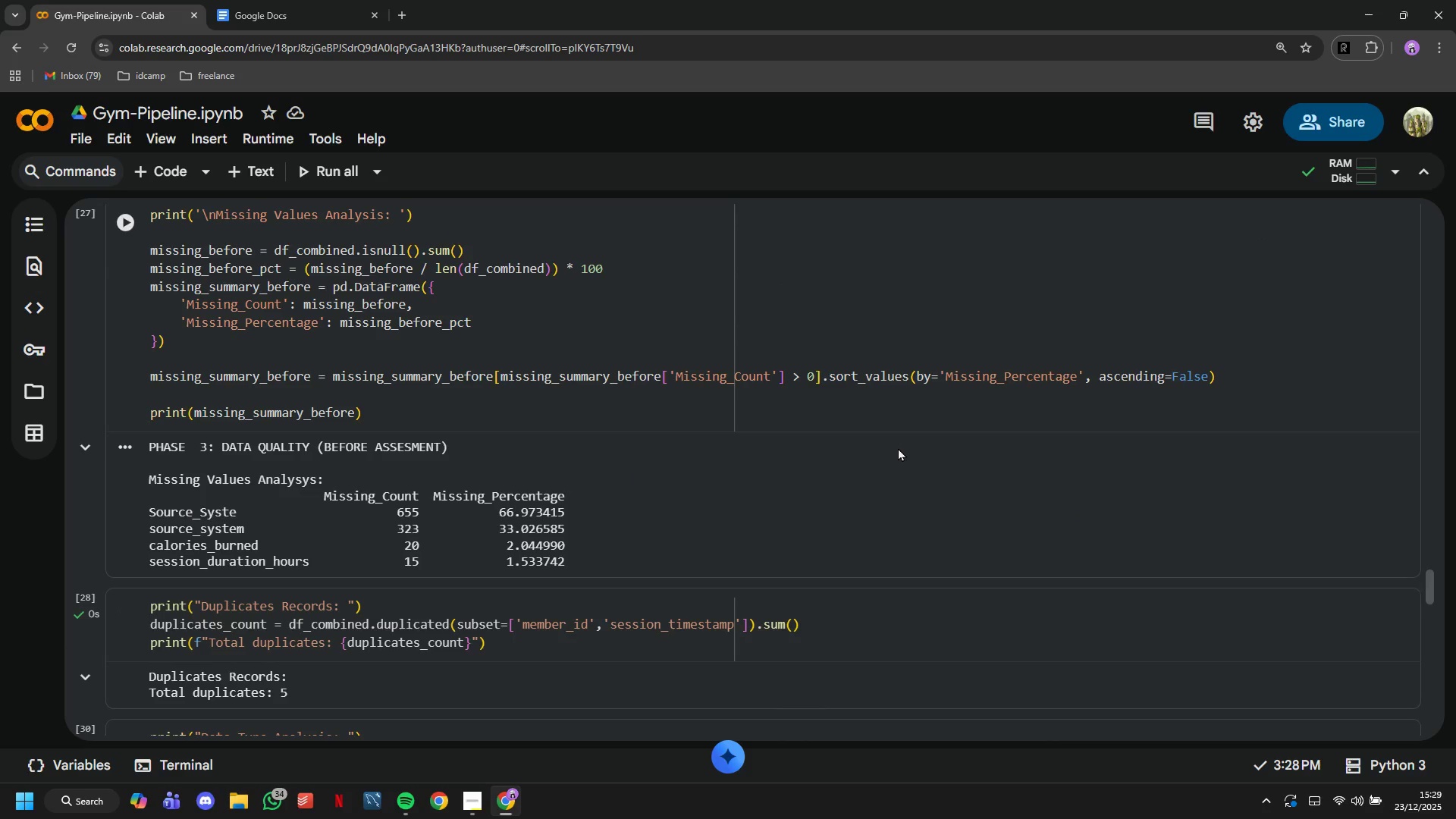 
scroll: coordinate [898, 447], scroll_direction: down, amount: 17.0
 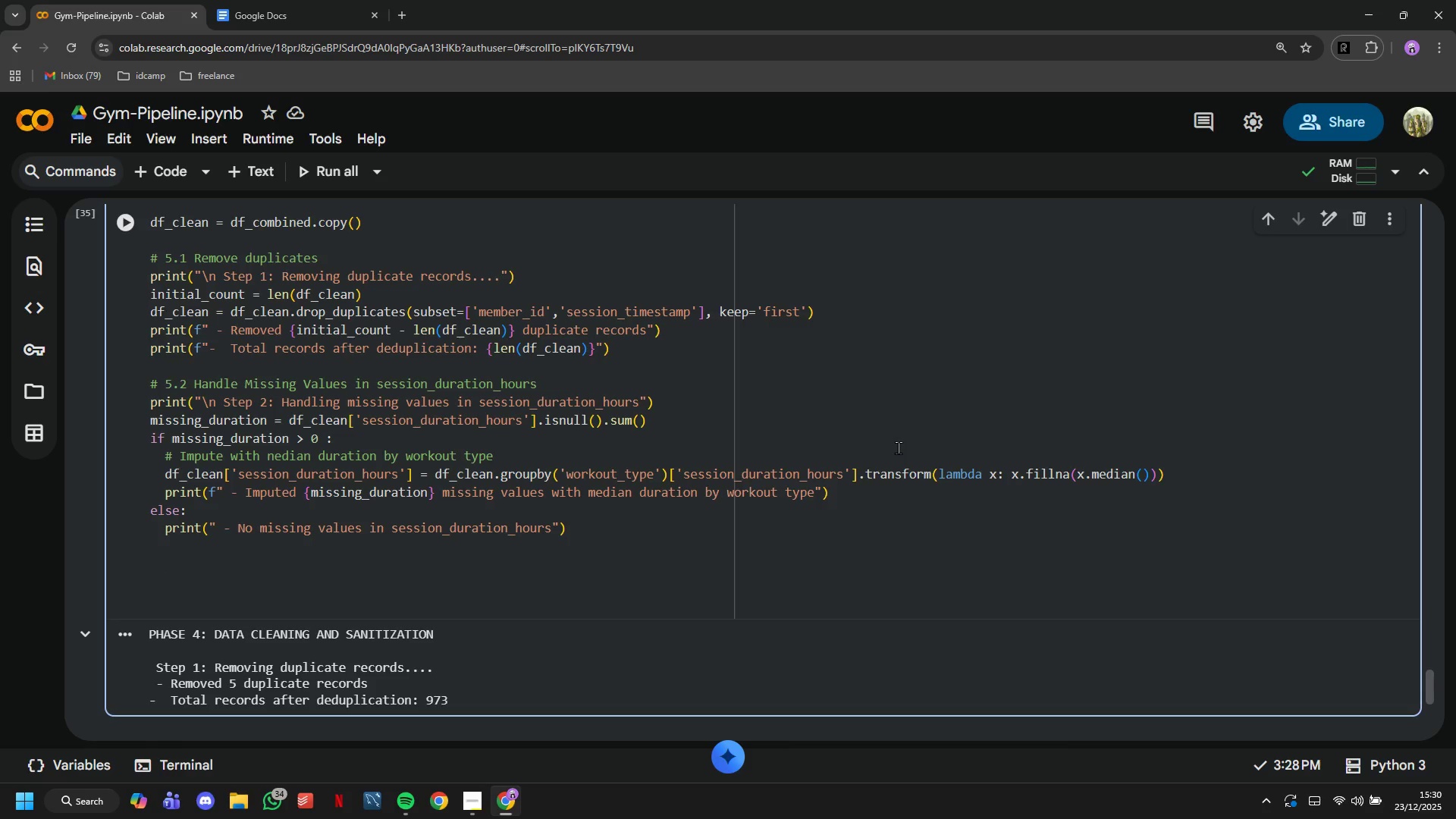 
wait(10.44)
 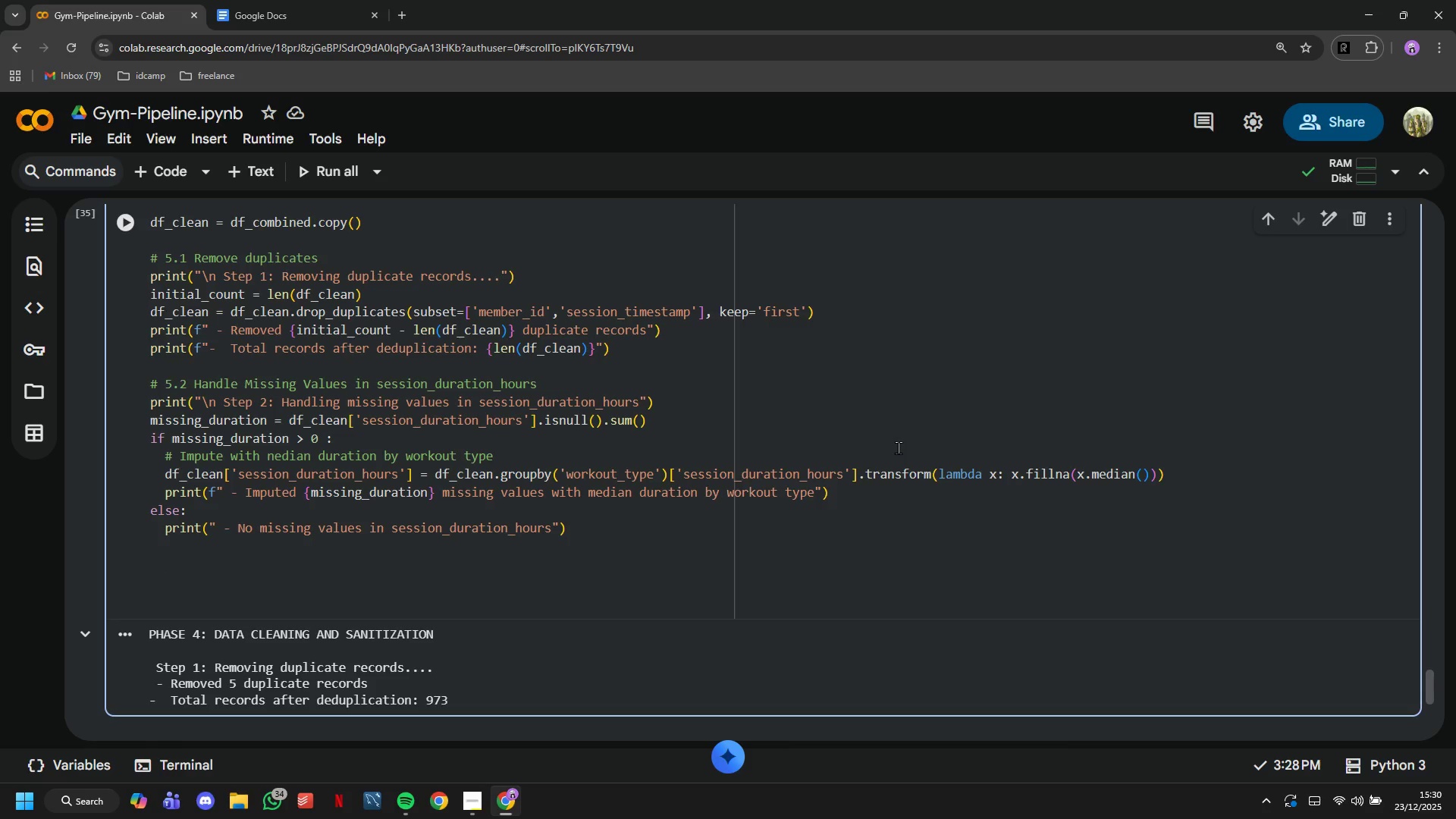 
key(Backspace)
 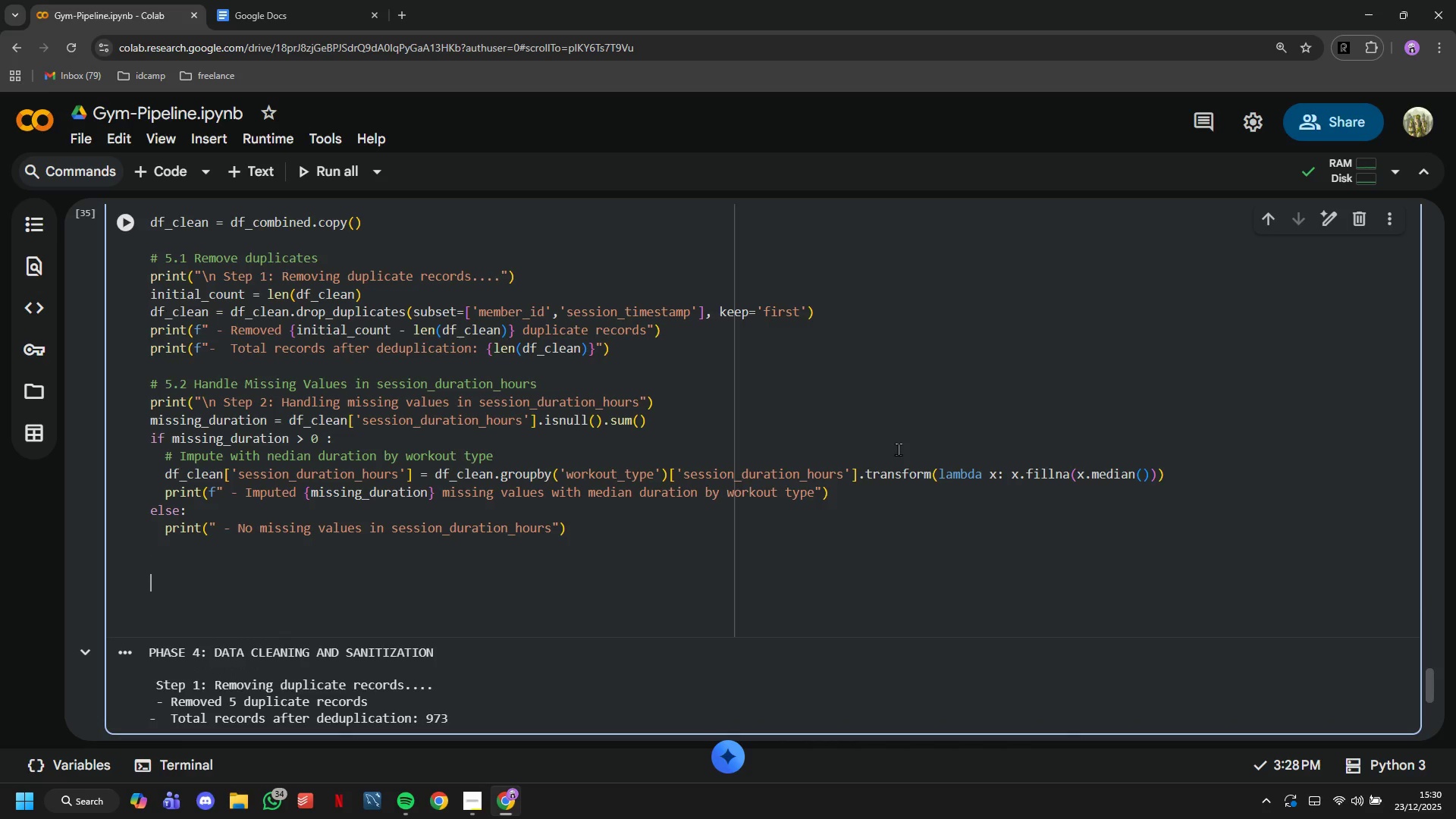 
key(Enter)
 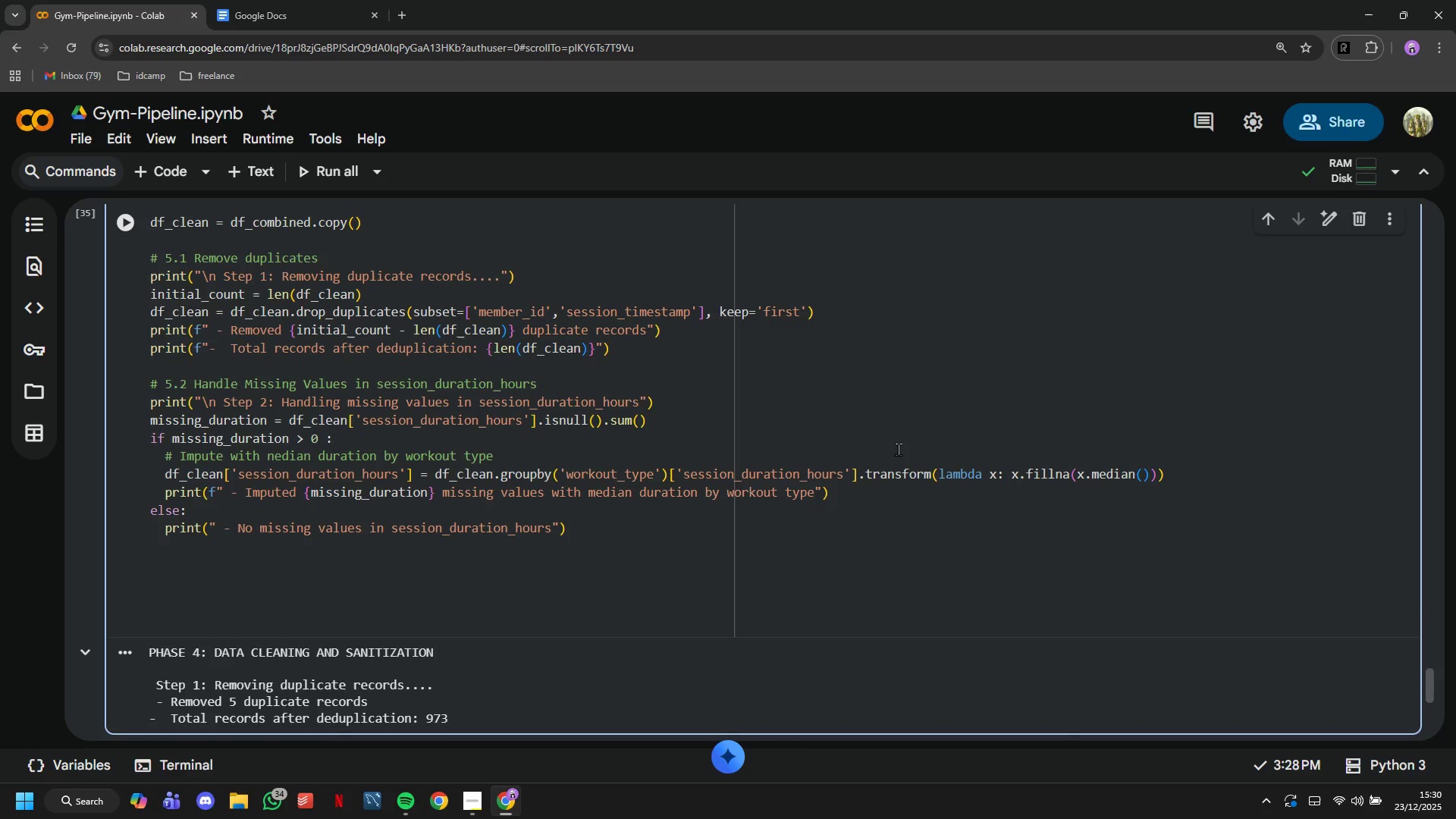 
type(# 5.3 Handle missing values in calories_burned)
 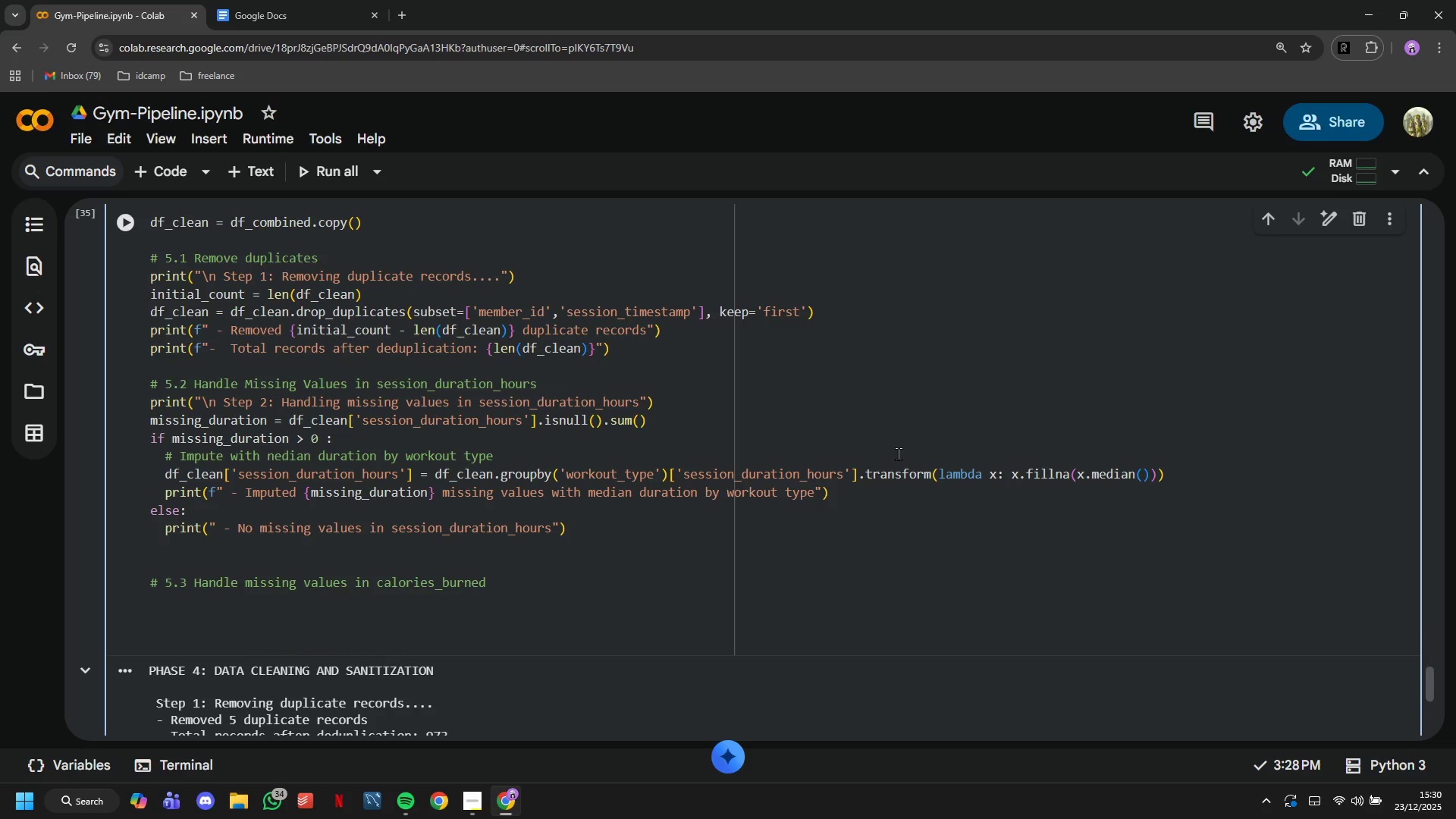 
 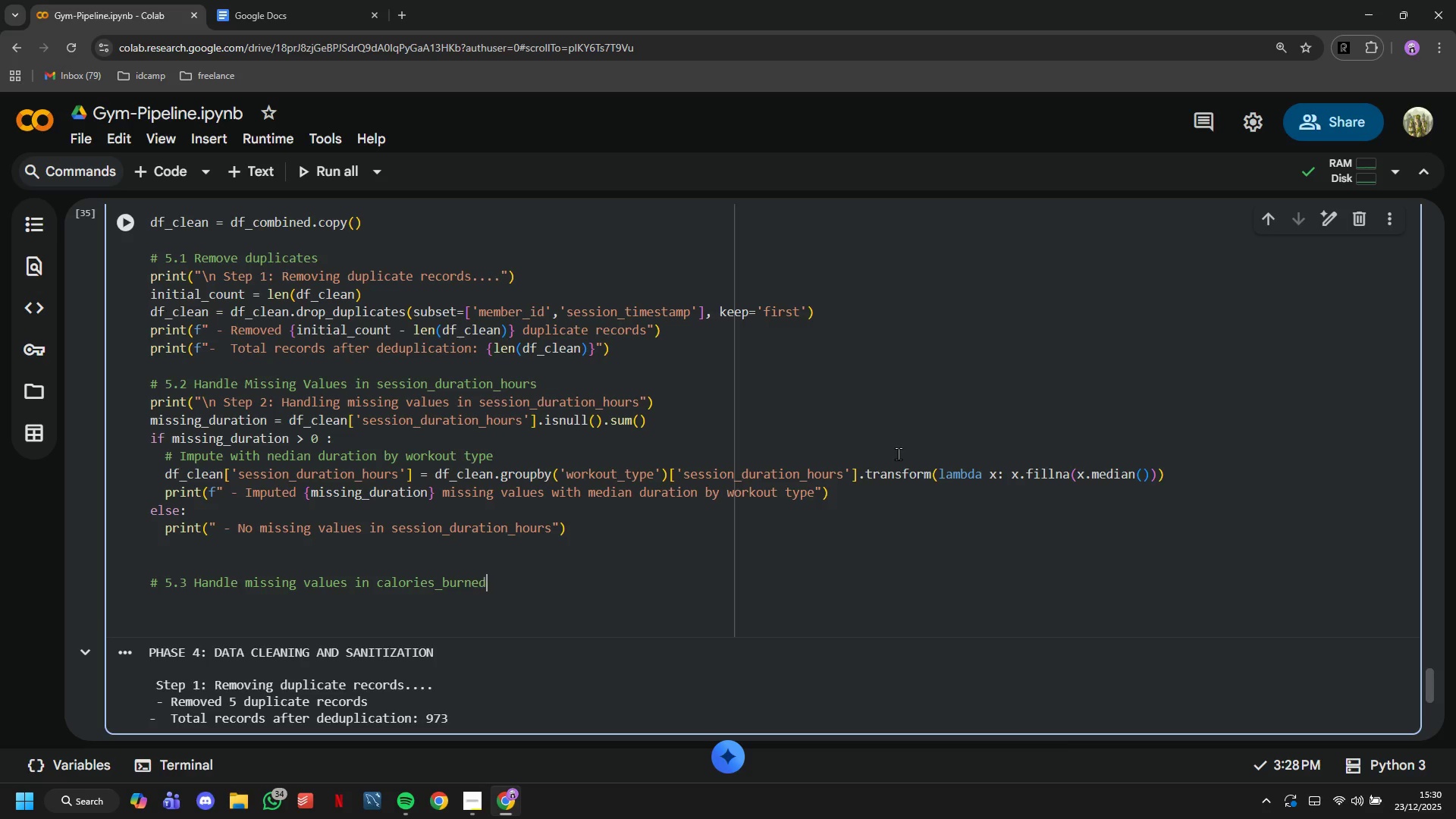 
key(Enter)
 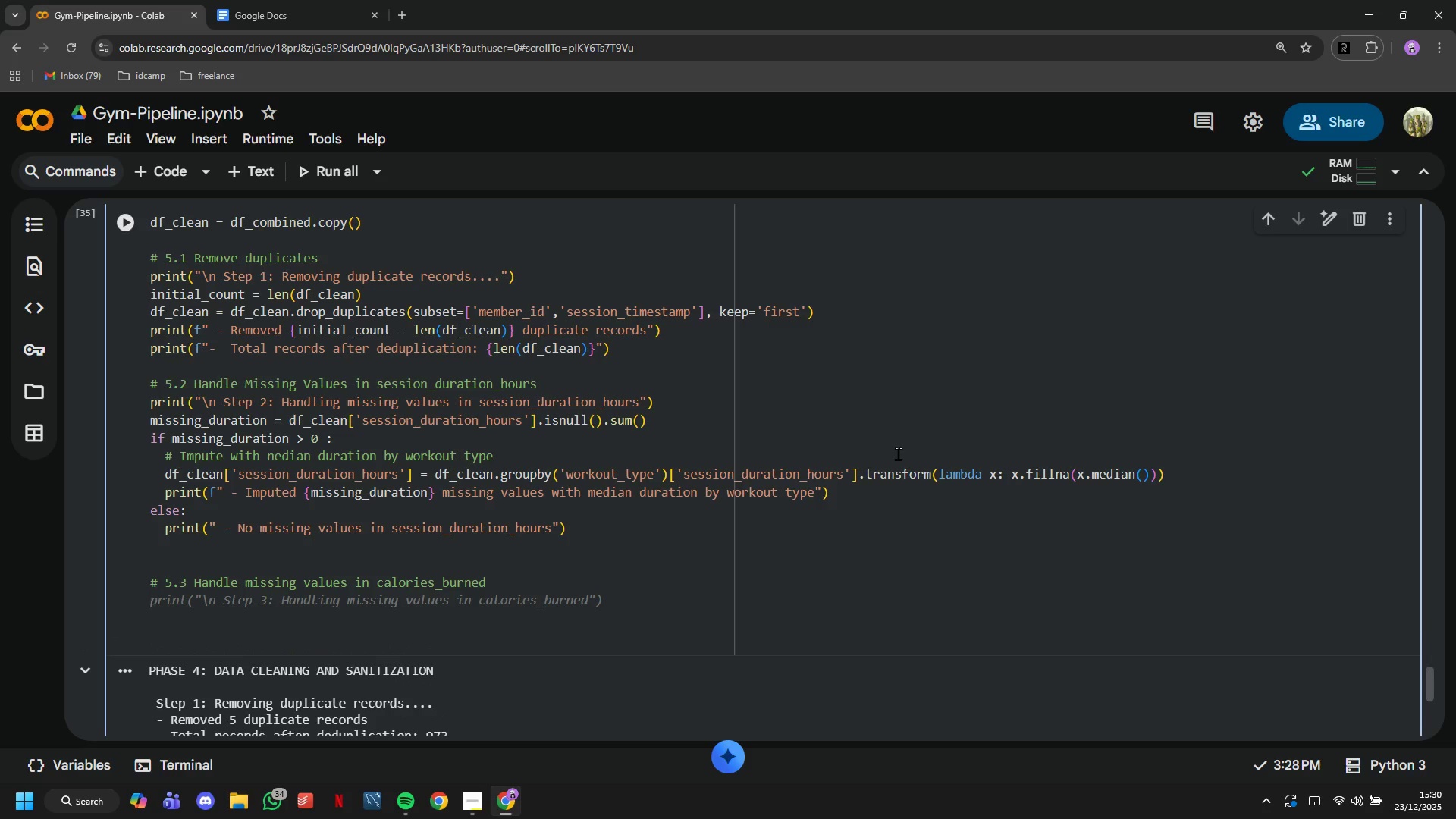 
wait(5.72)
 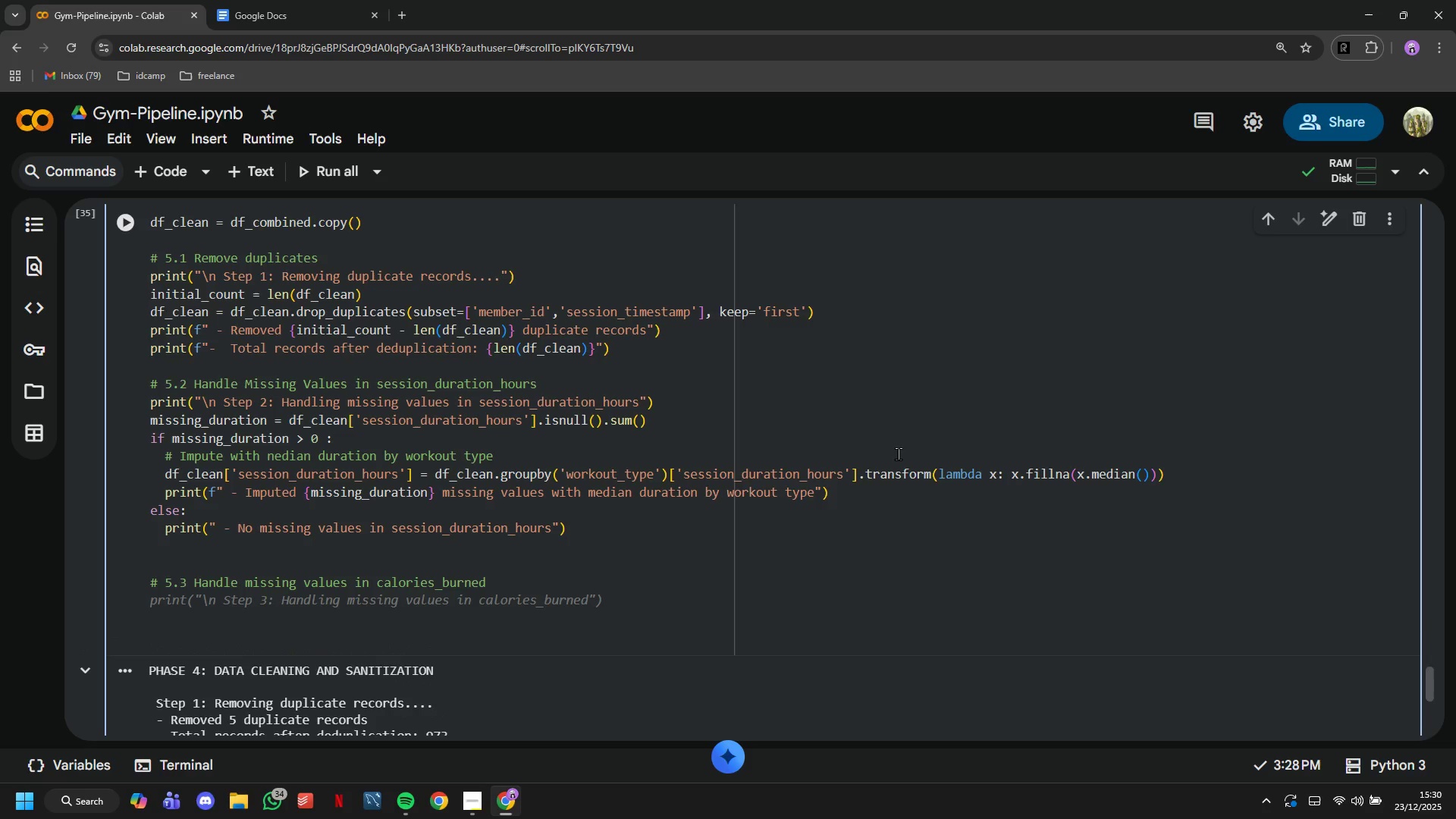 
key(Tab)
 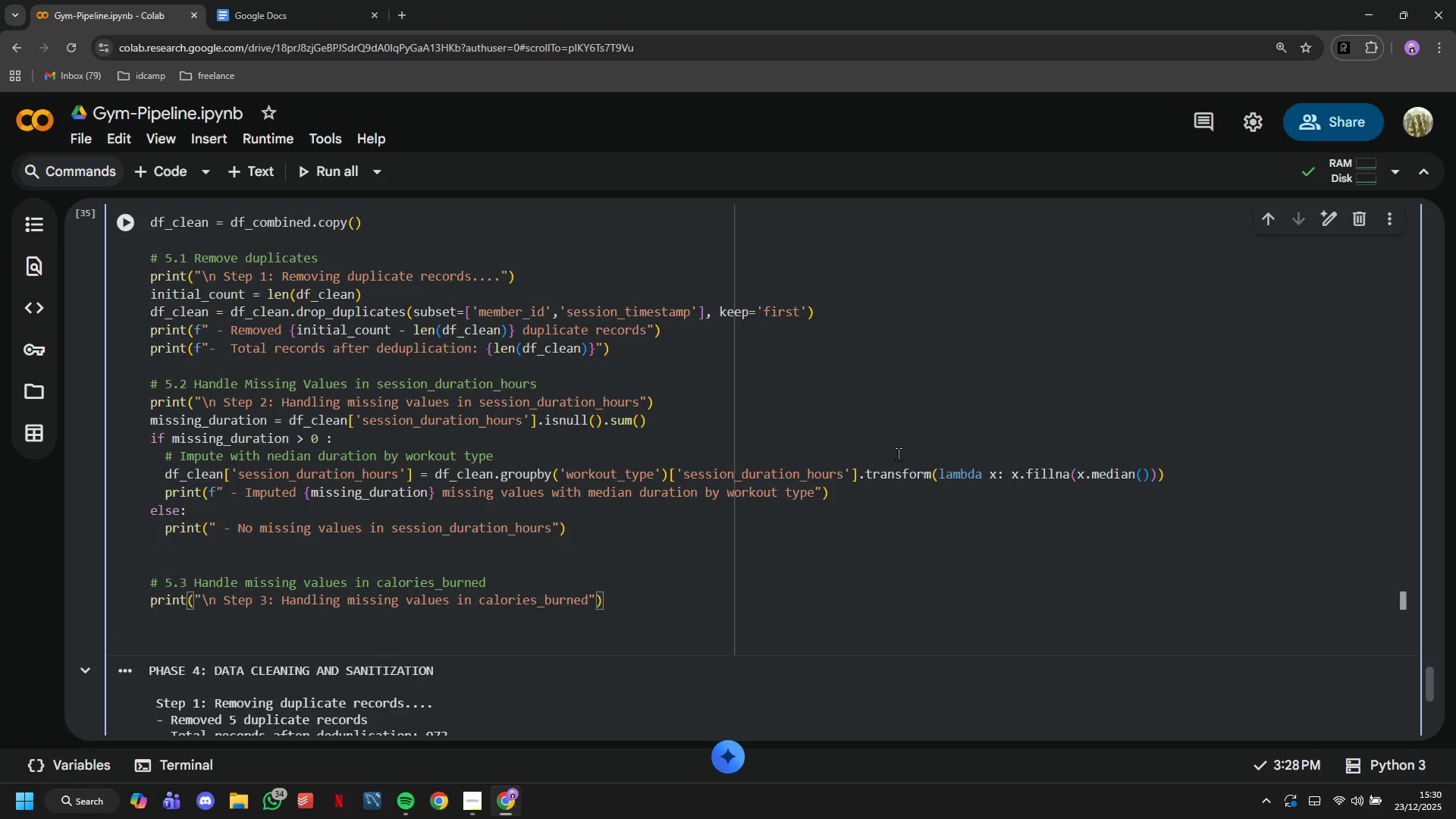 
key(Enter)
 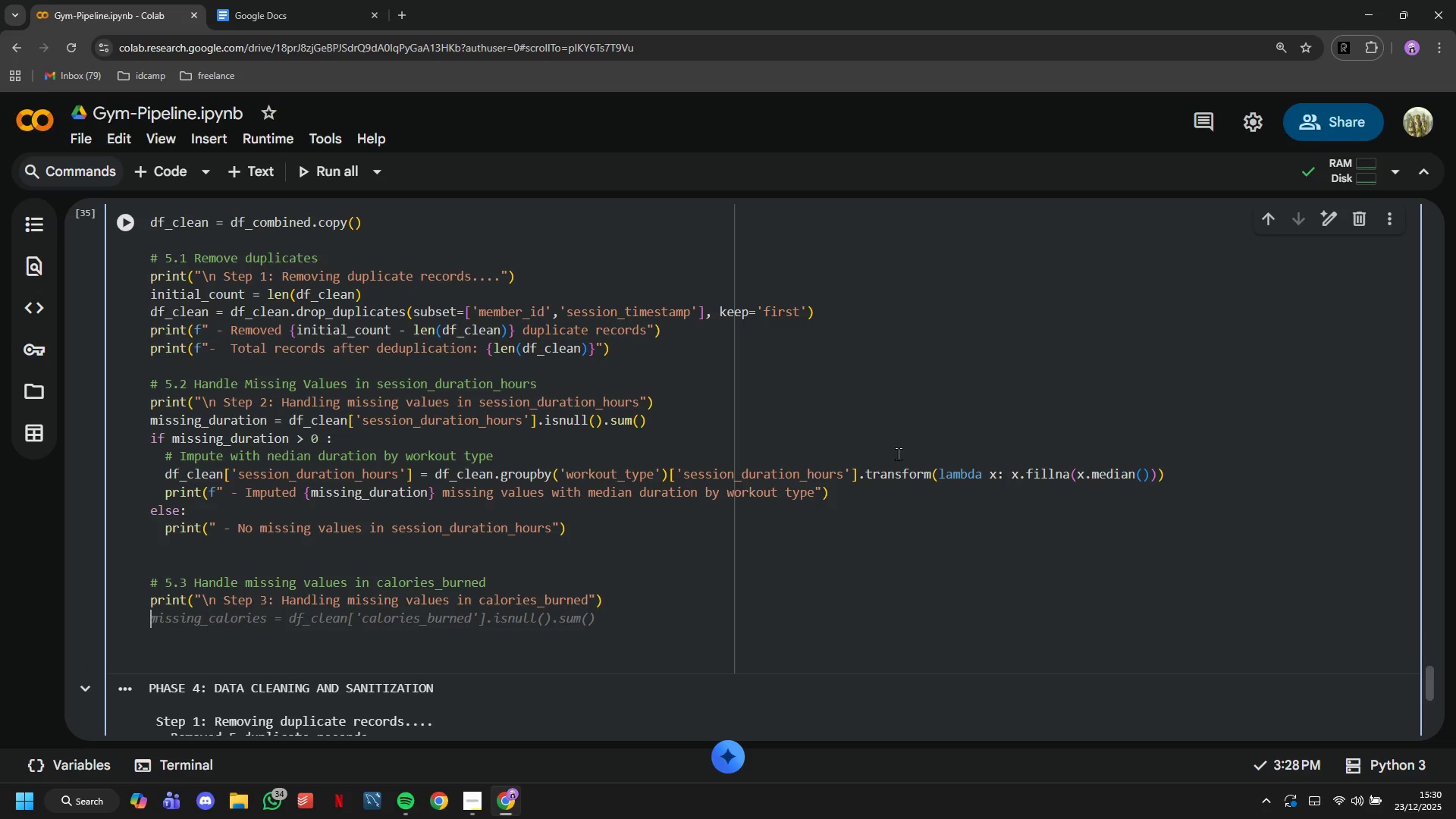 
key(Tab)
 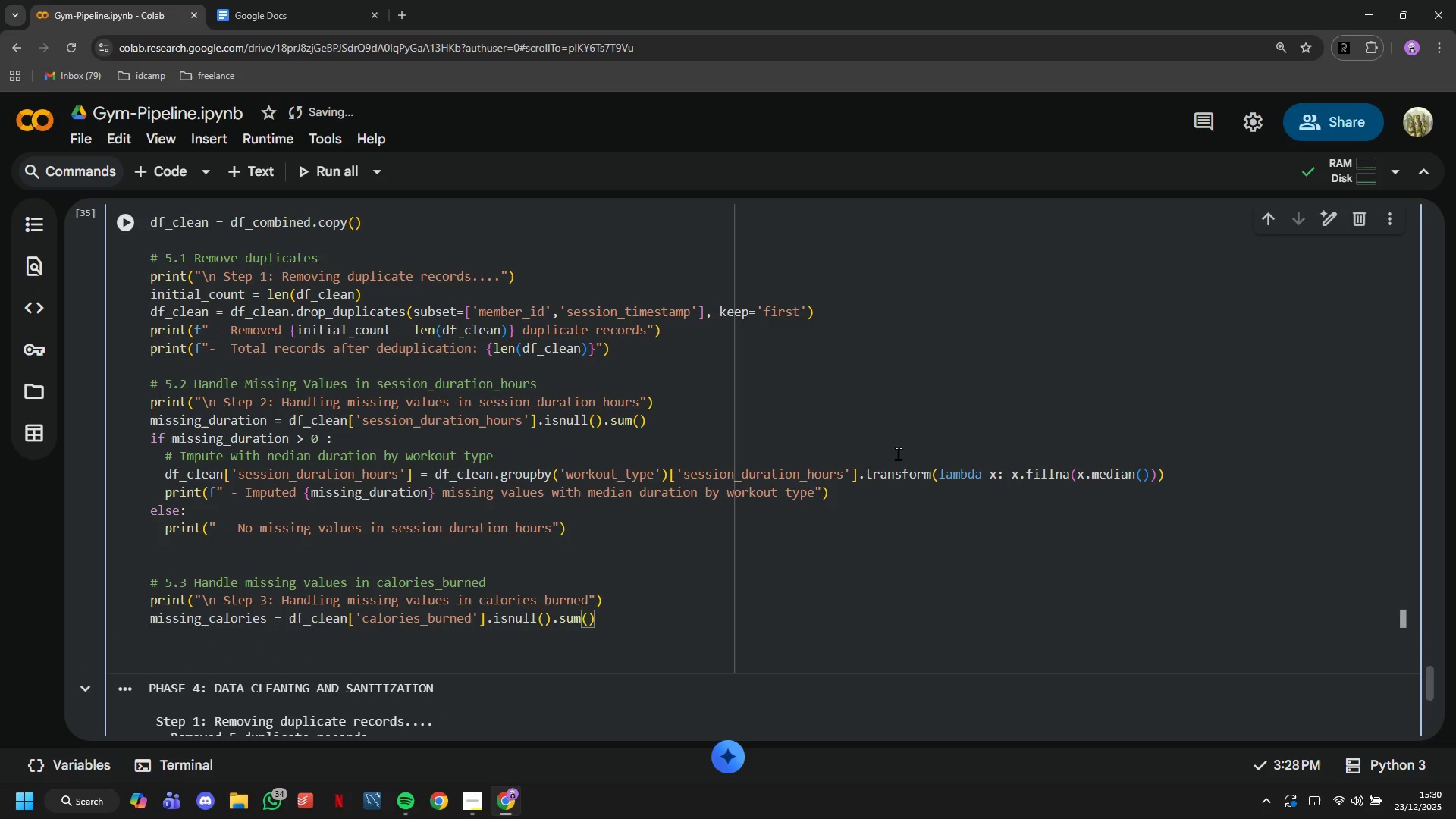 
key(Enter)
 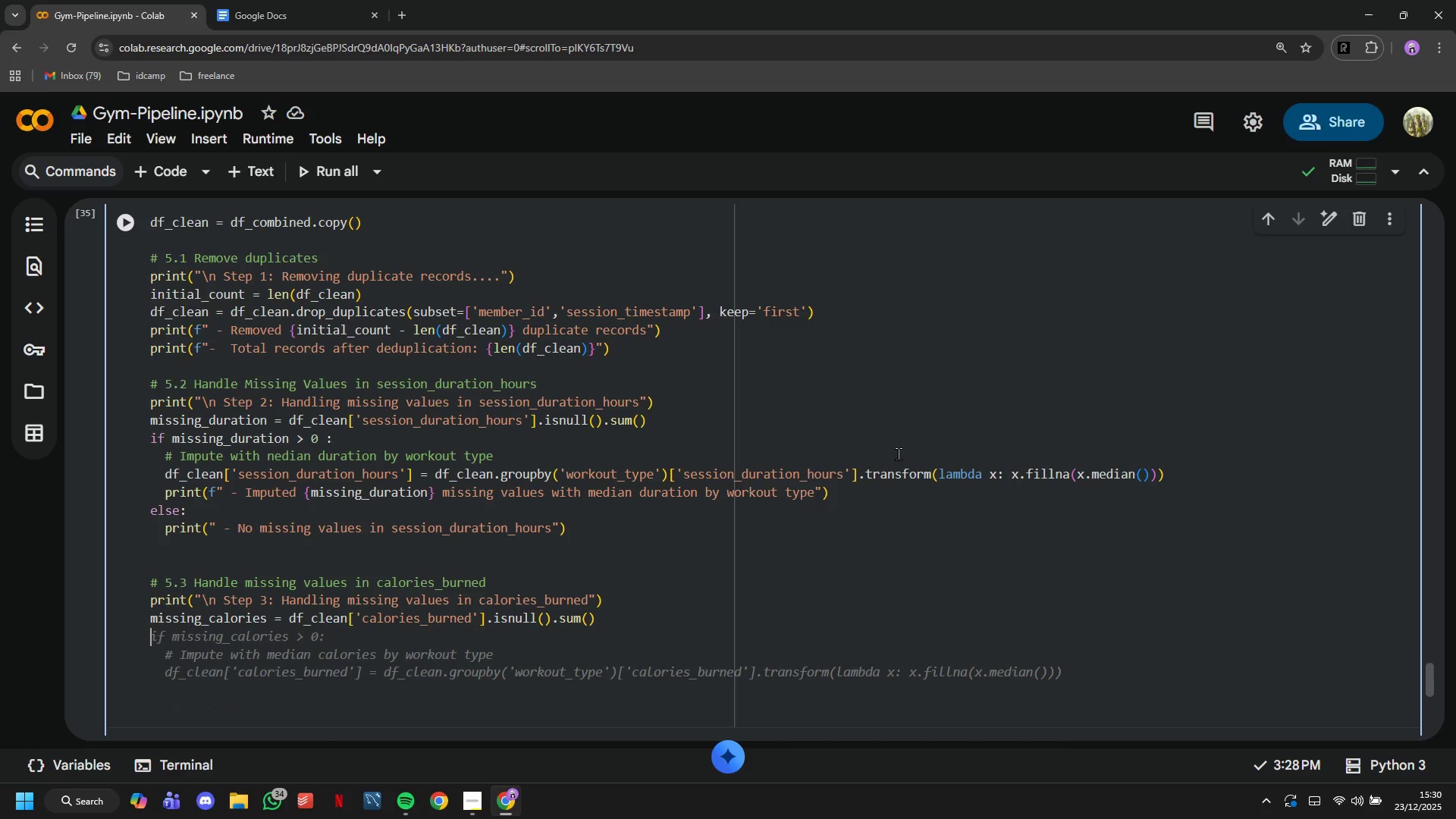 
key(Tab)
 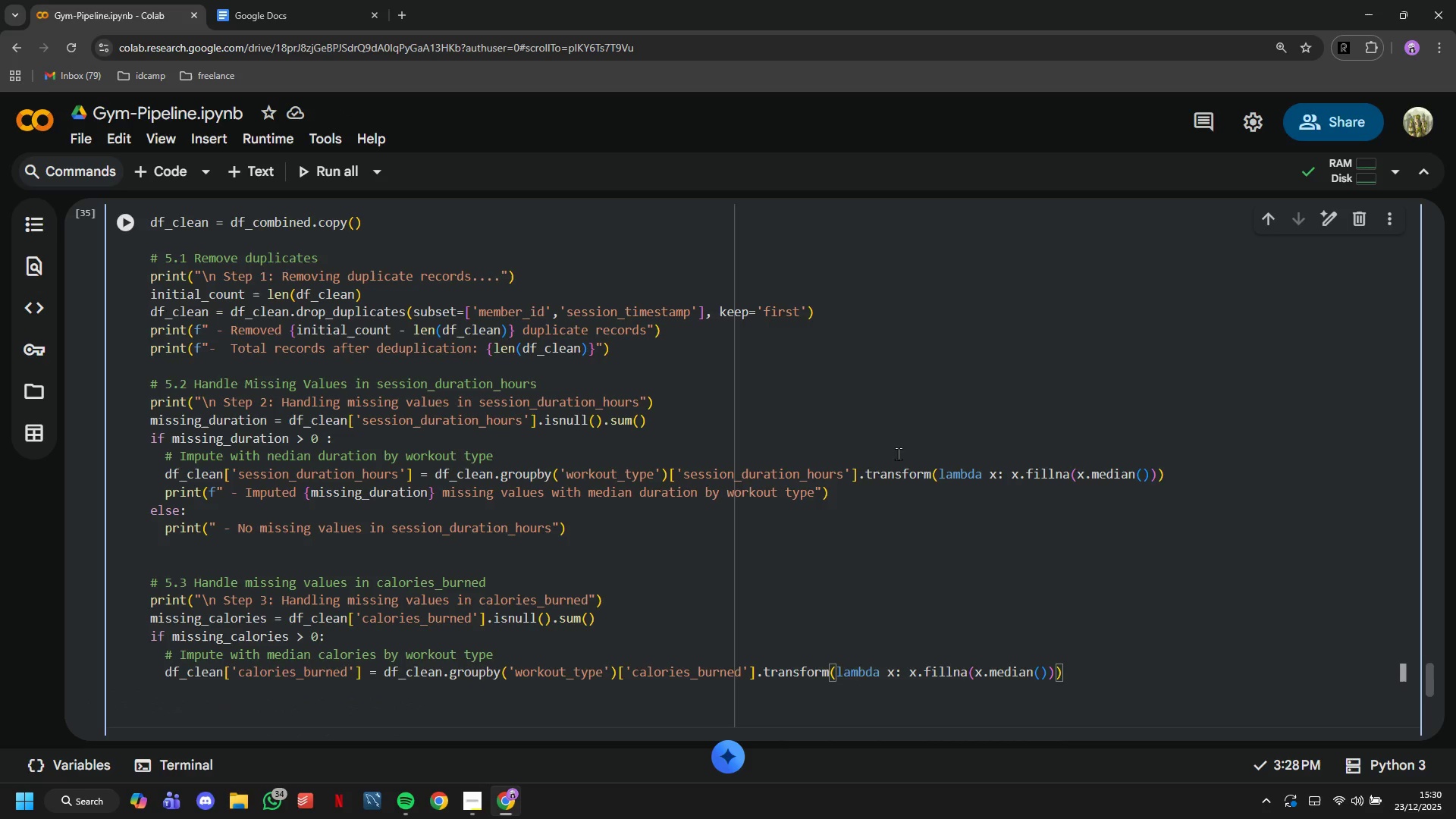 
key(Enter)
 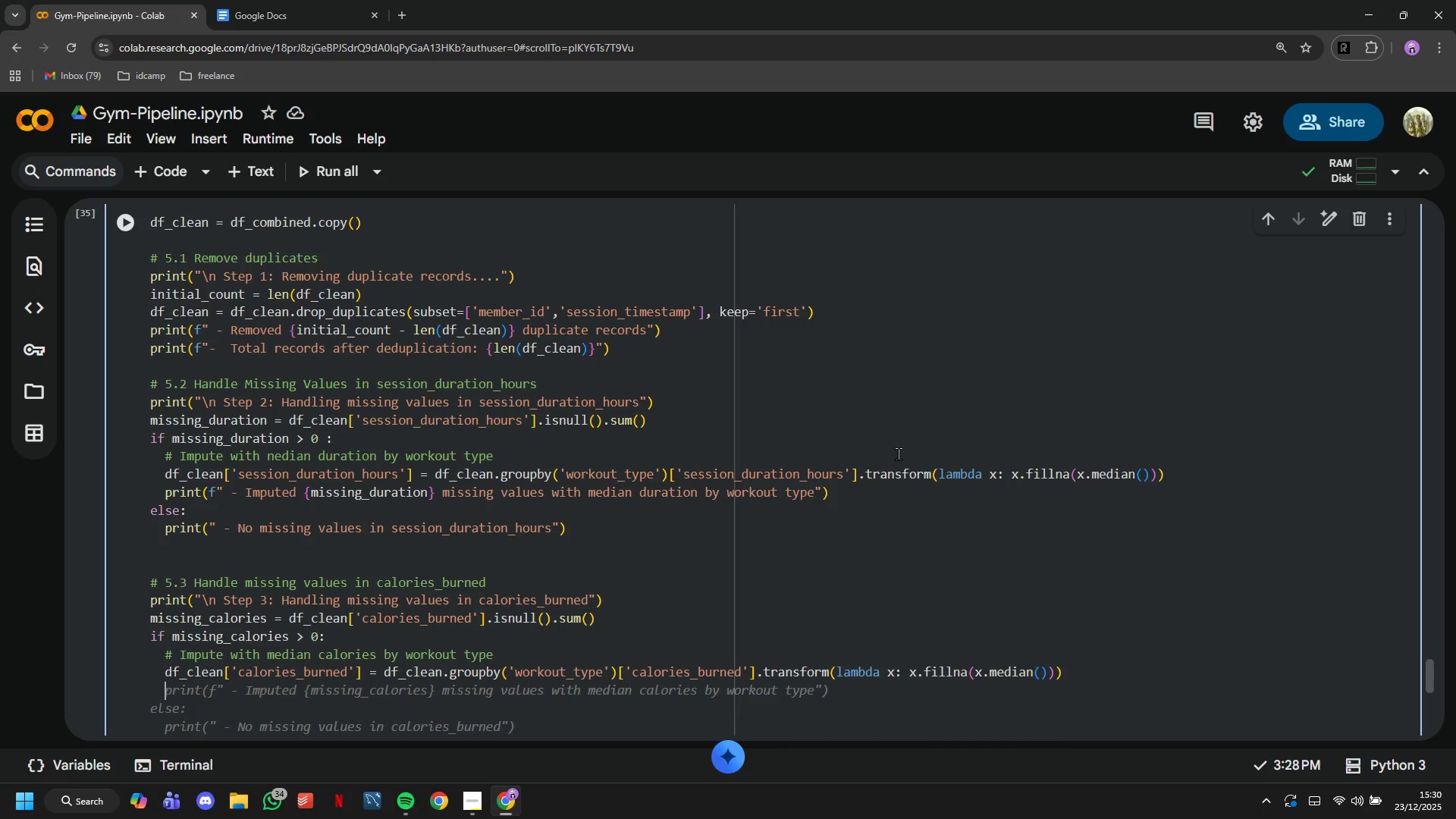 
key(Tab)
 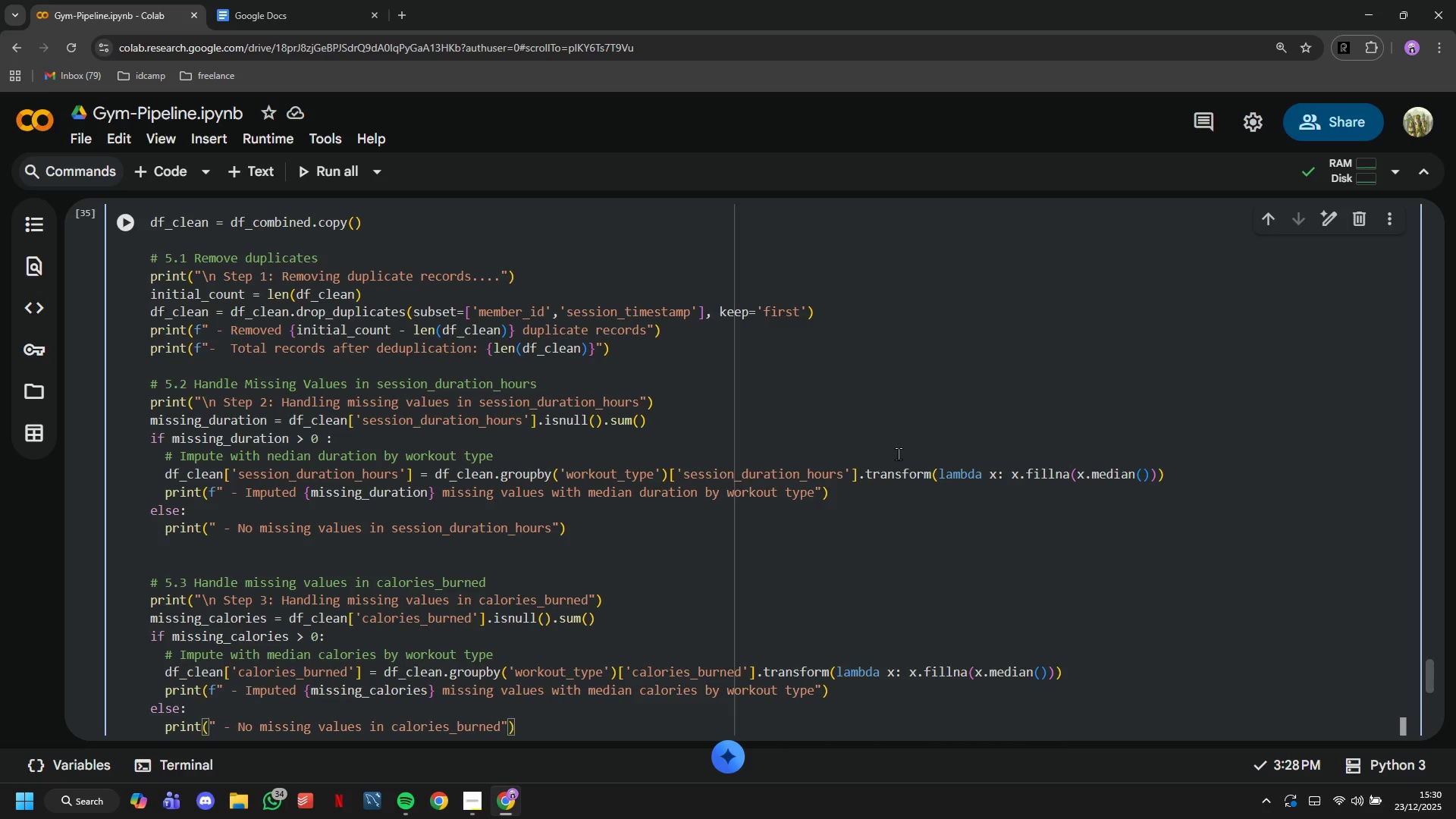 
key(Enter)
 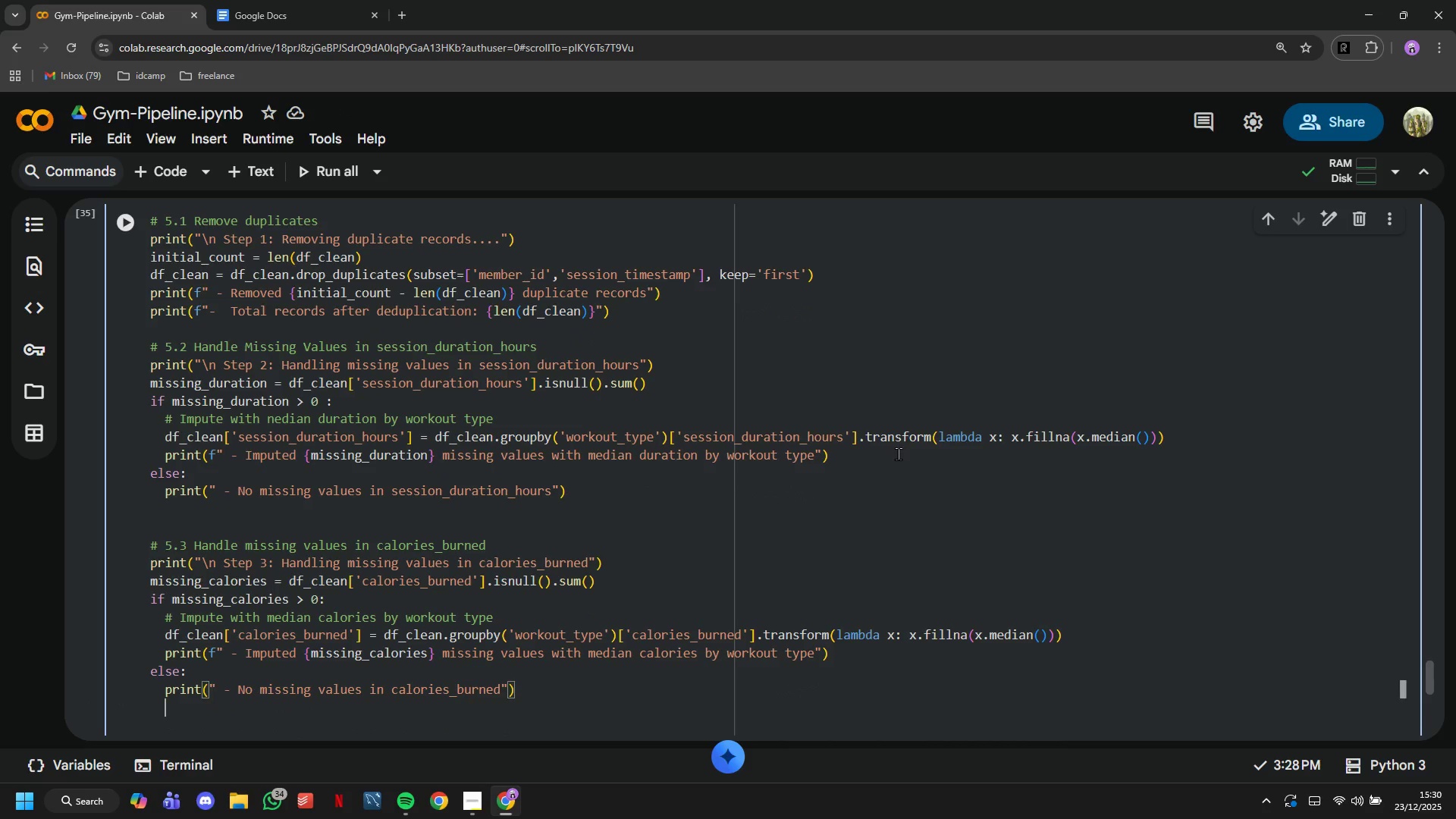 
key(Enter)
 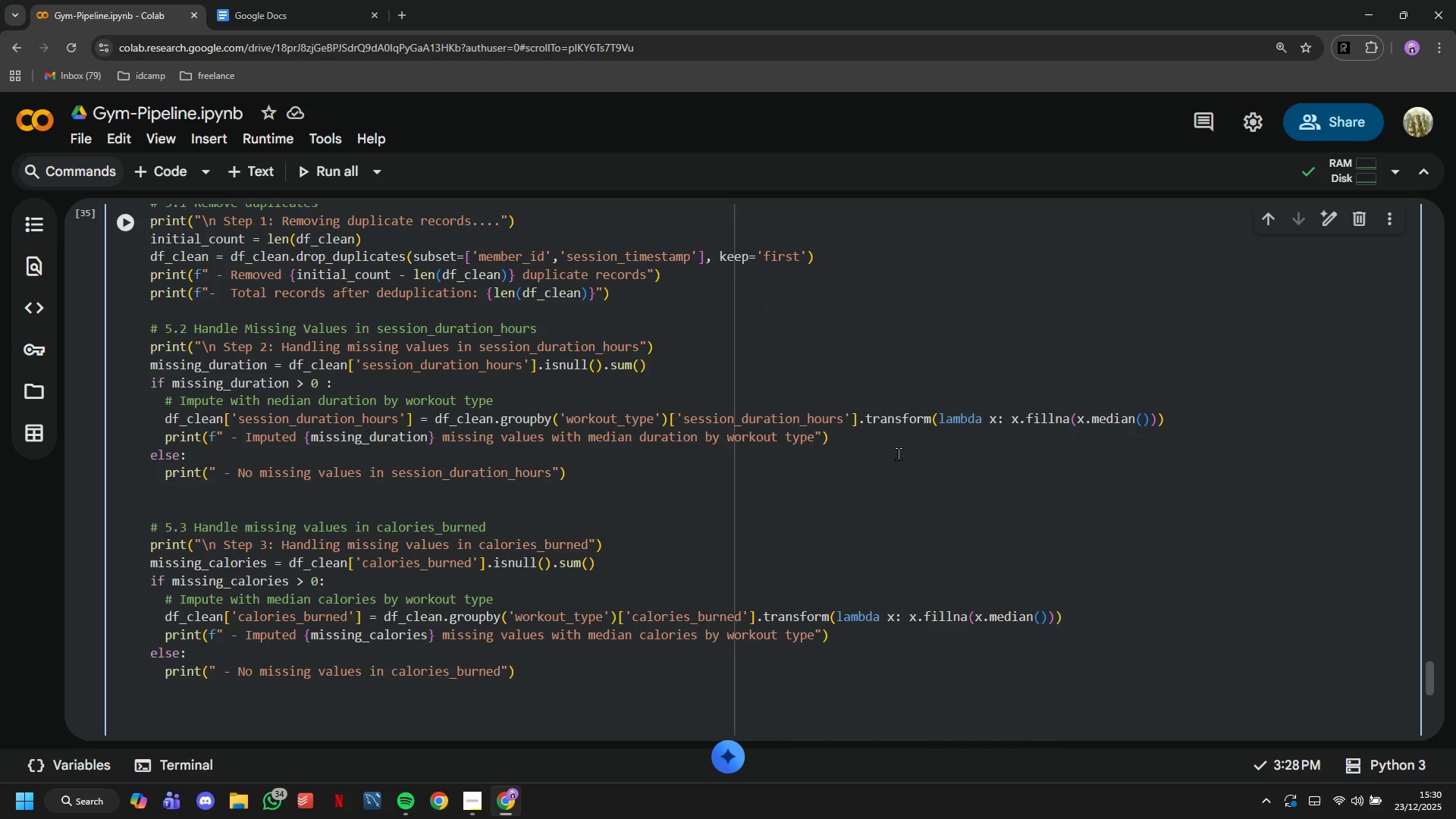 
key(Backspace)
 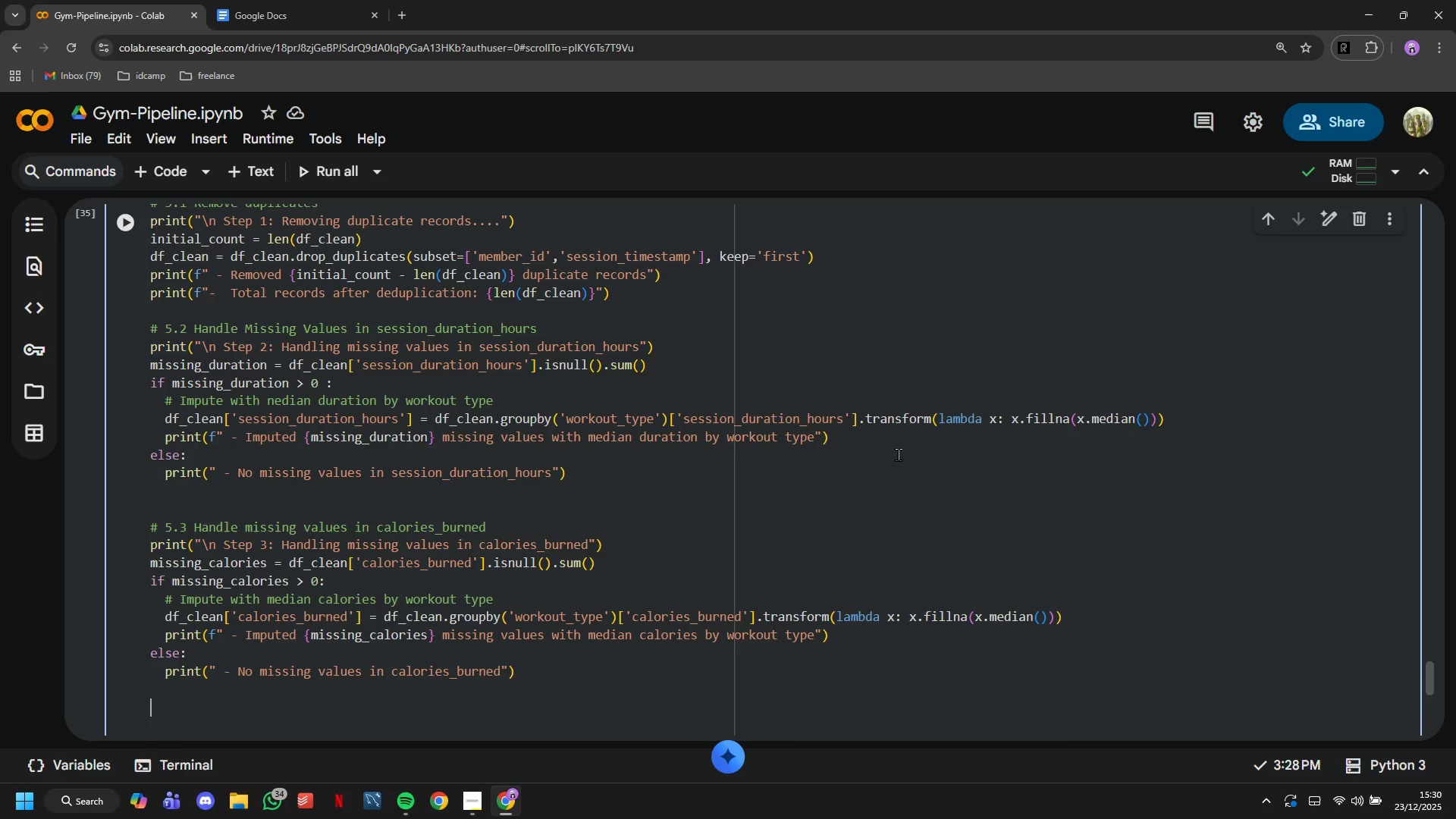 
key(Shift+3)
 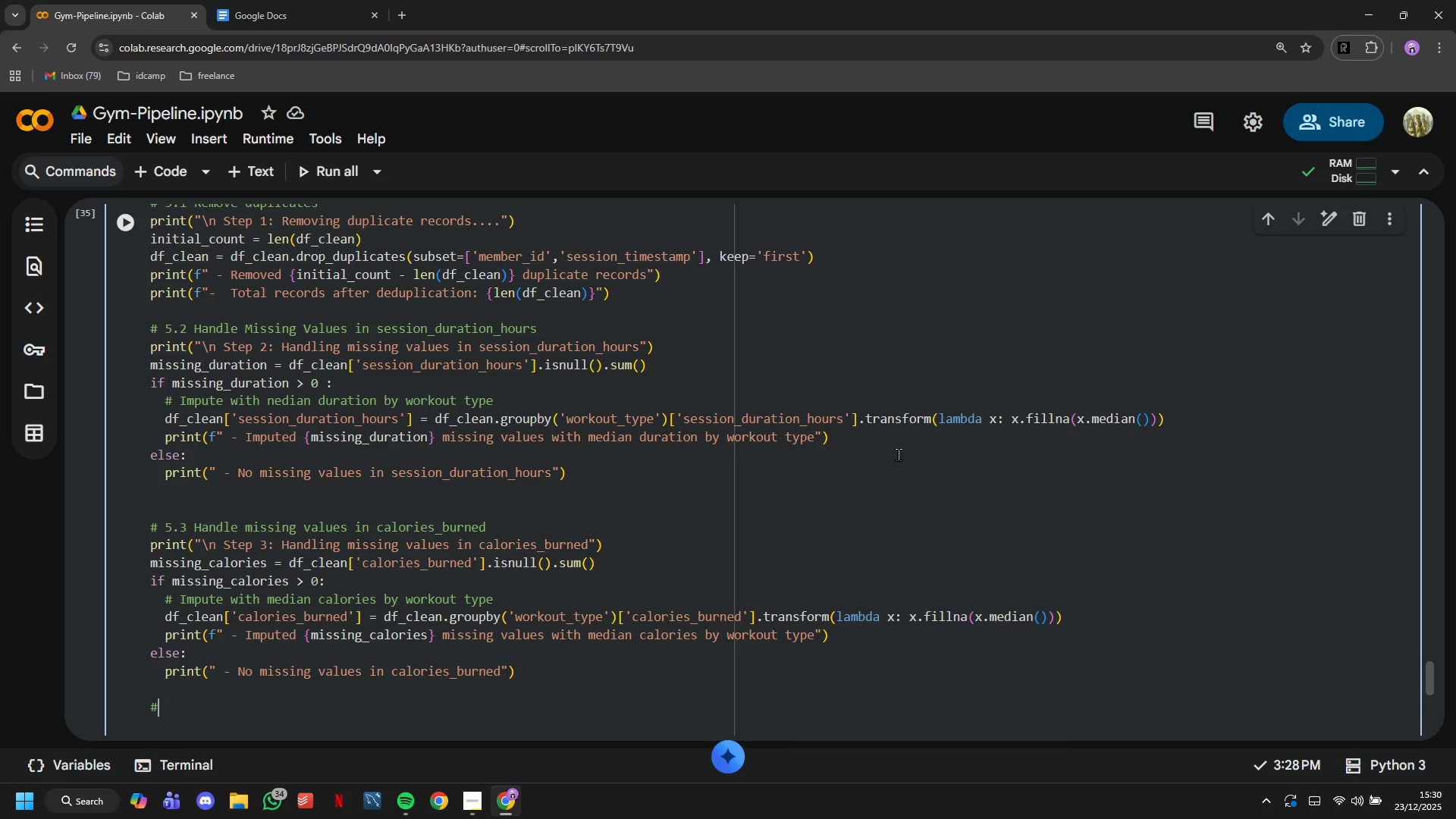 
key(ArrowLeft)
 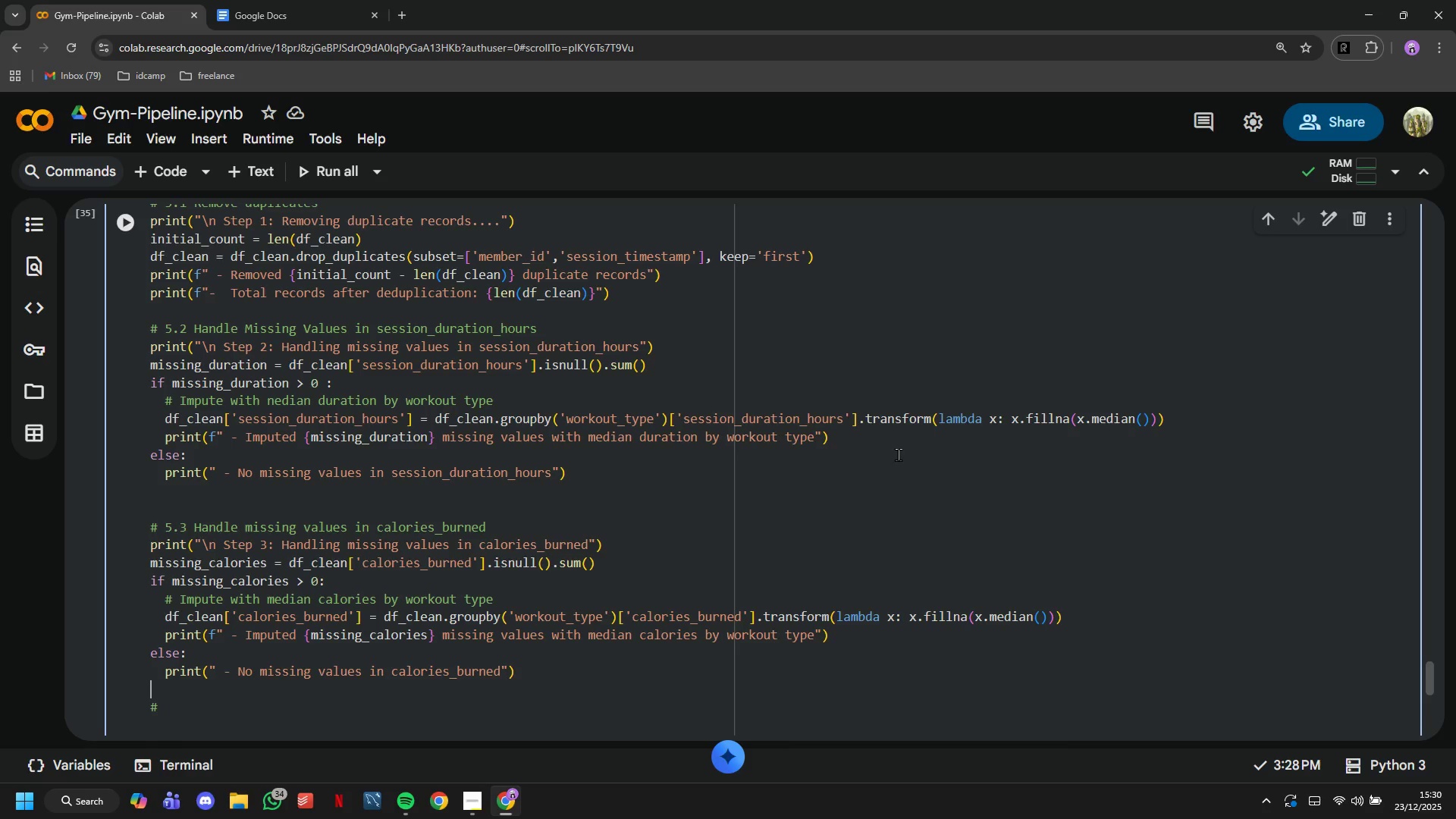 
key(ArrowLeft)
 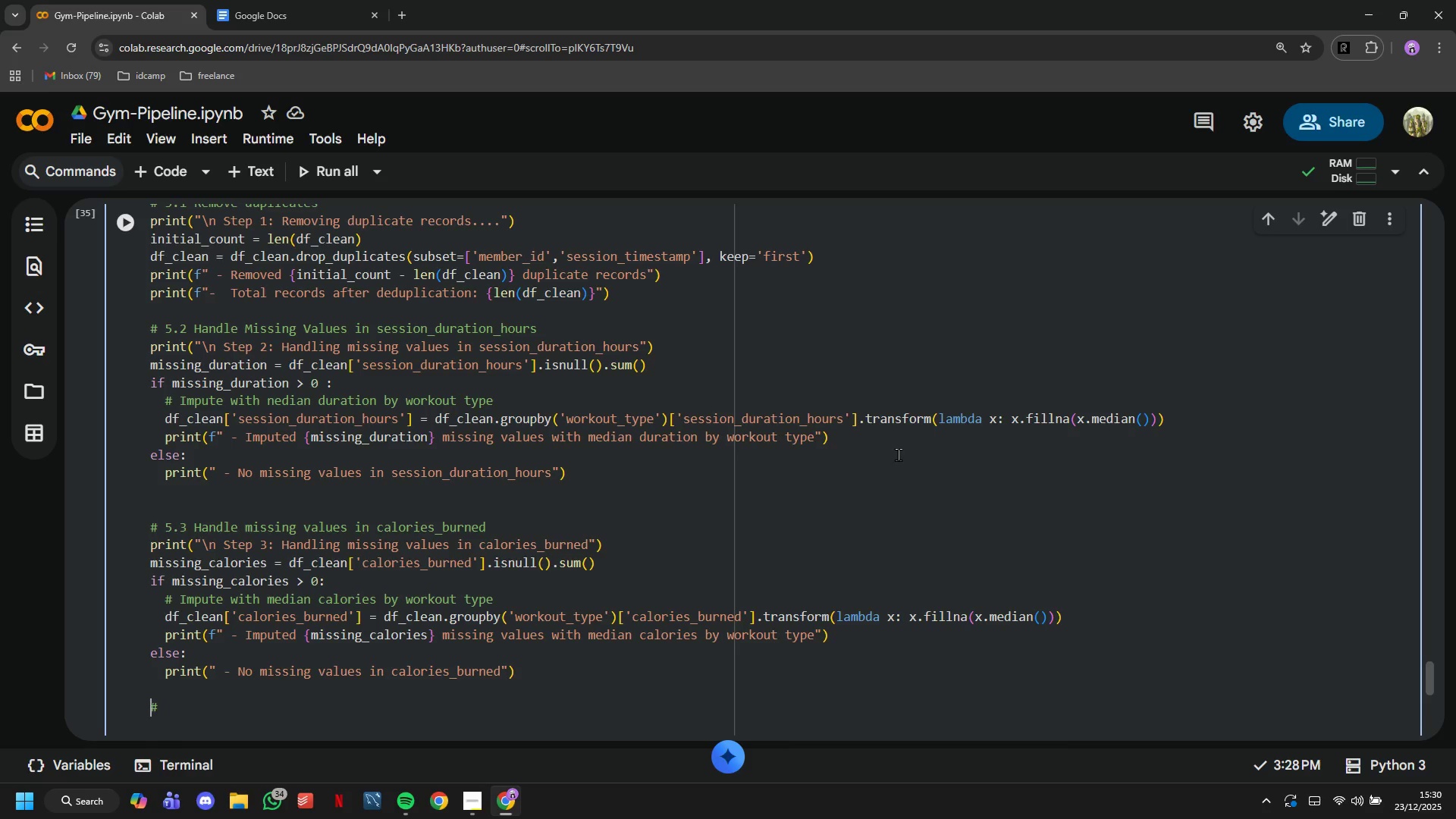 
key(ArrowDown)
 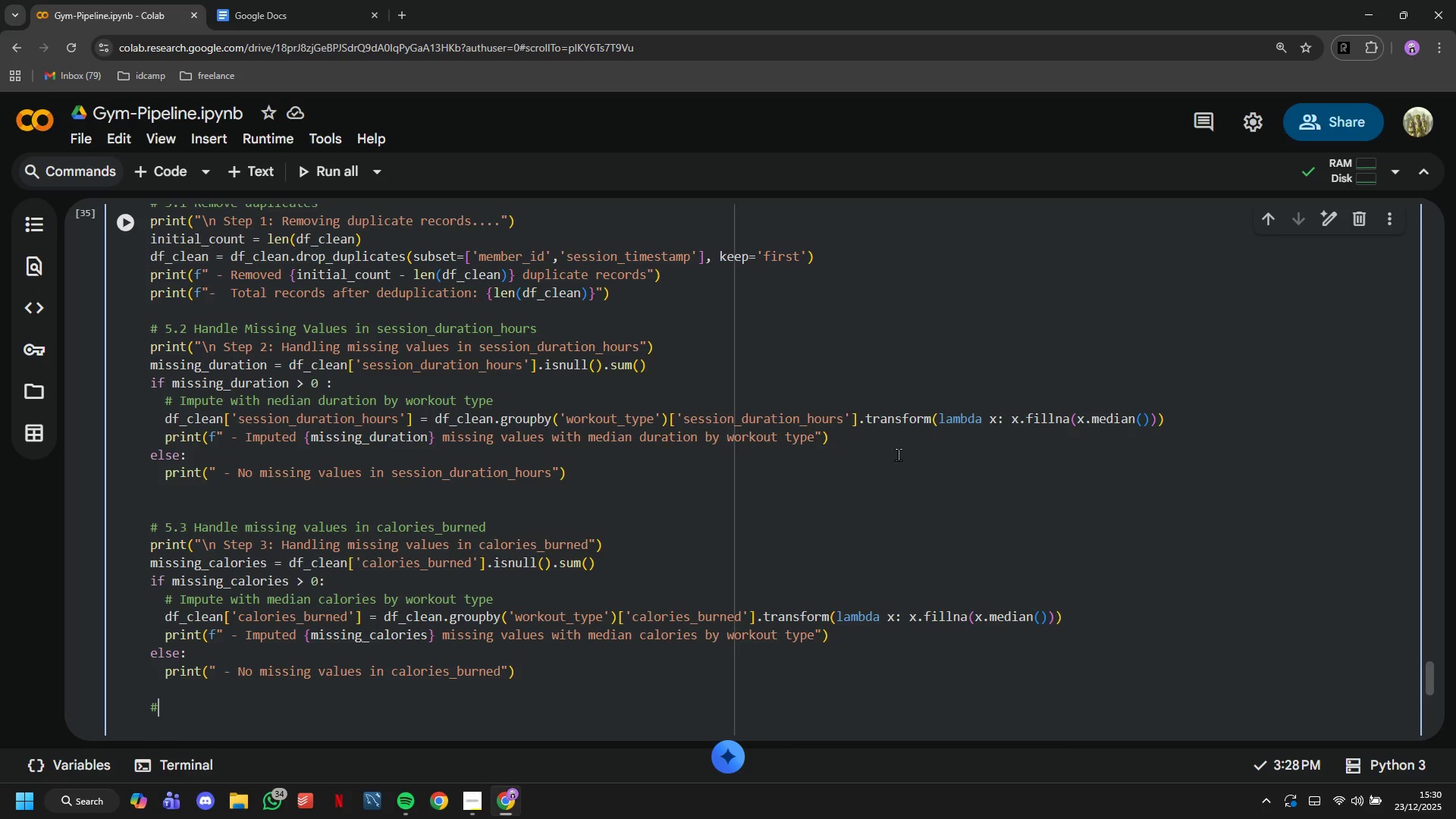 
key(ArrowRight)
 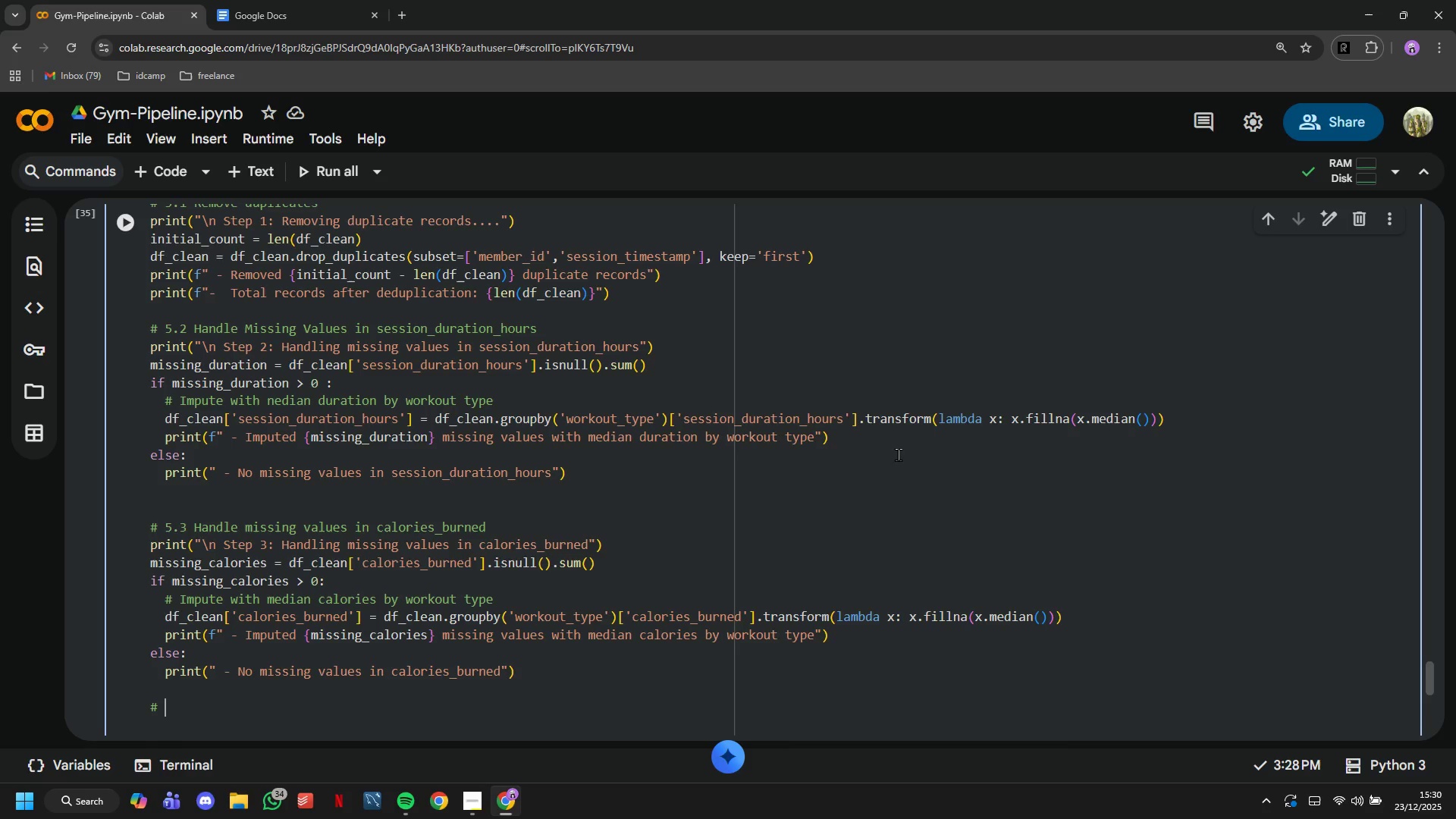 
type( 5.4 Standardize timestamp fr)
key(Backspace)
type(ormat to ISO-8601)
 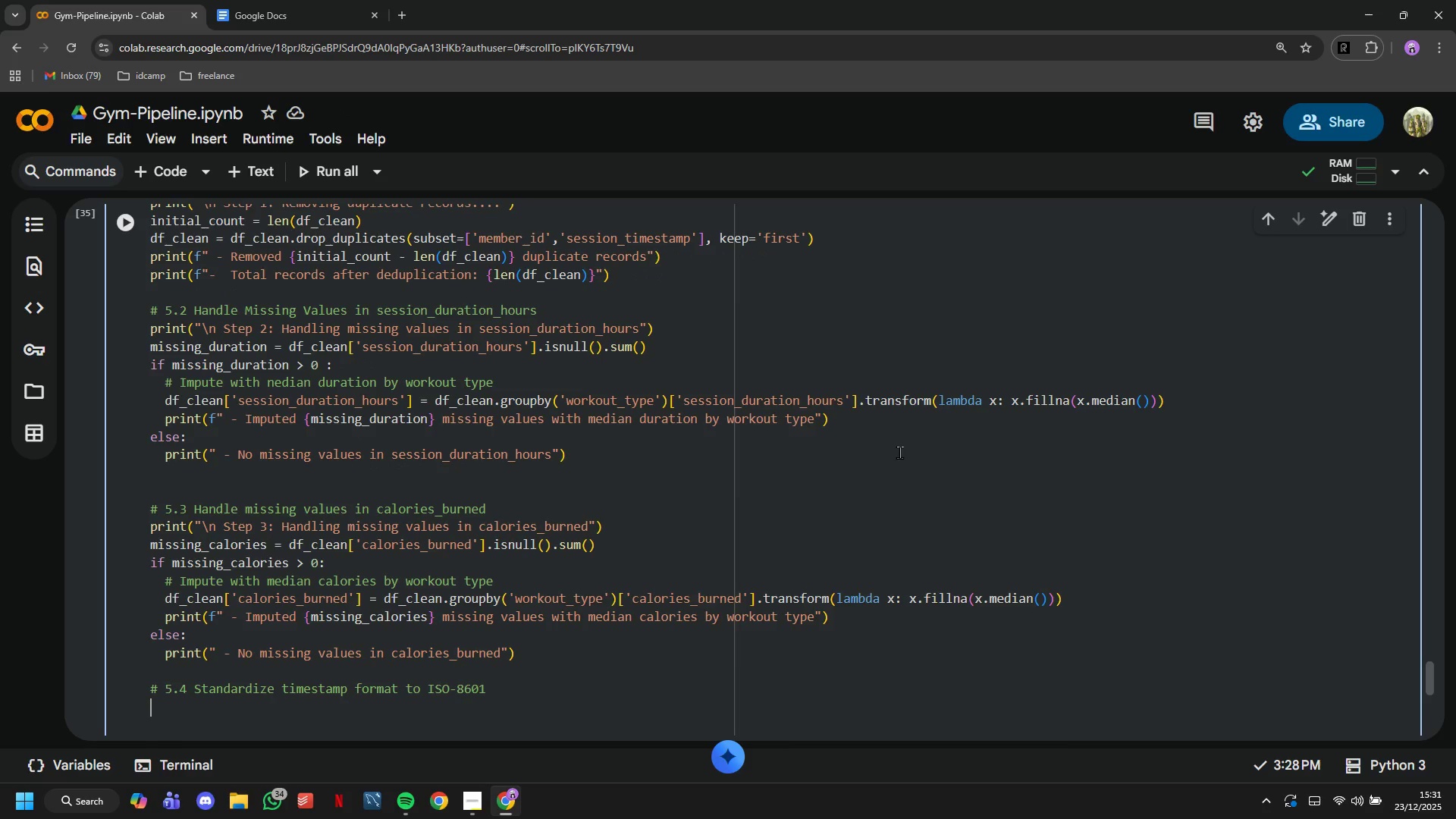 
key(Enter)
 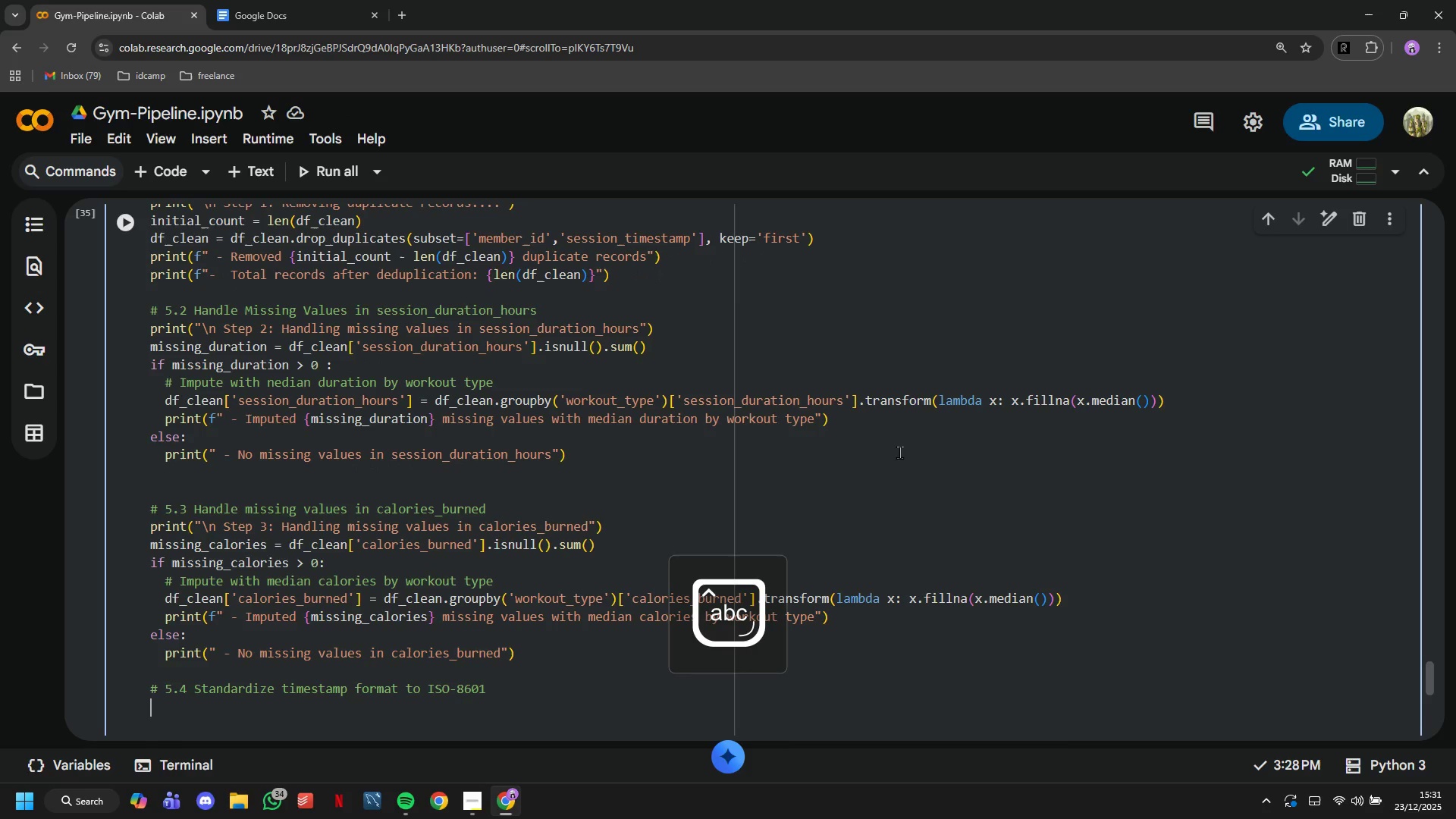 
key(CapsLock)
 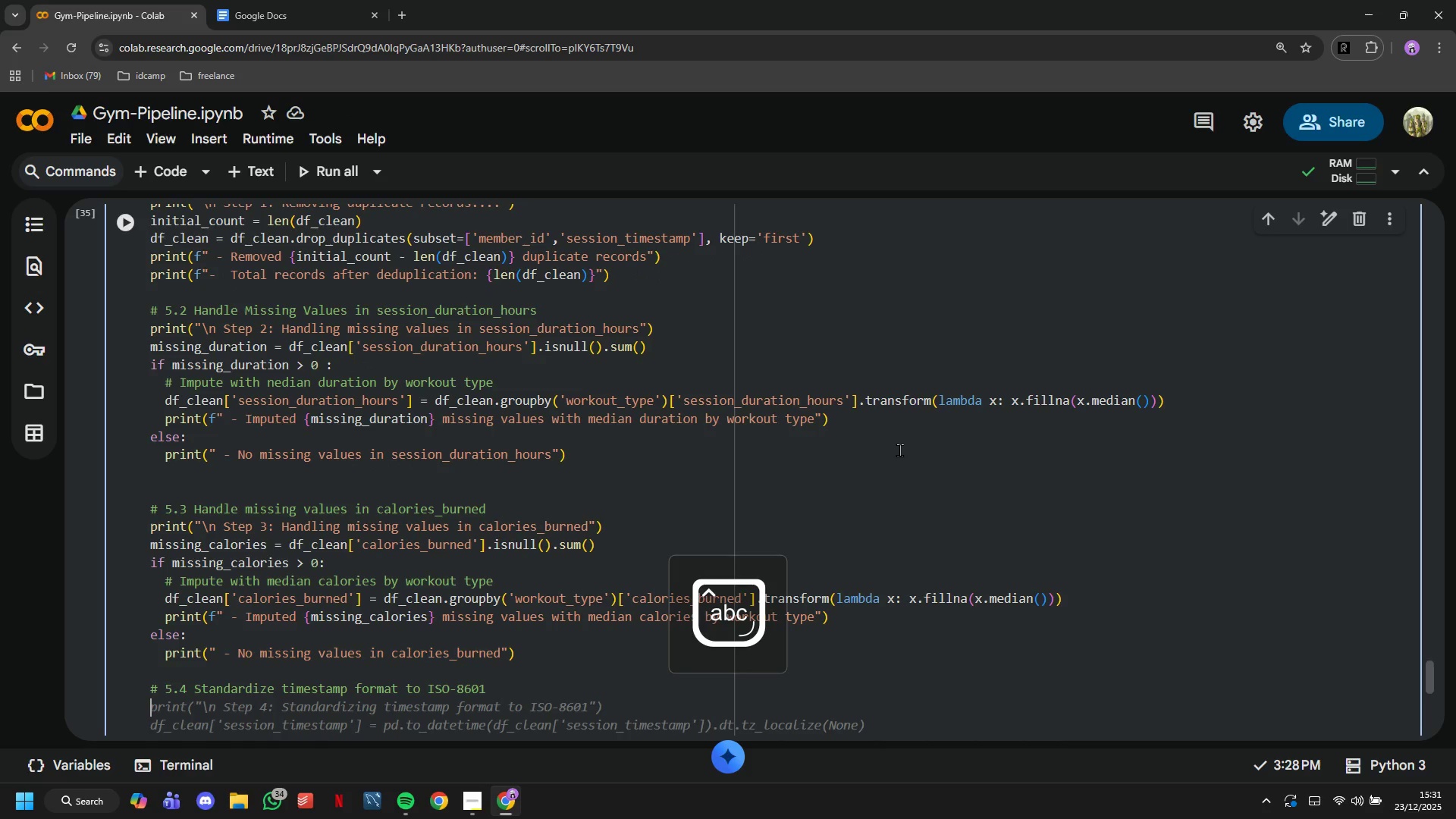 
key(Tab)
 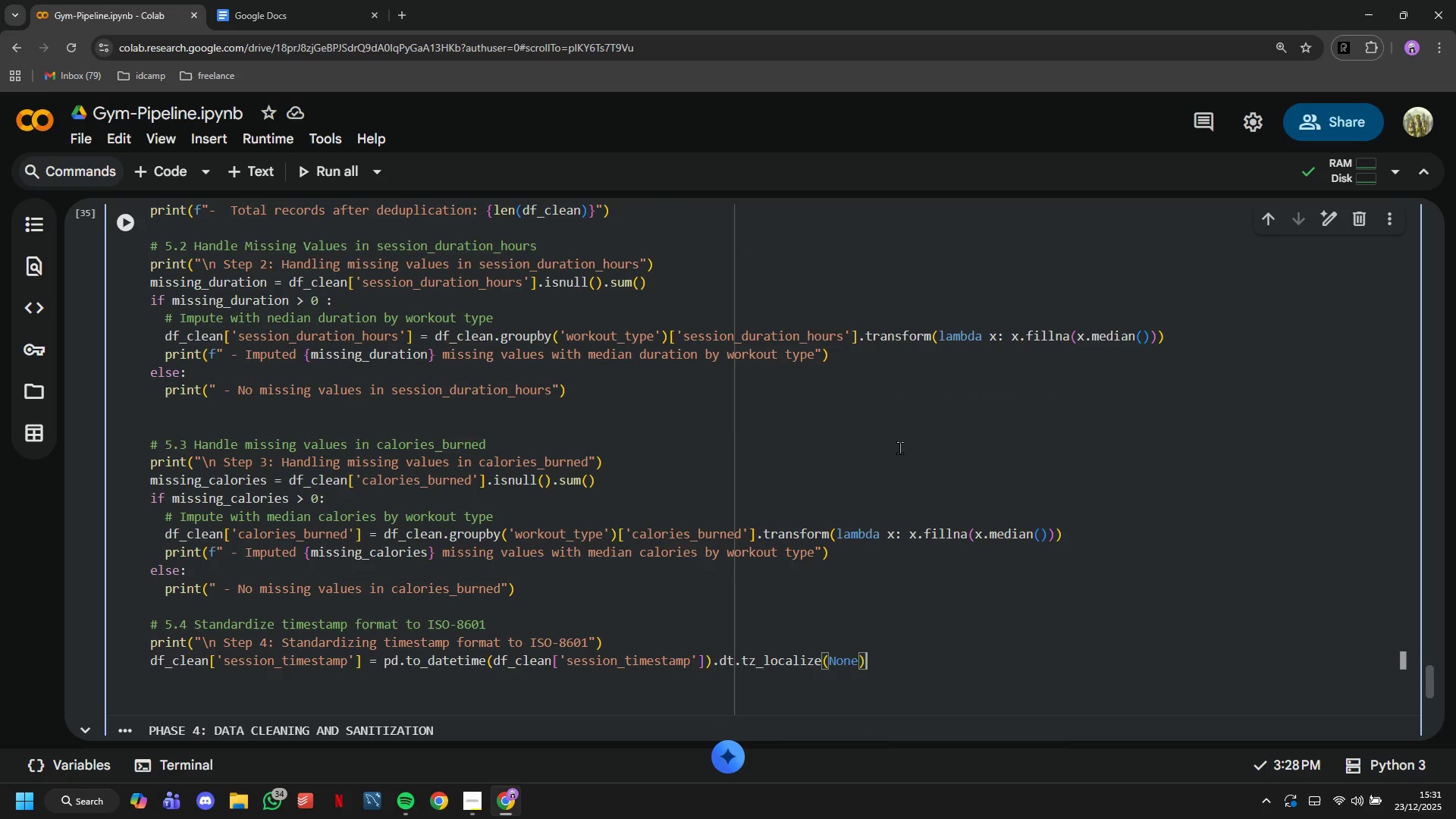 
key(Enter)
 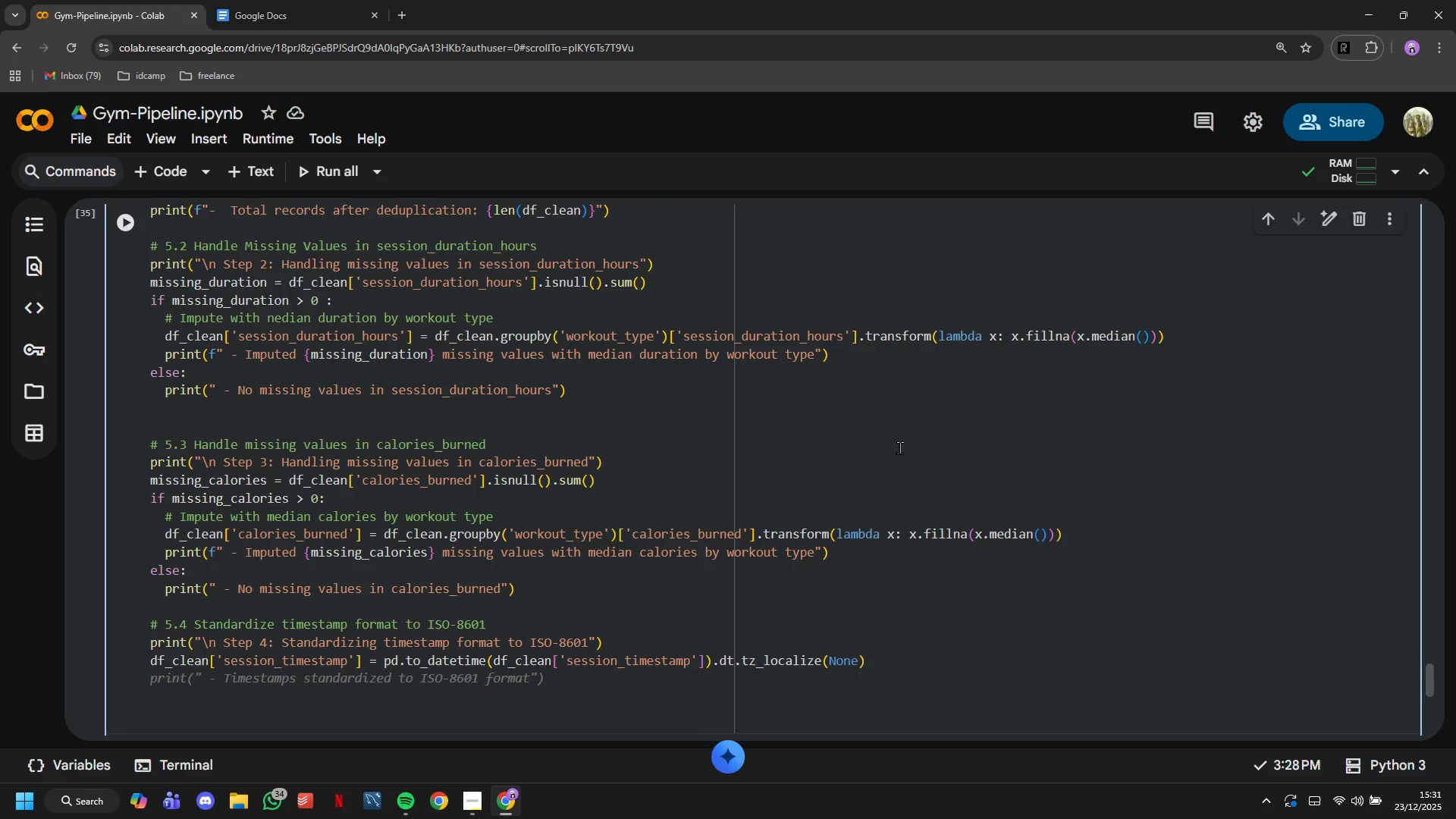 
key(Tab)
 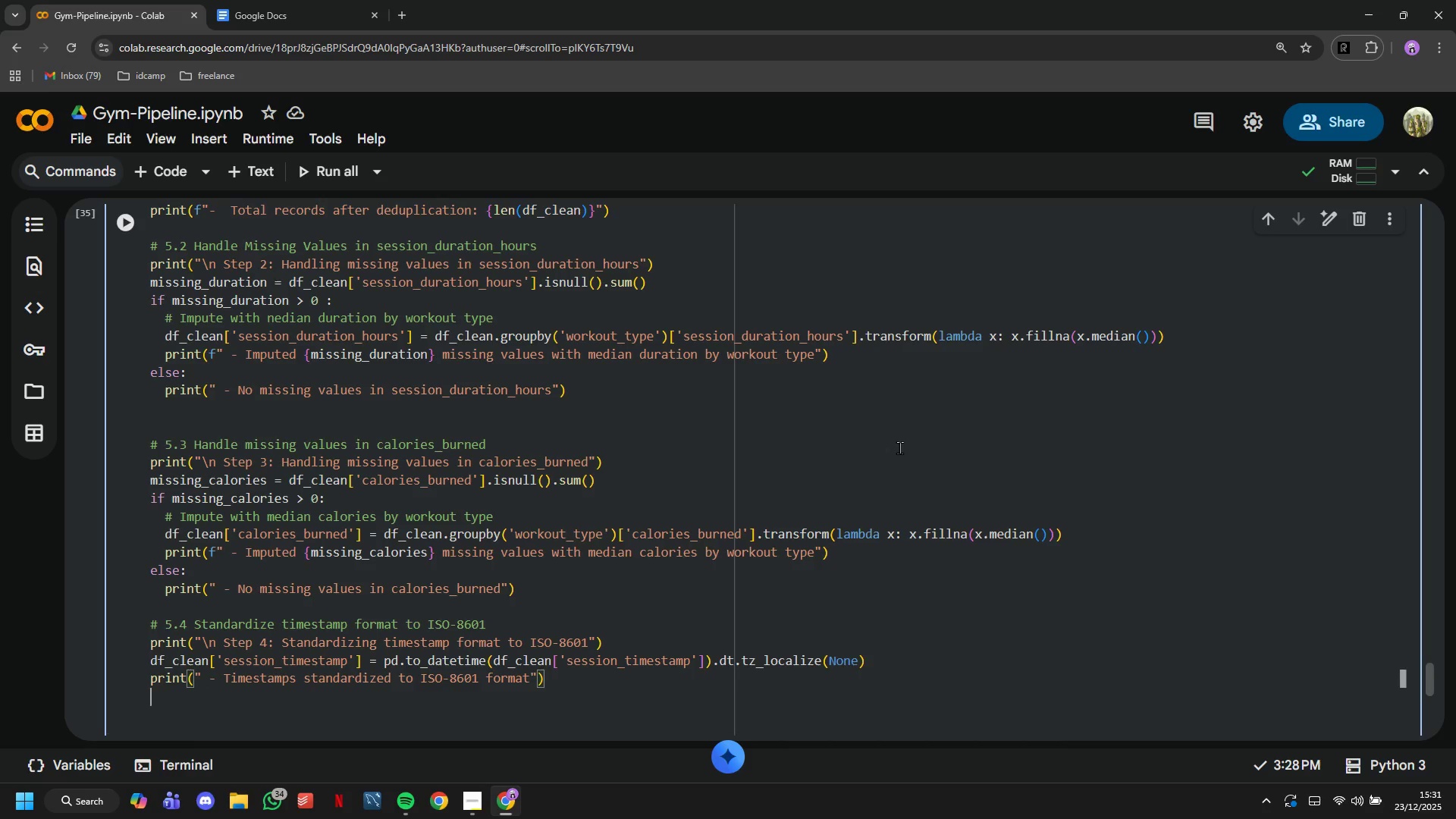 
key(Enter)
 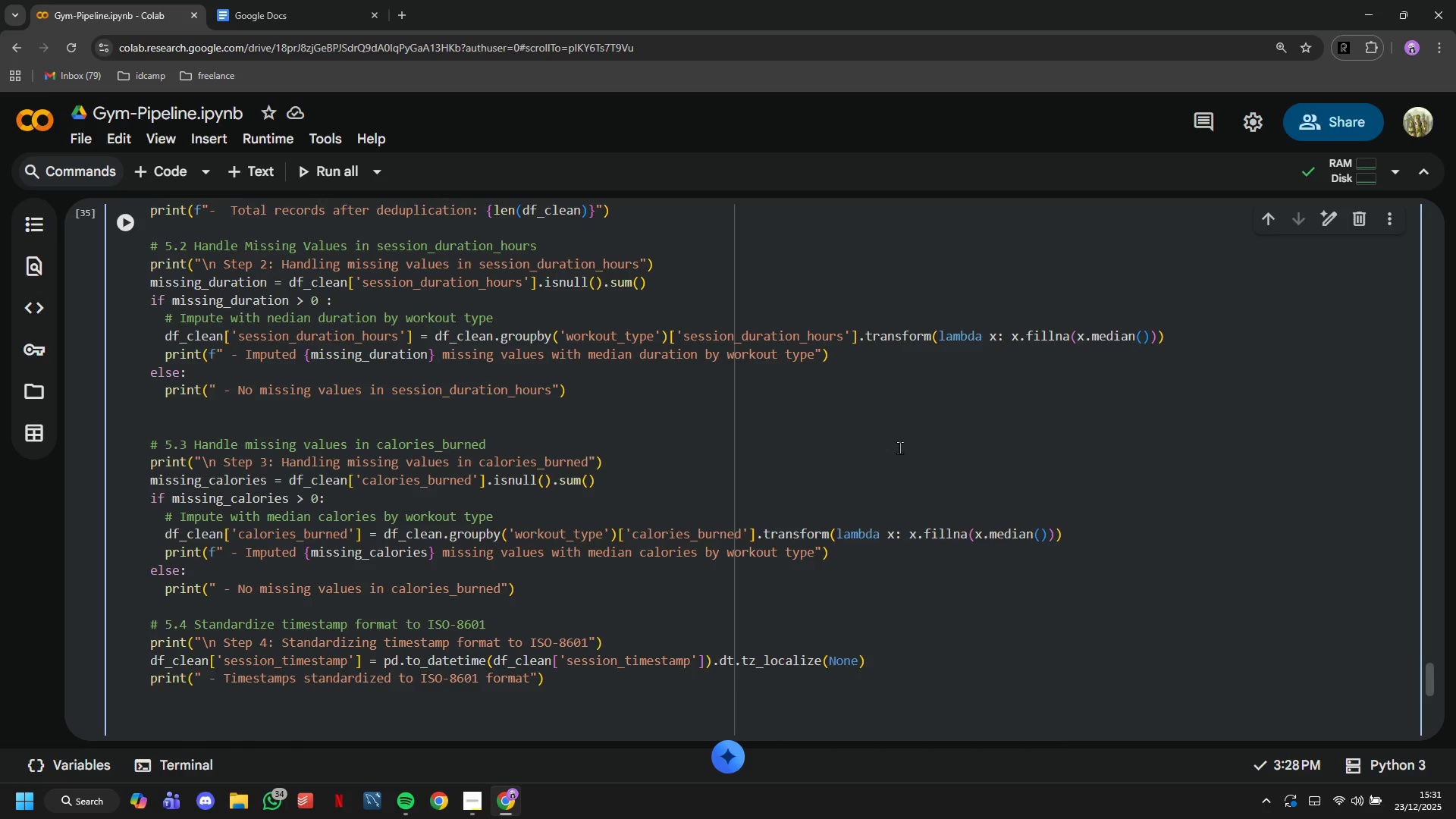 
key(ArrowLeft)
 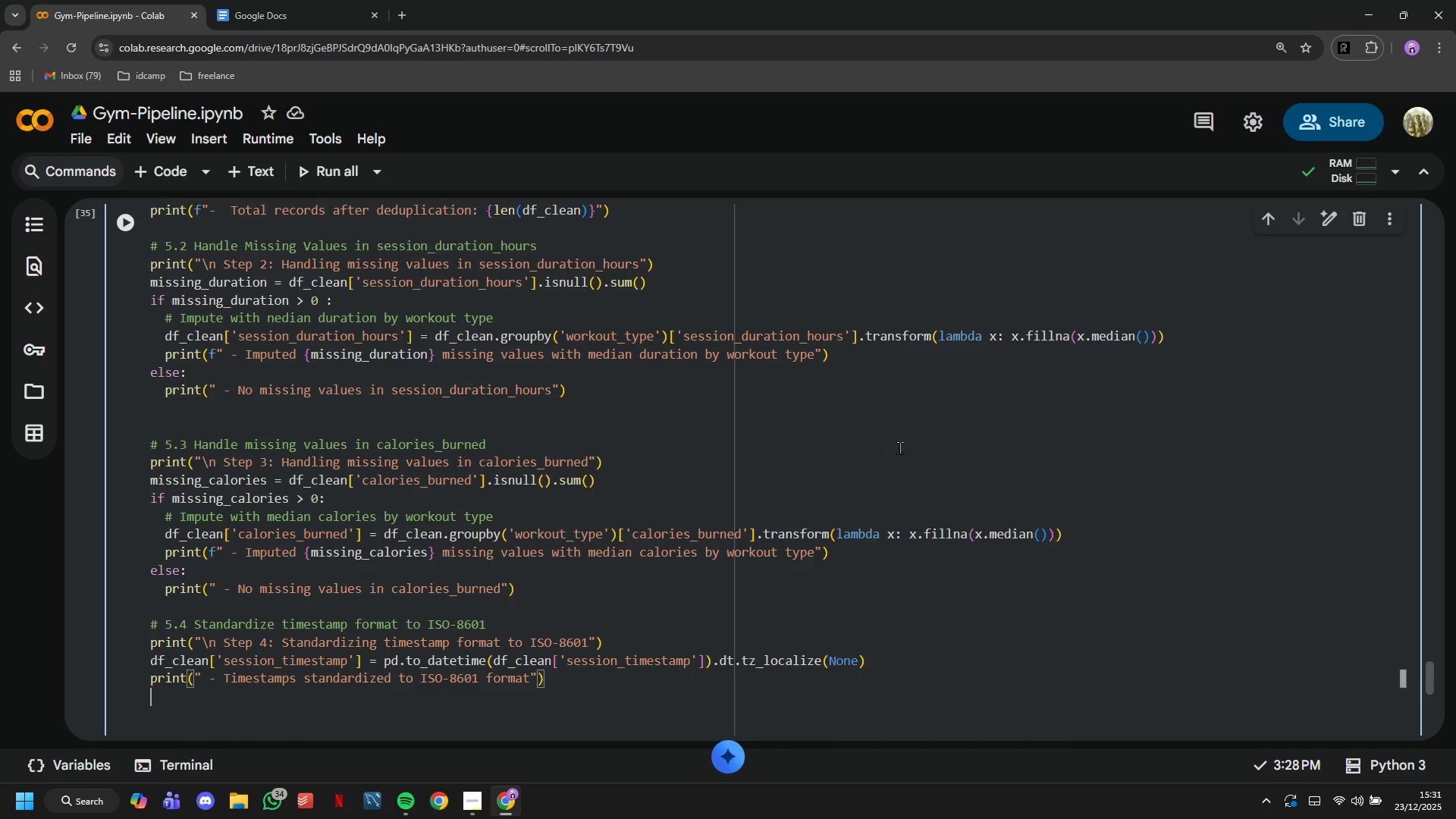 
key(Enter)
 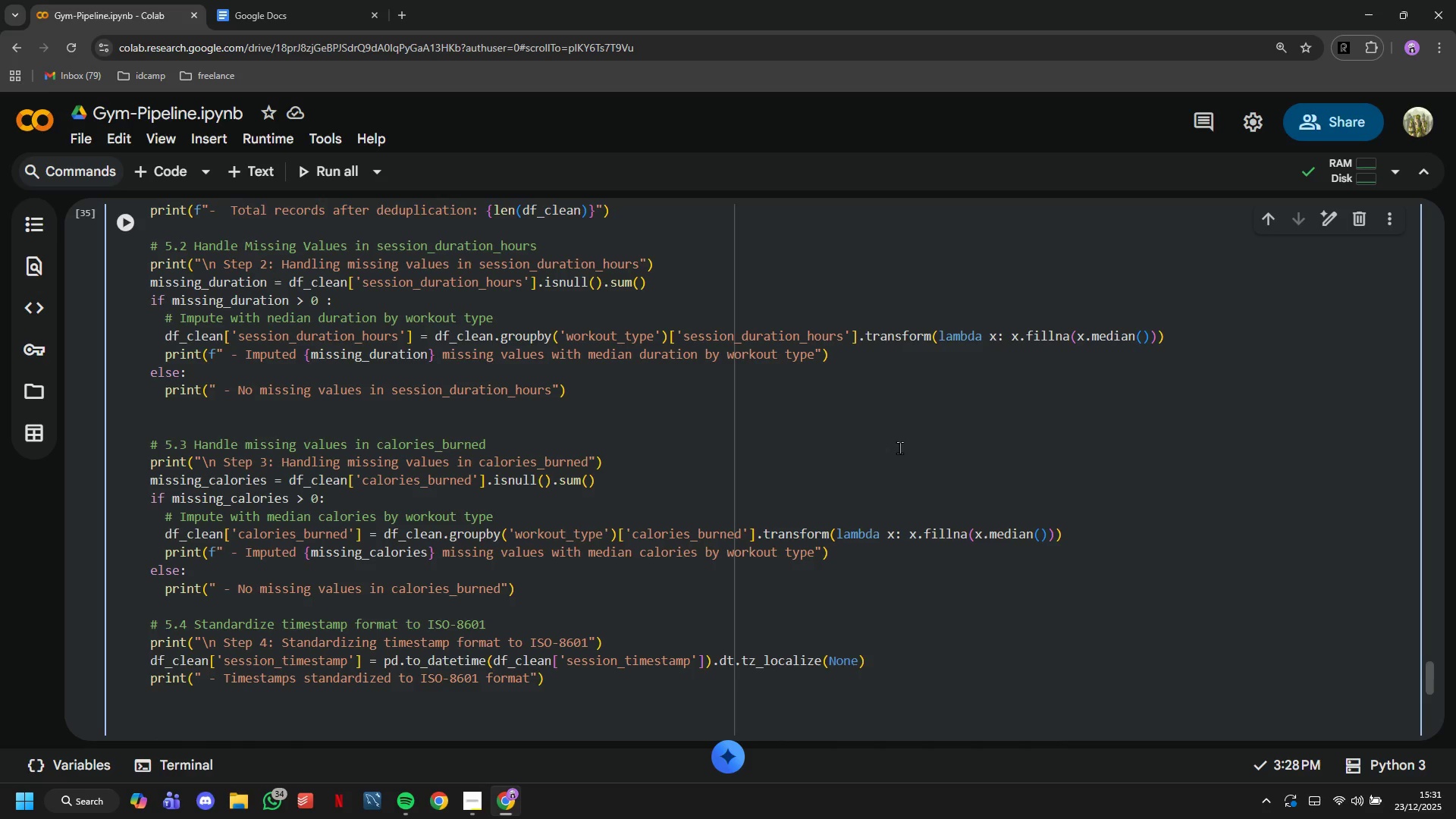 
key(ArrowDown)
 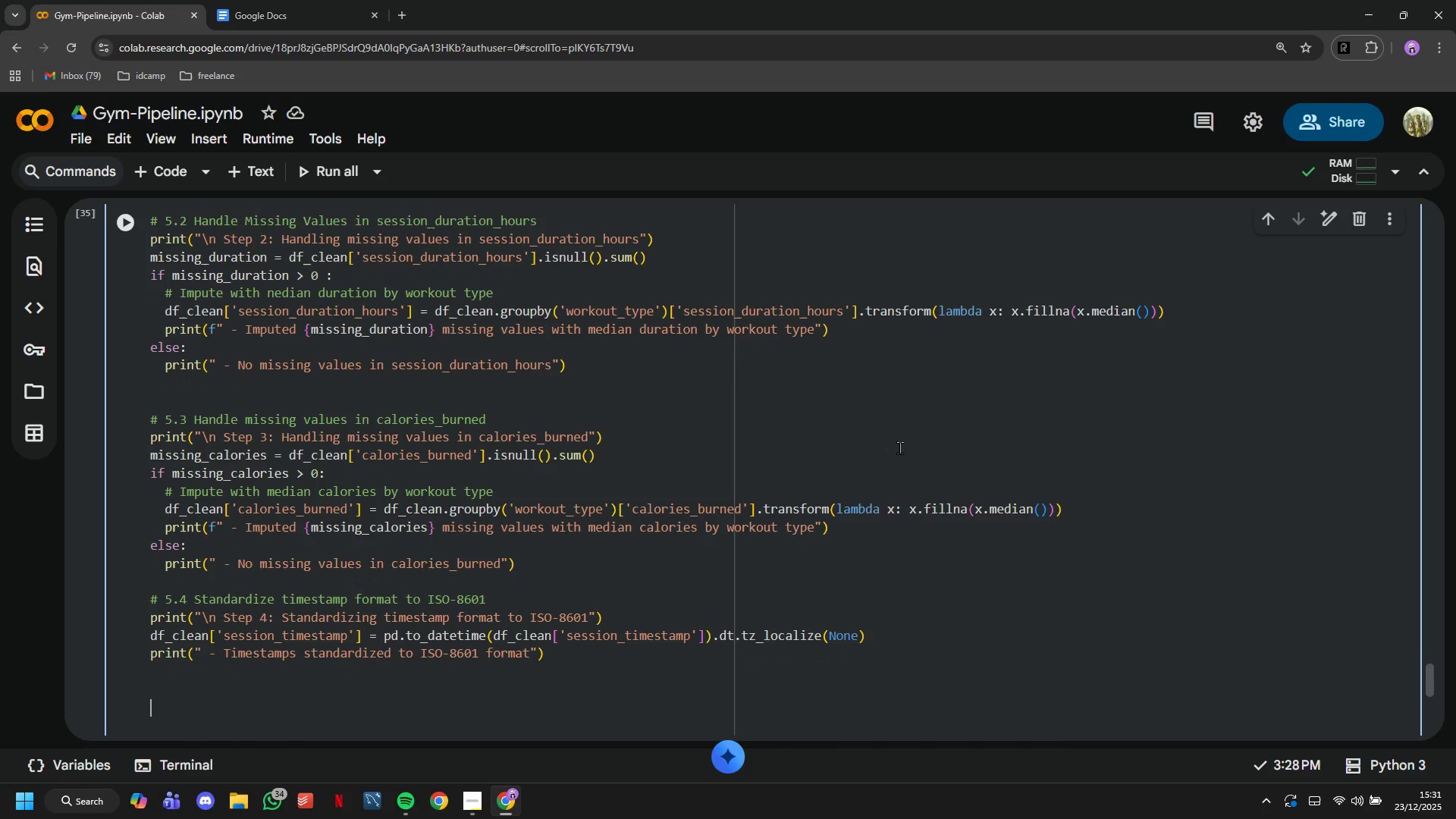 
key(ArrowDown)
 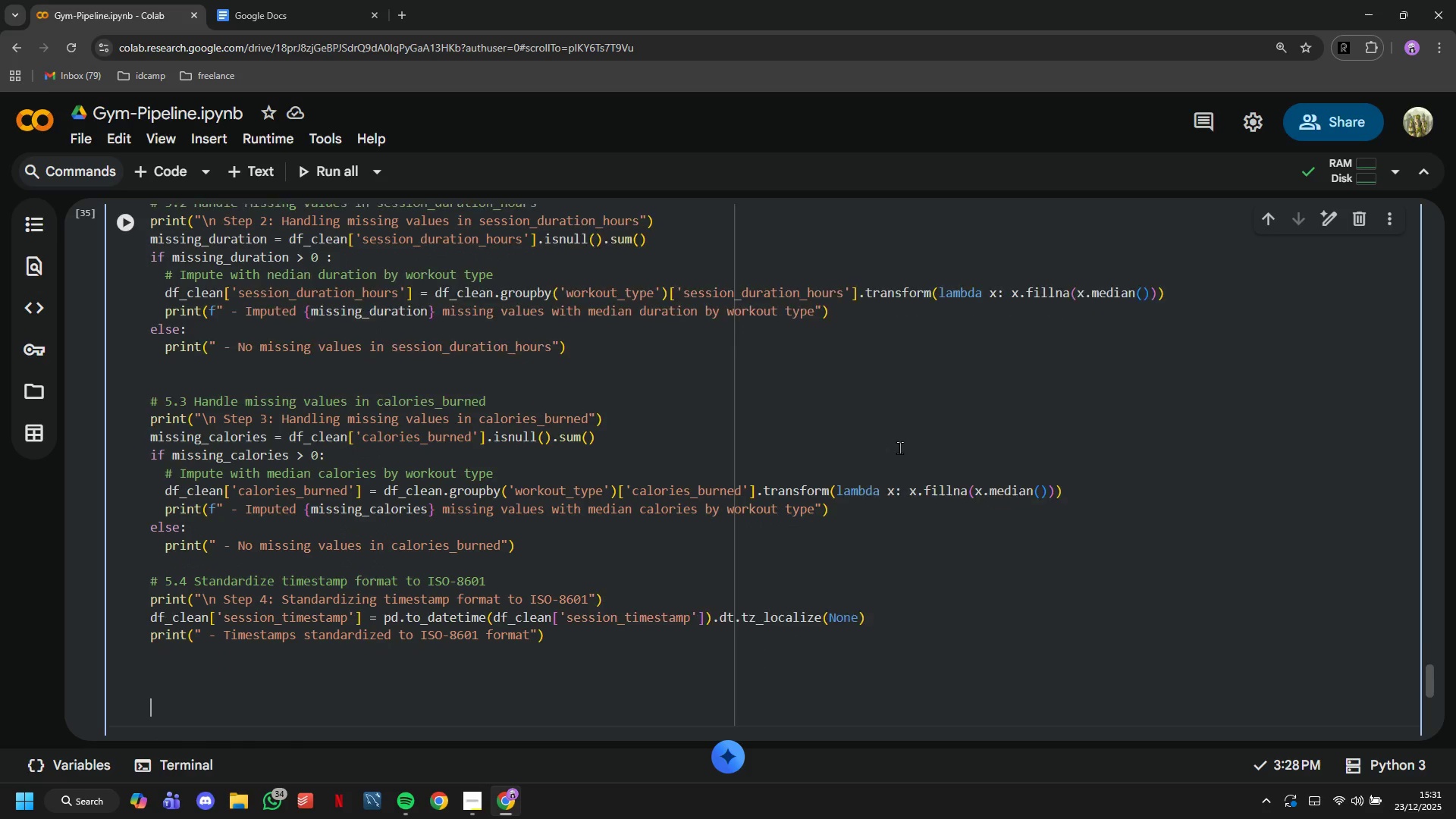 
hold_key(key=ArrowDown, duration=0.53)
 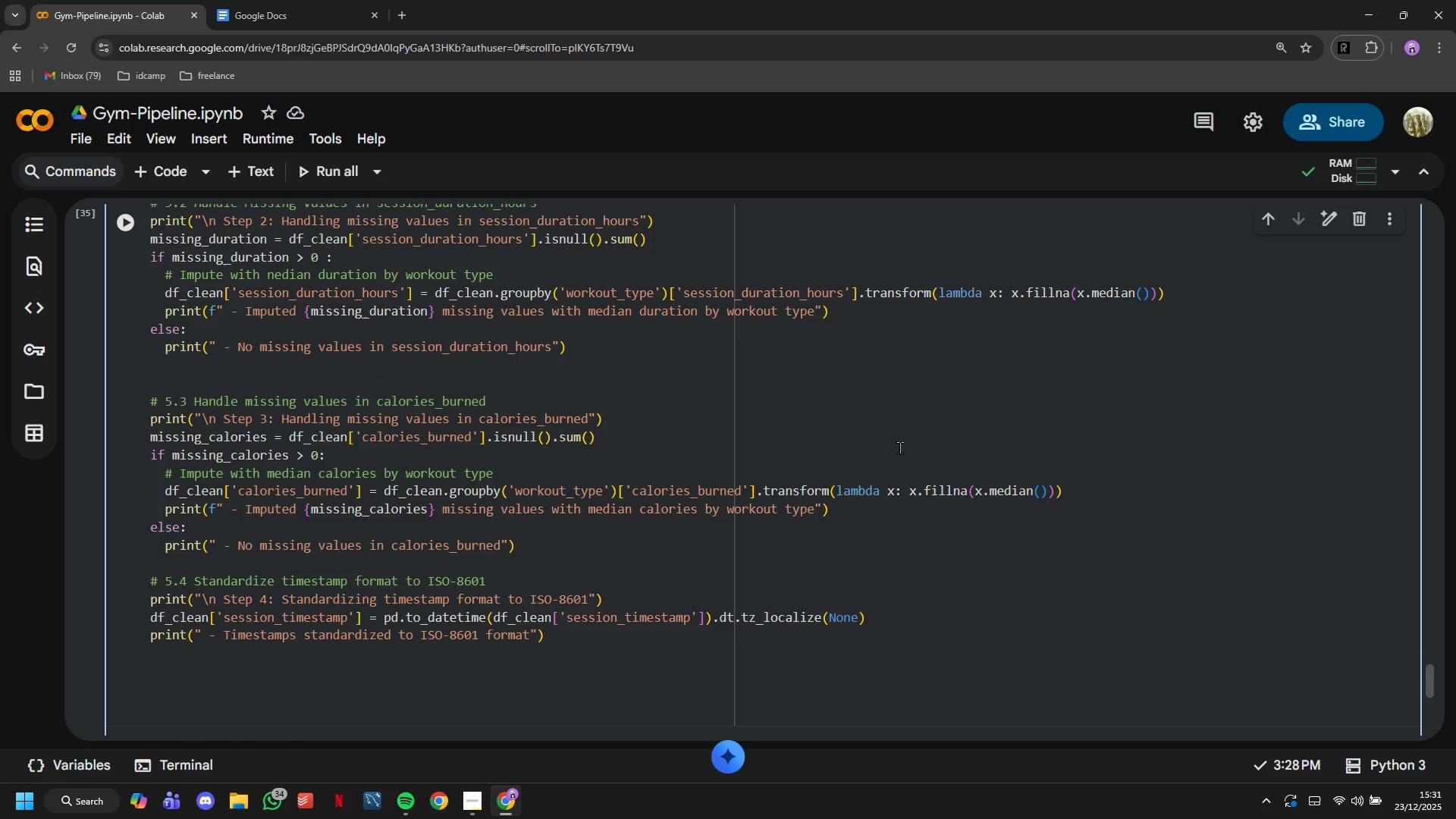 
key(ArrowDown)
 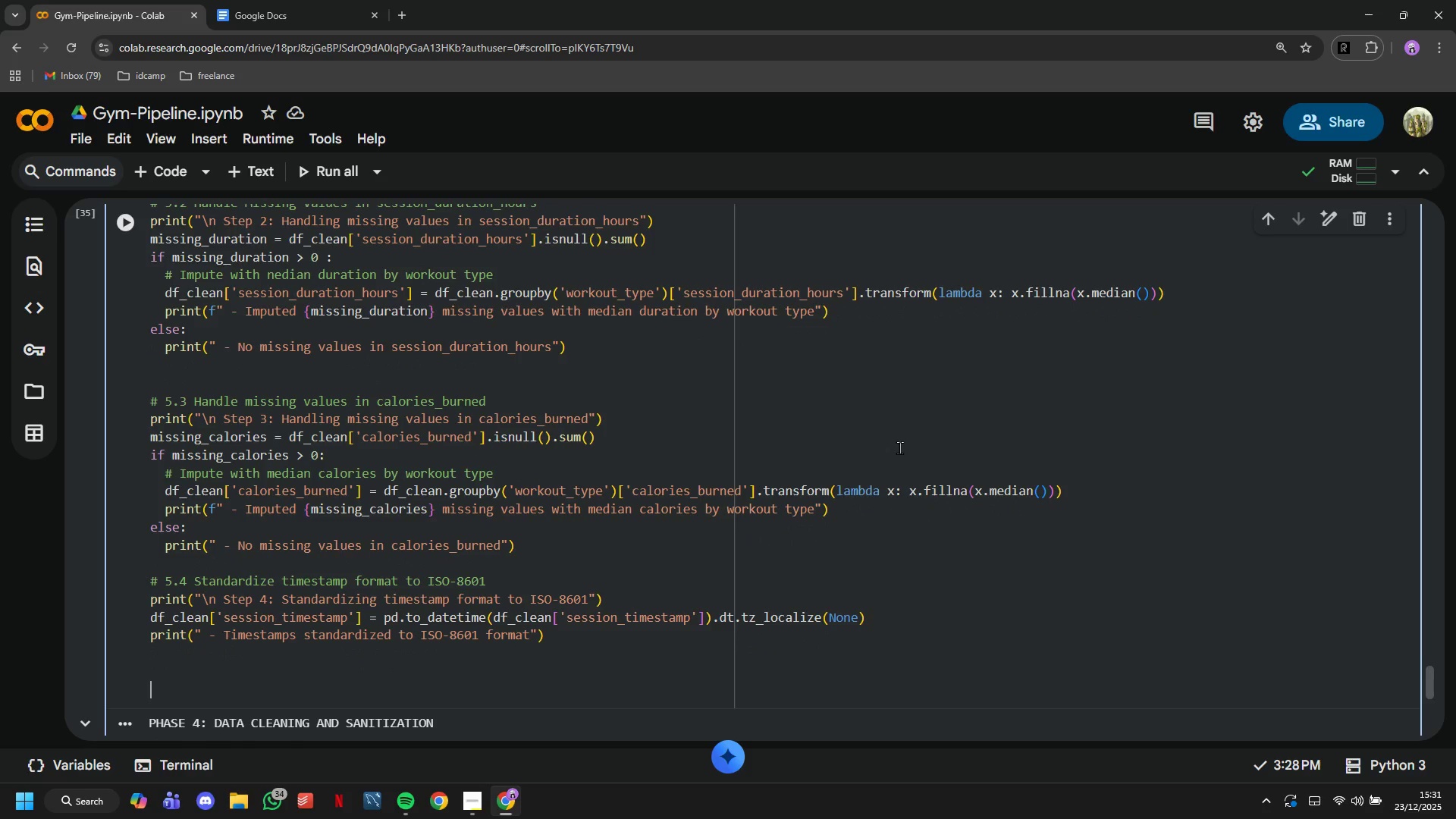 
key(Backspace)
 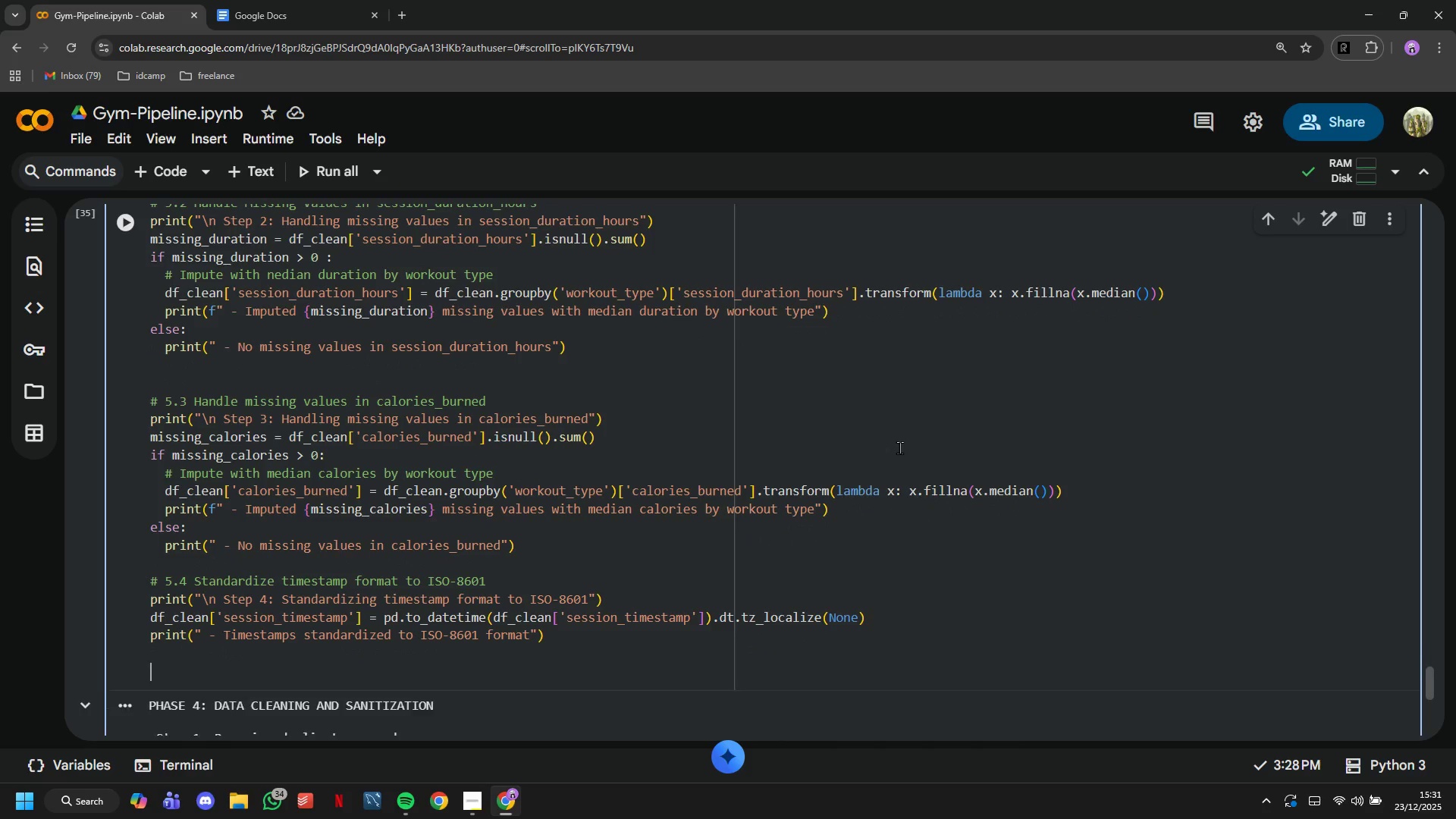 
key(Backspace)
 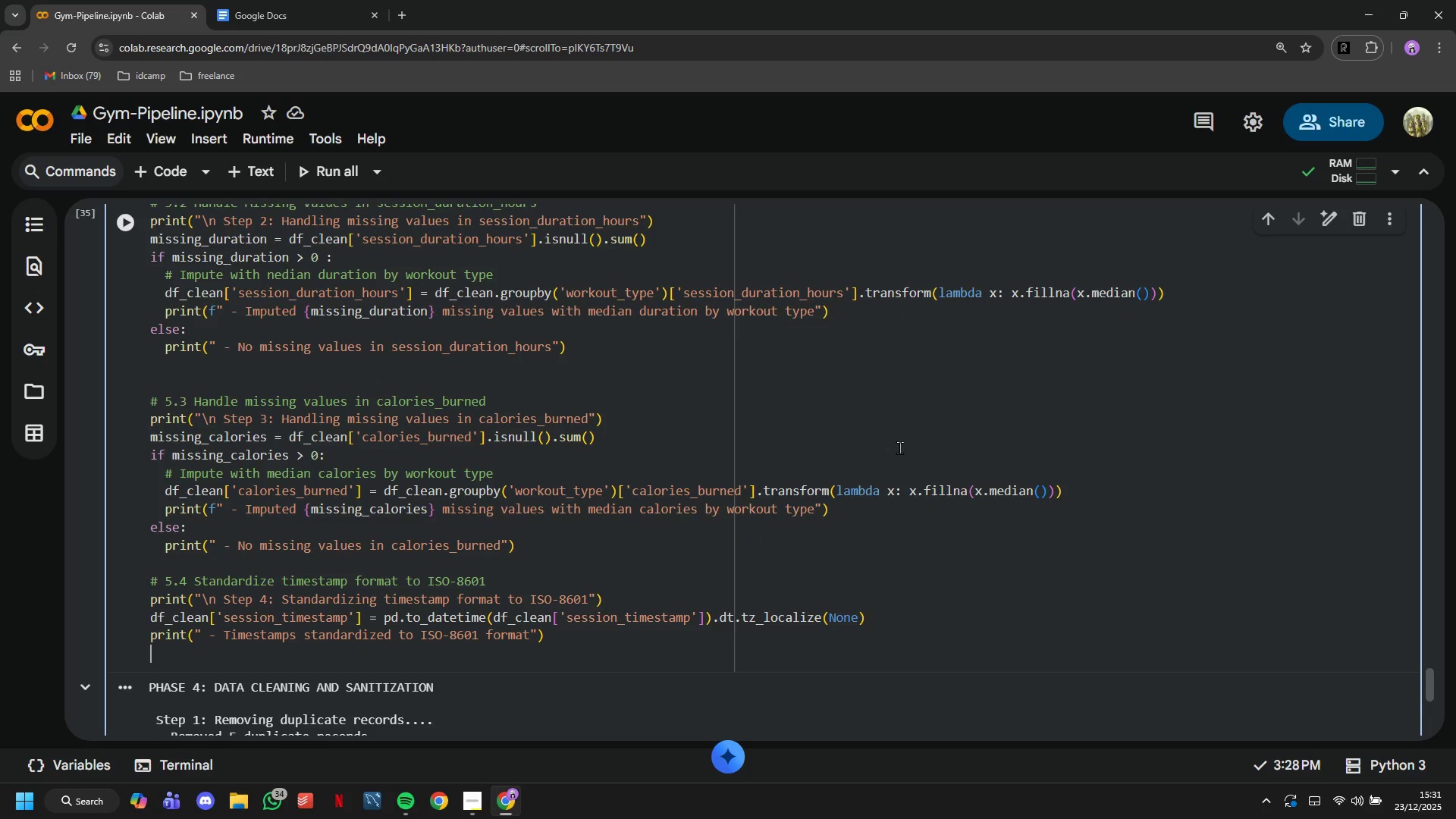 
key(Backspace)
 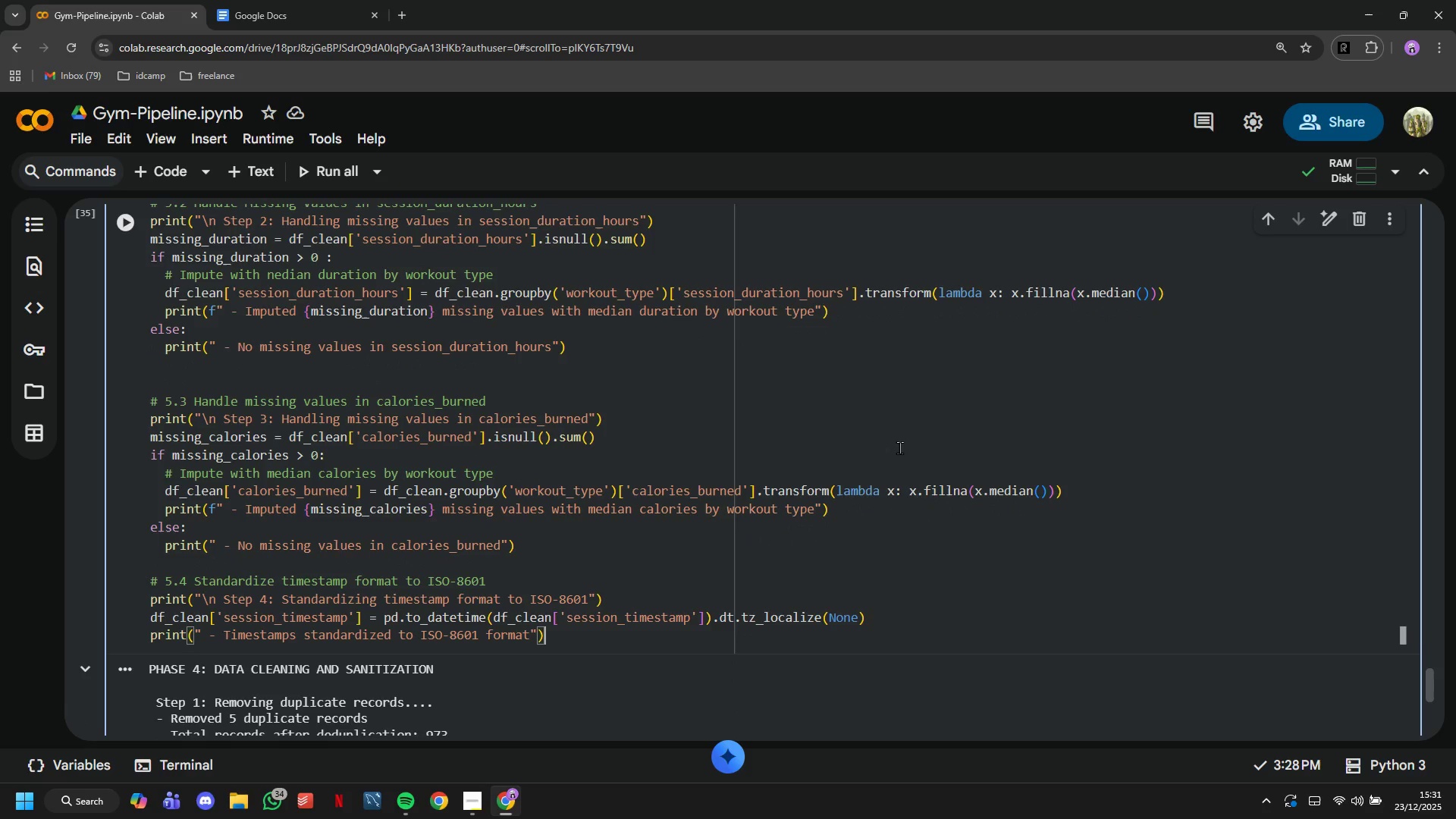 
key(Backspace)
 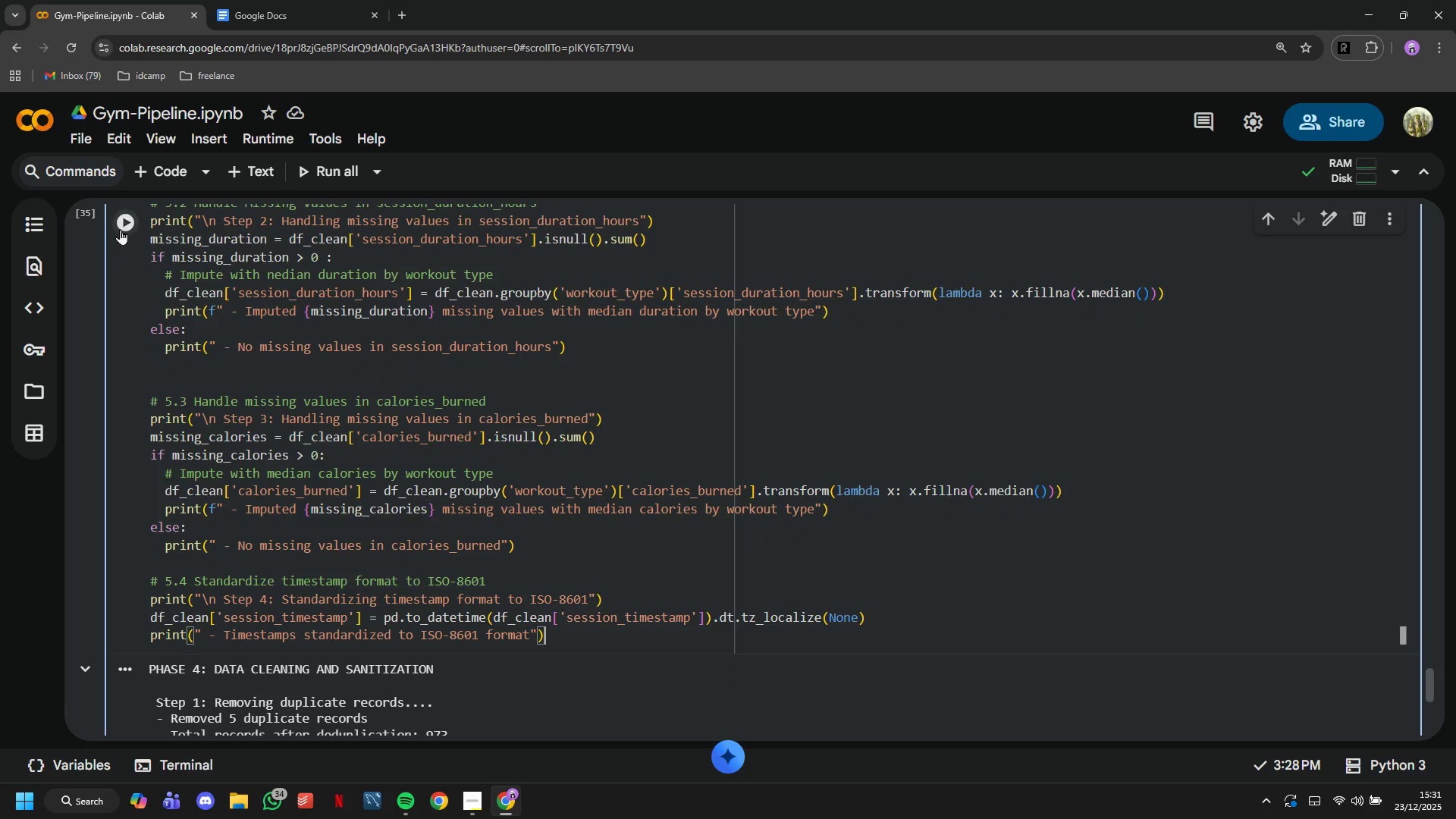 
left_click([121, 229])
 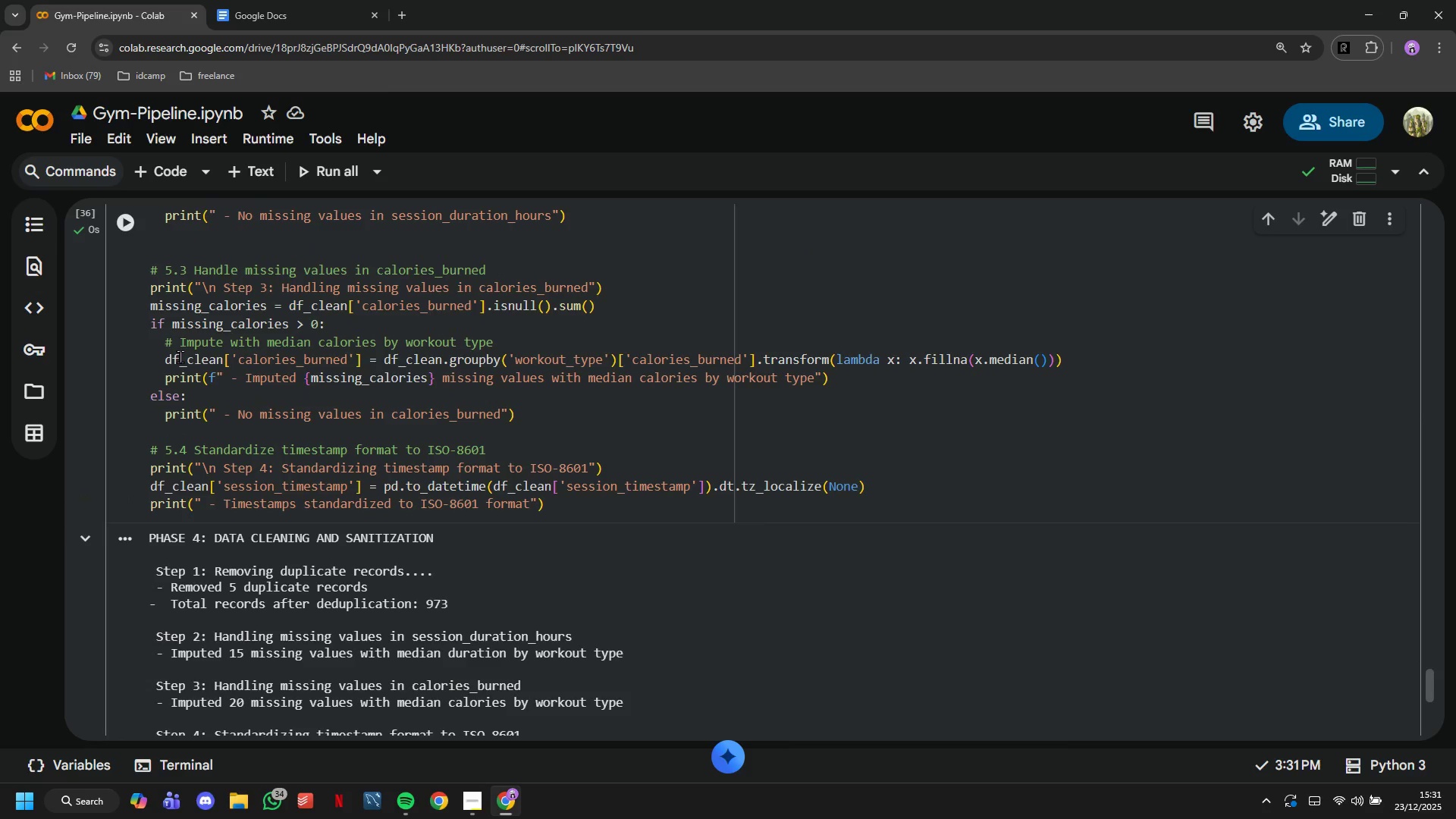 
wait(13.39)
 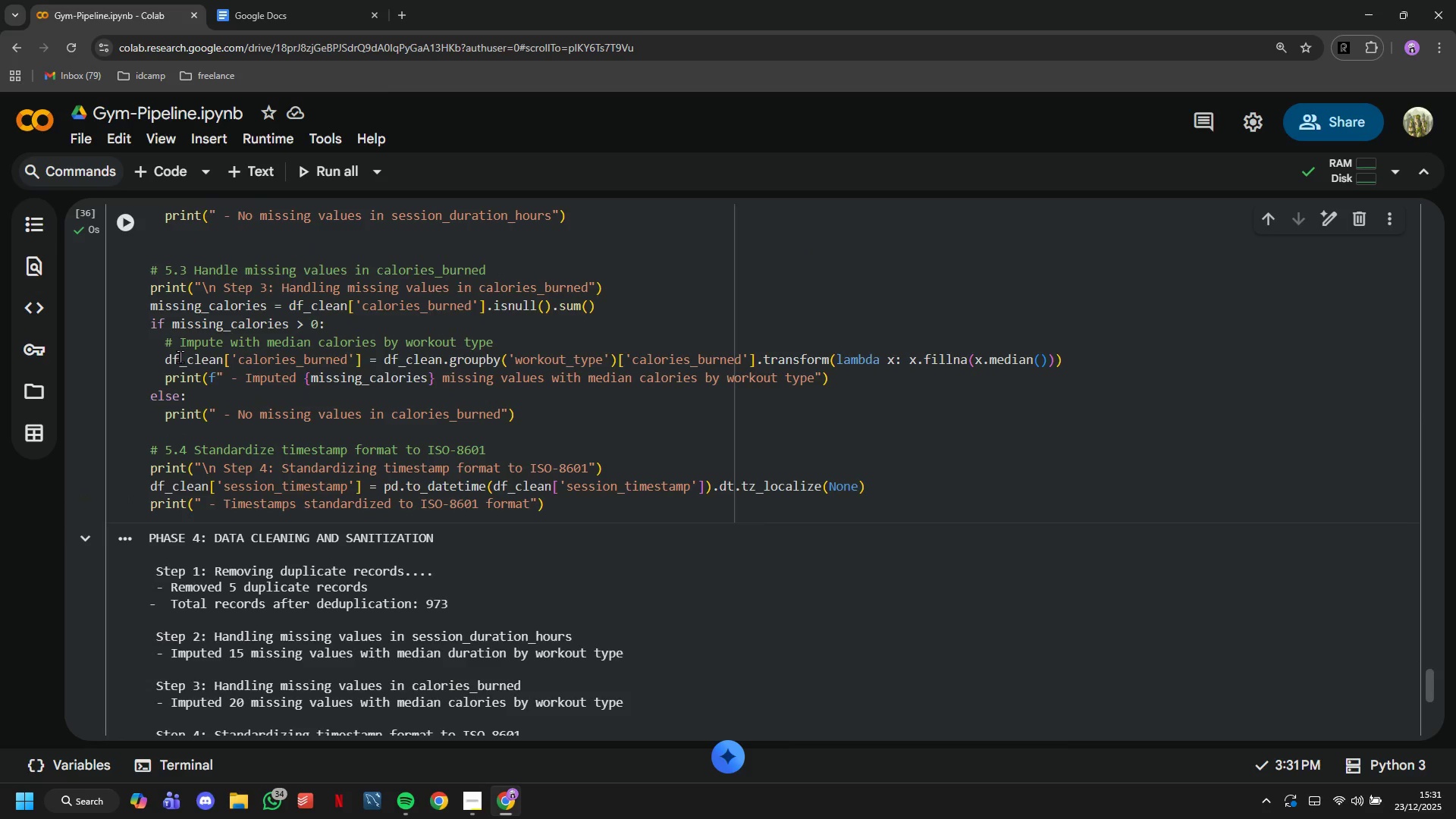 
left_click([917, 521])
 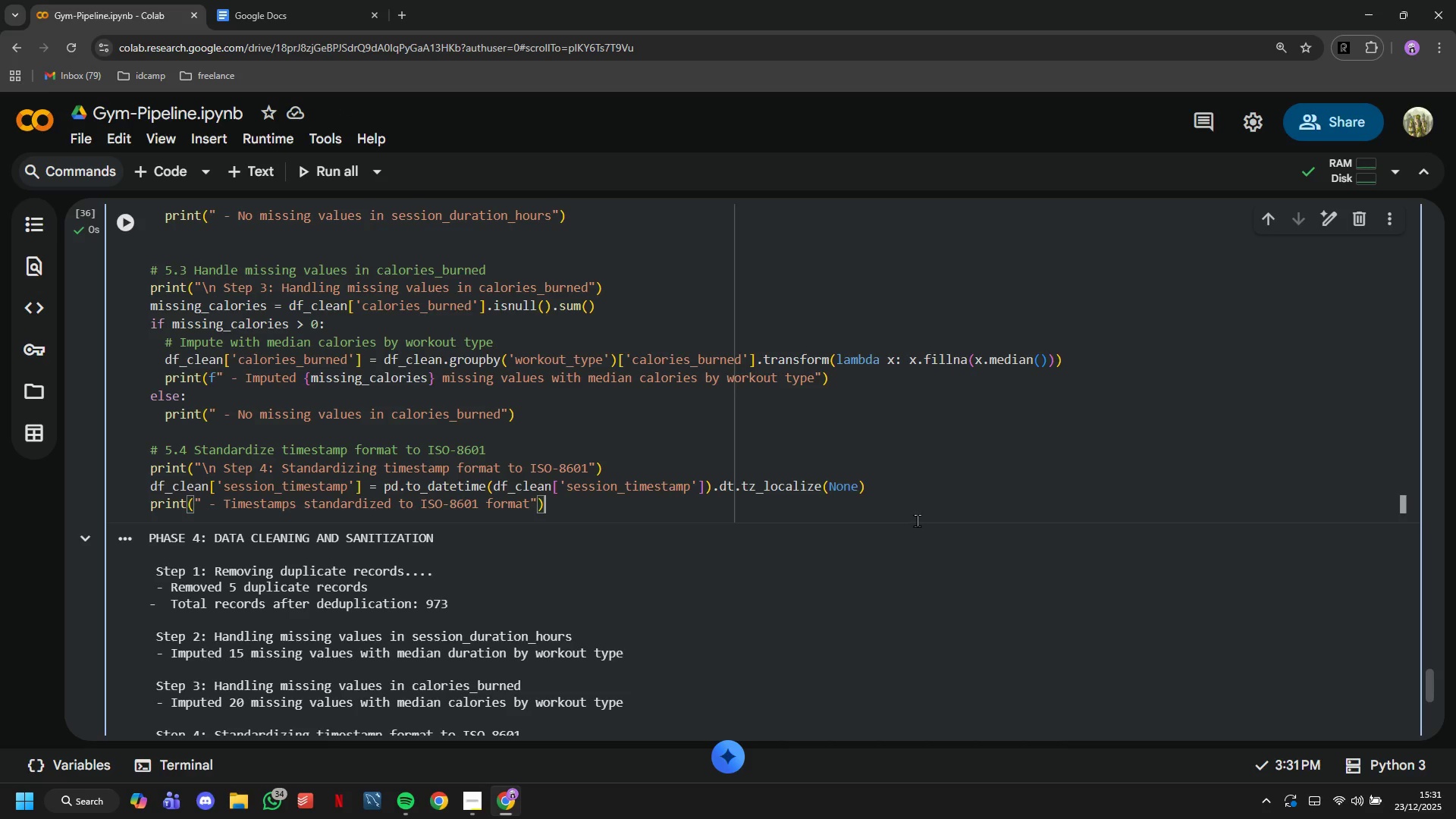 
key(Enter)
 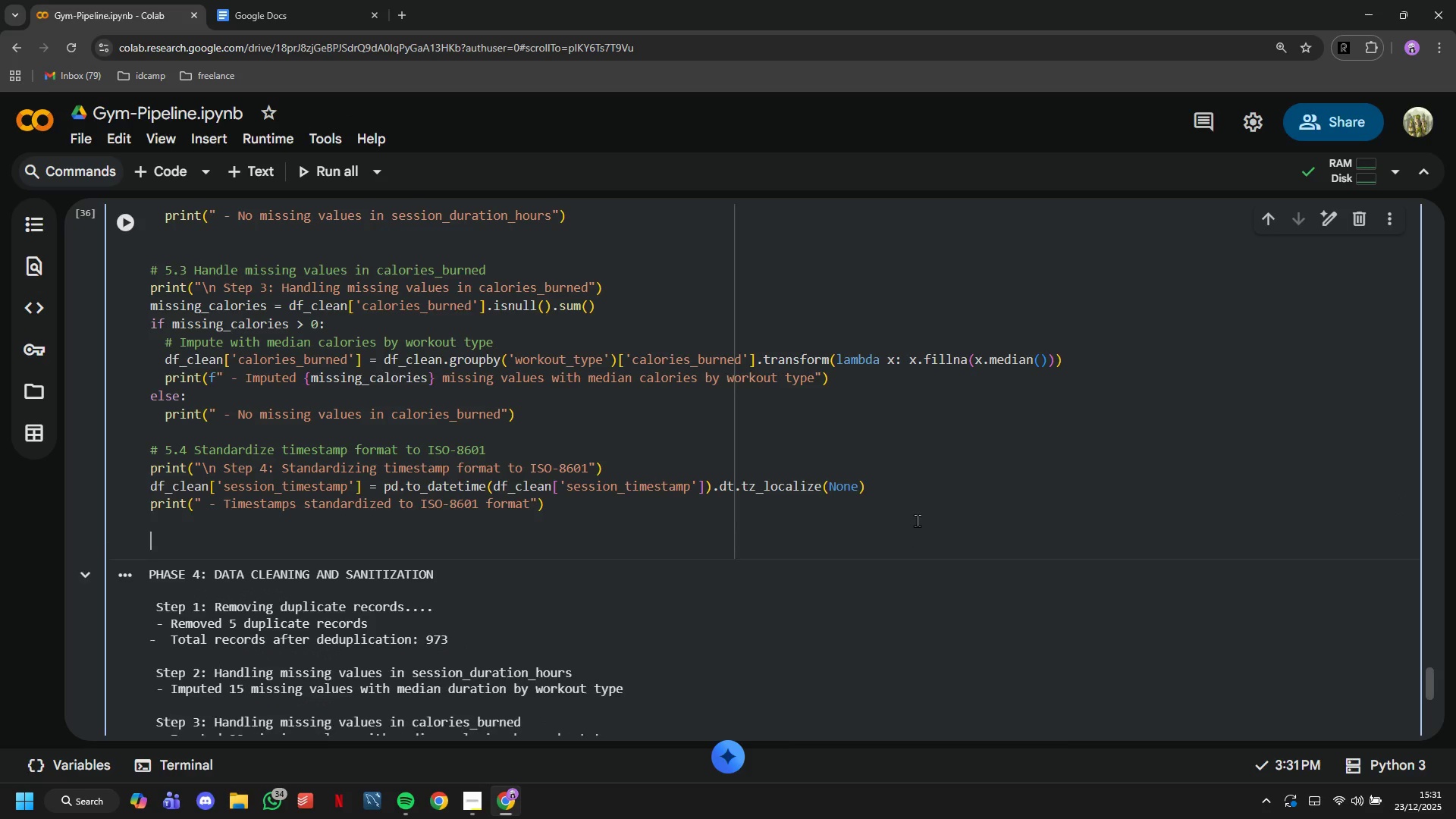 
key(Enter)
 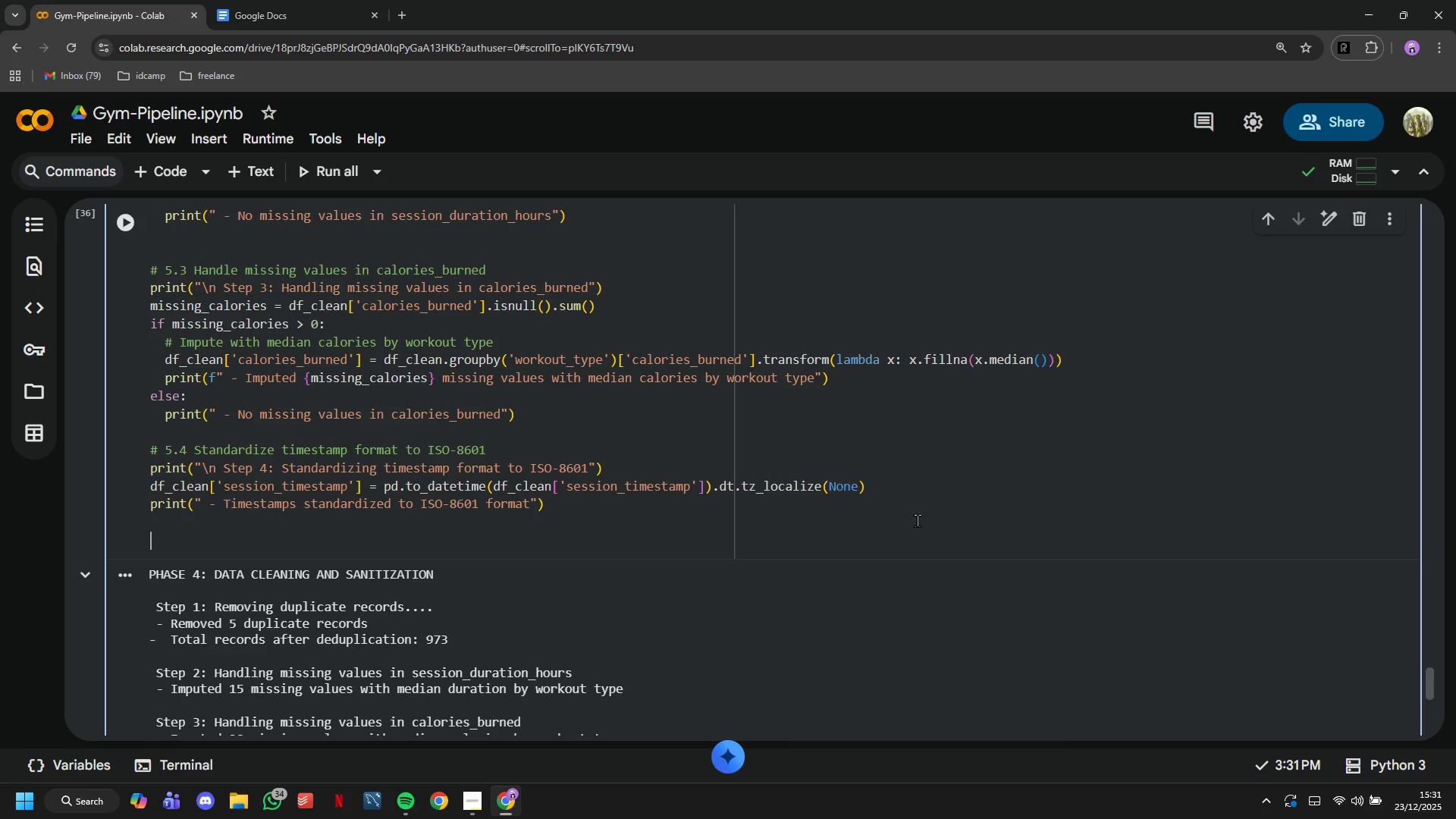 
wait(19.69)
 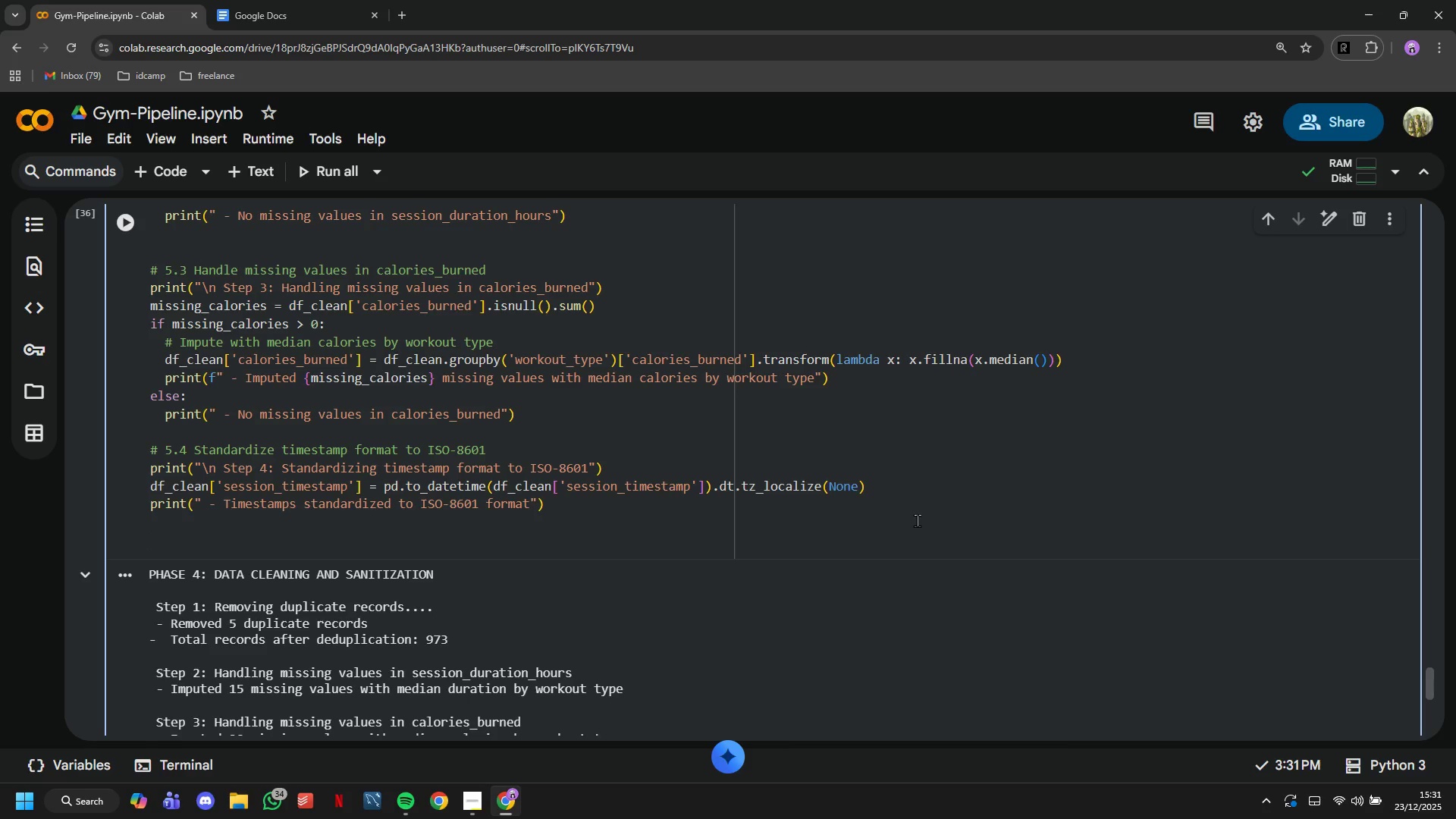 
type(#\)
key(Backspace)
type(#)
key(Backspace)
type( 5.5 Extract date and time components for analysis)
 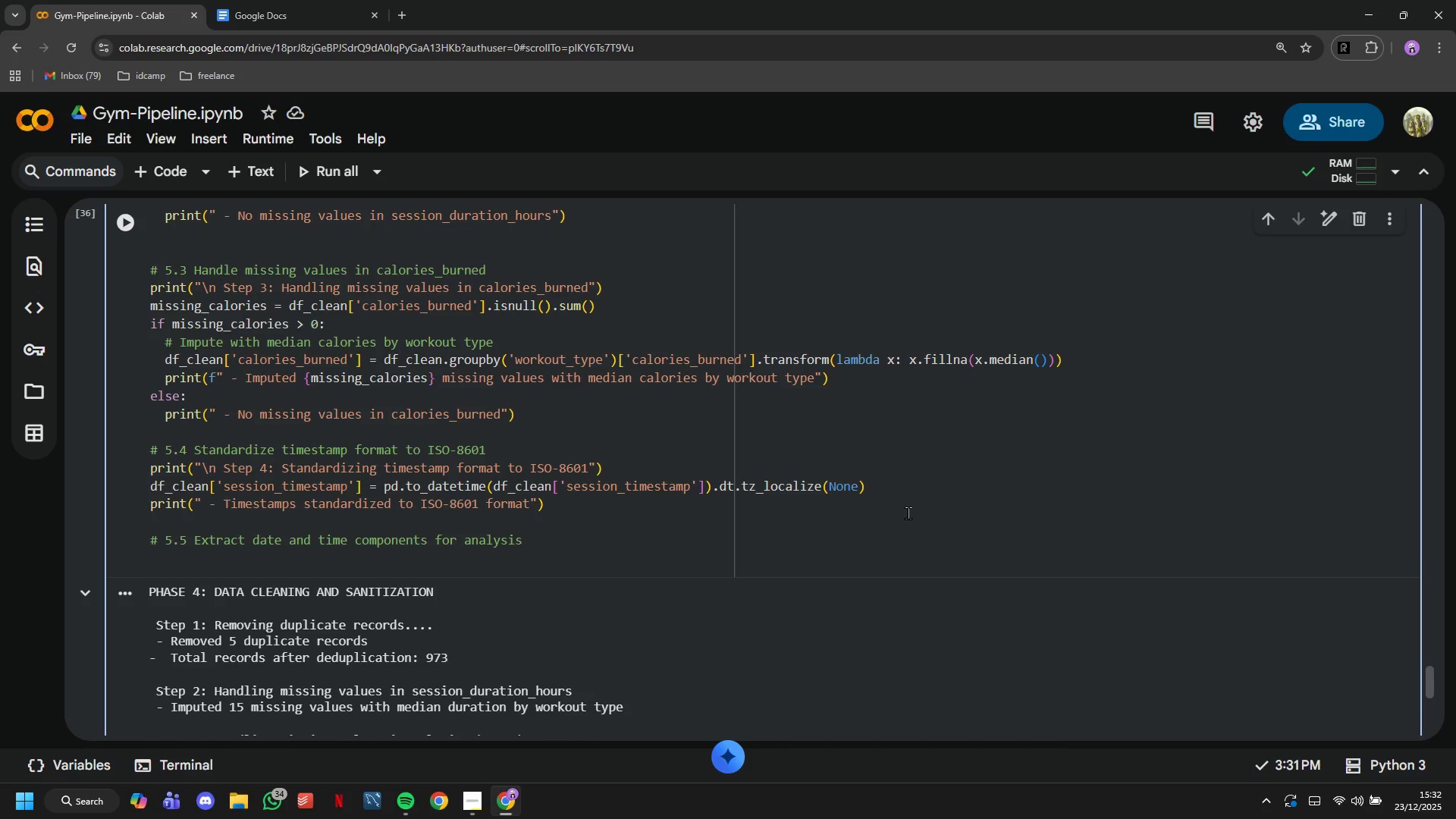 
 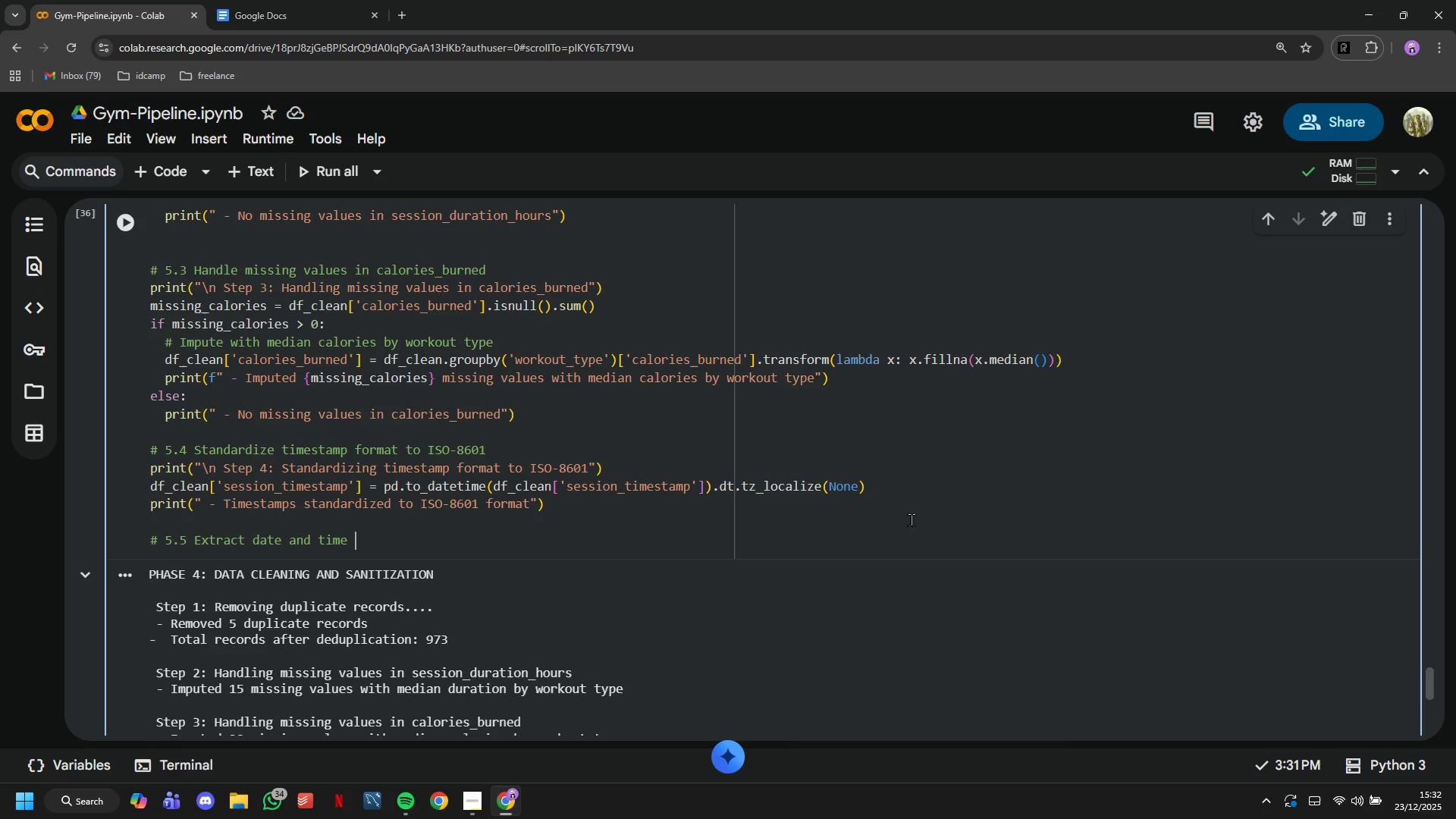 
key(Enter)
 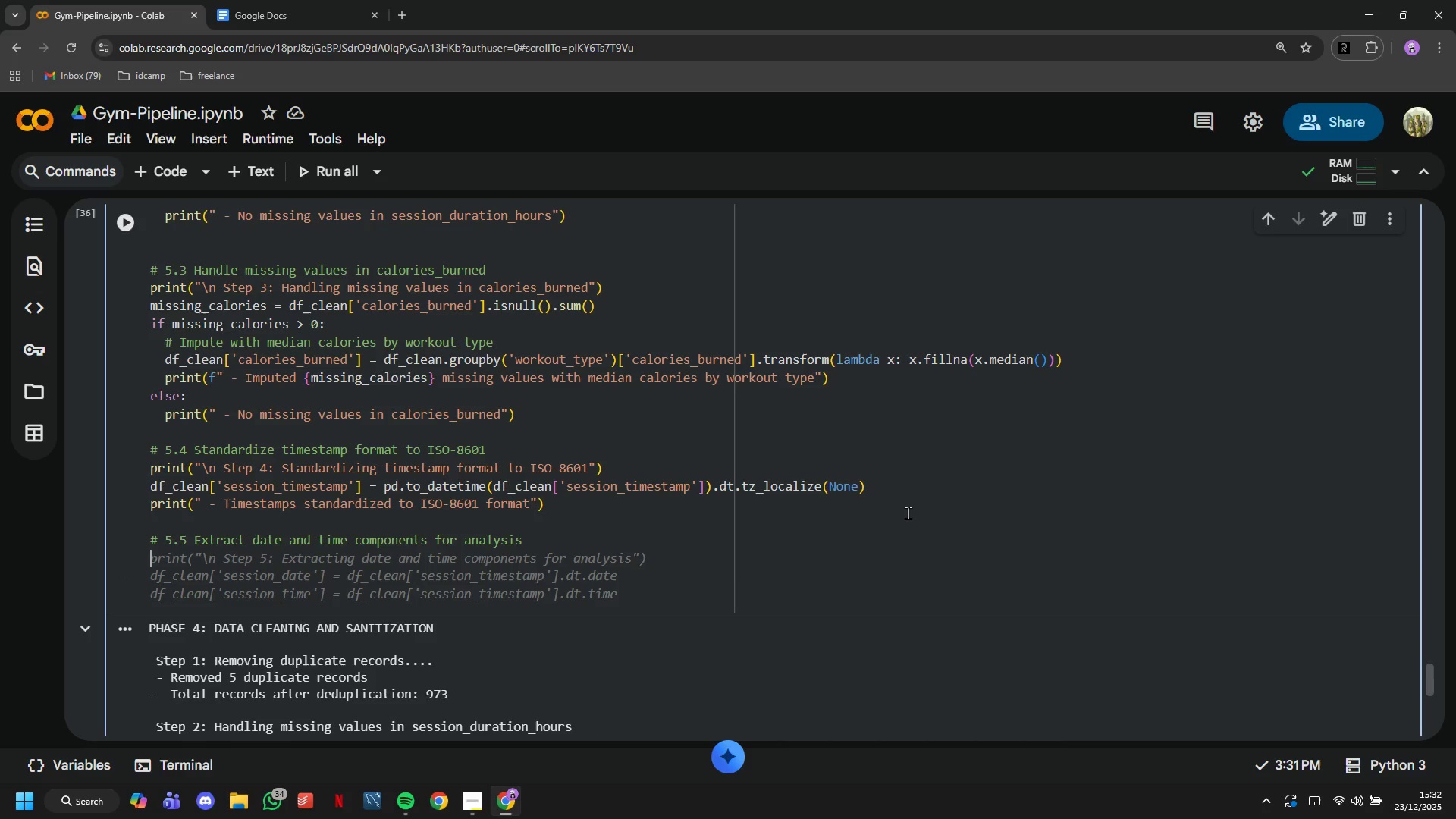 
wait(5.64)
 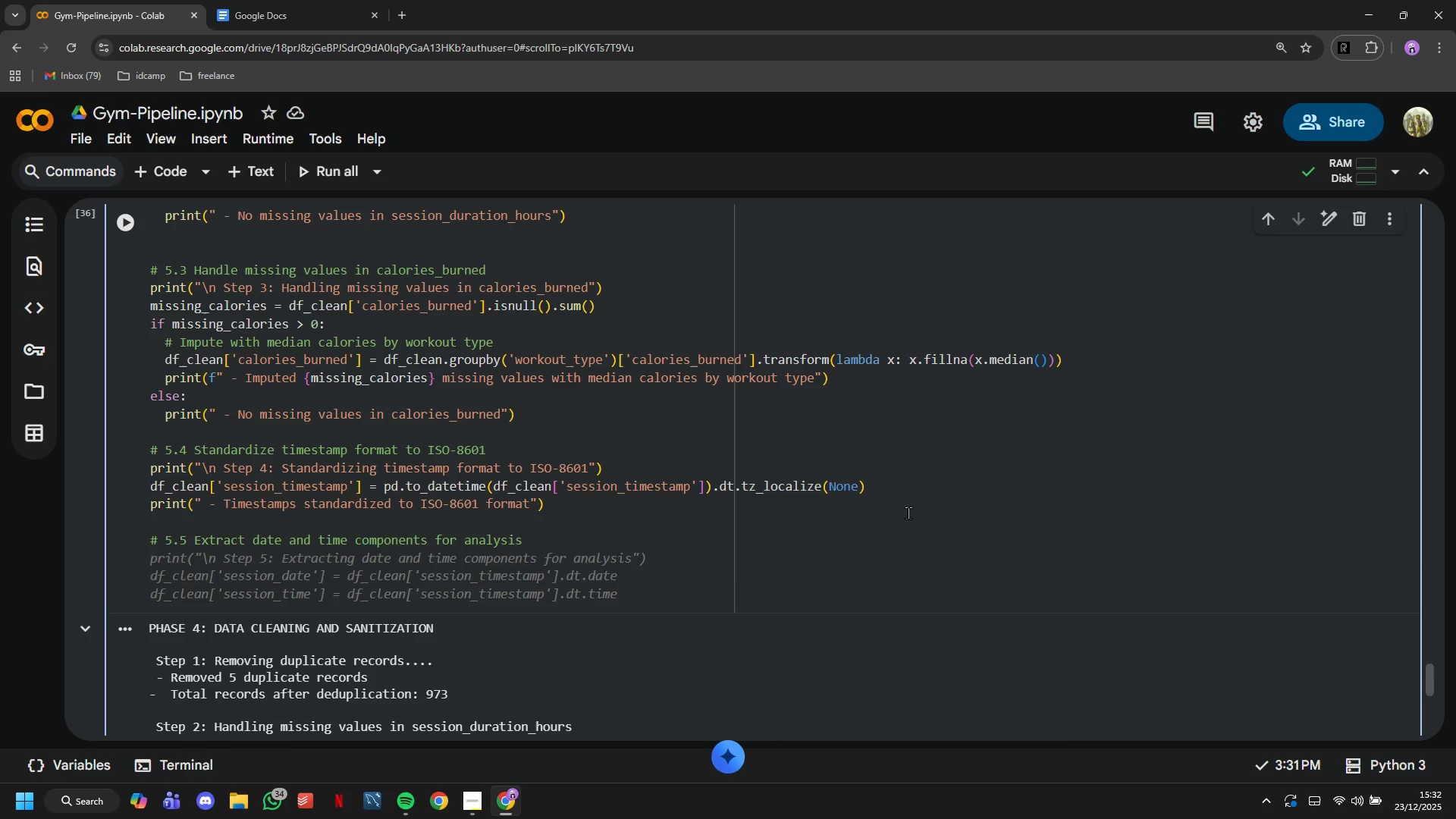 
key(Tab)
 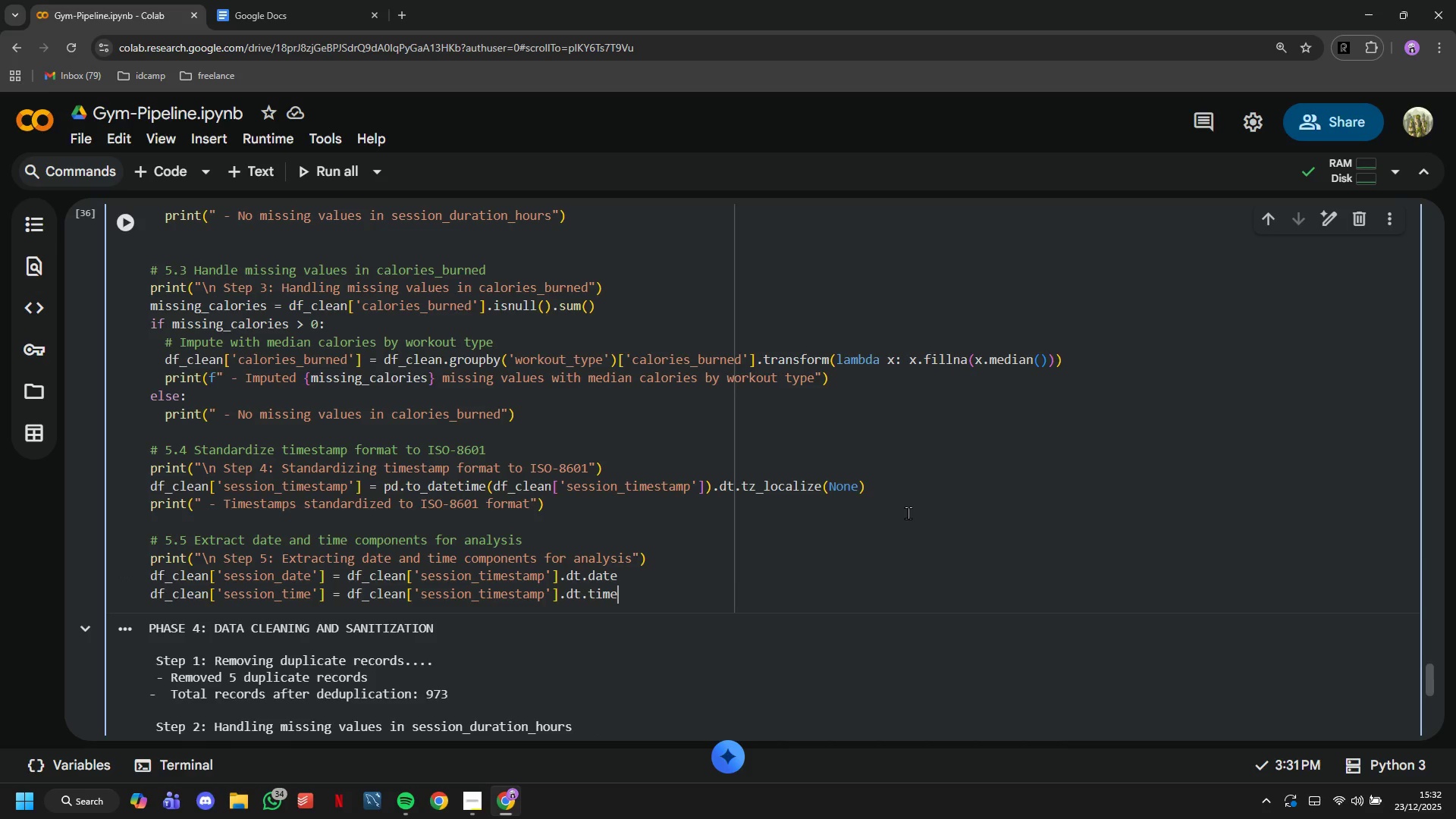 
key(Enter)
 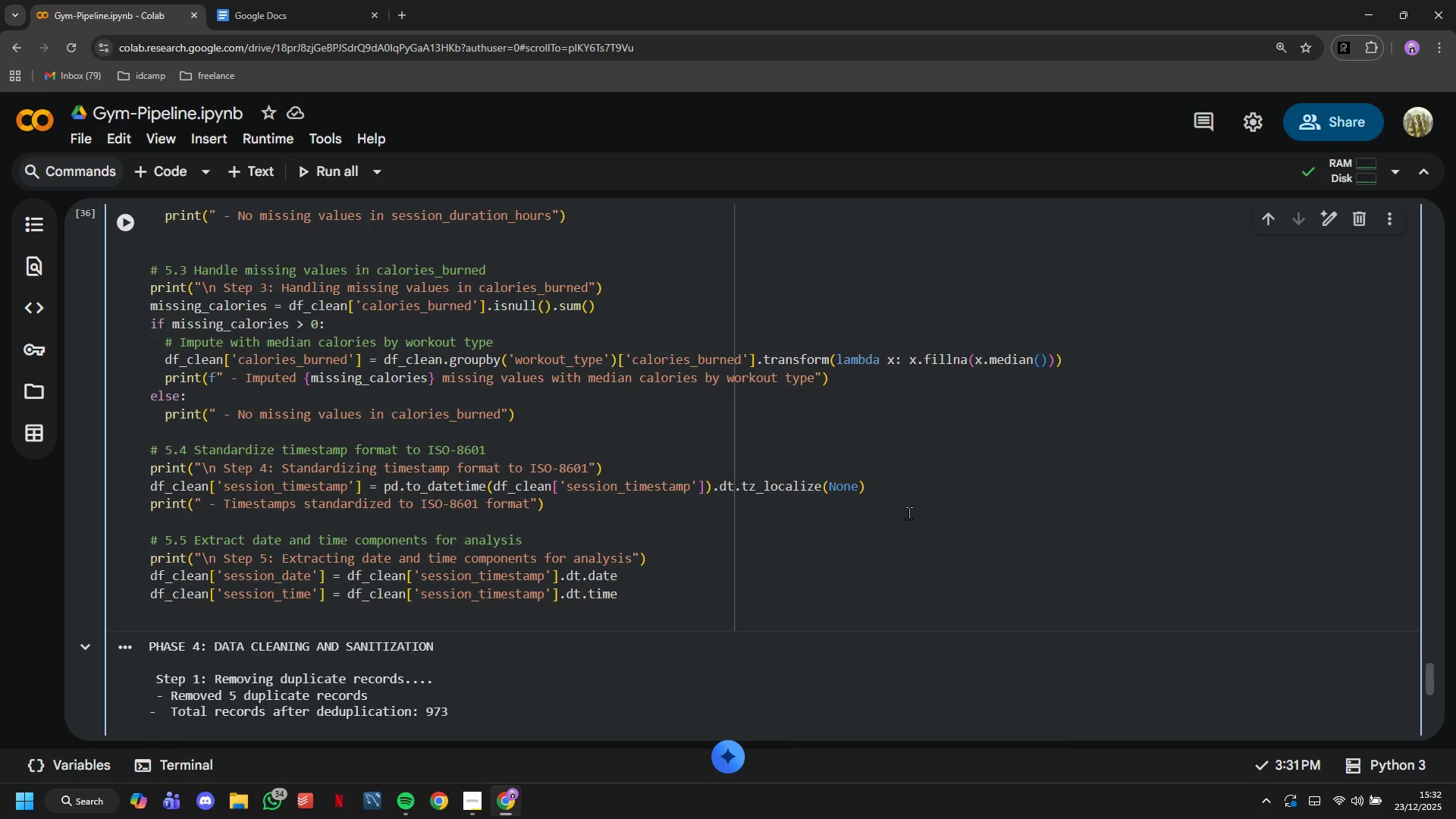 
hold_key(key=Backspace, duration=1.51)
 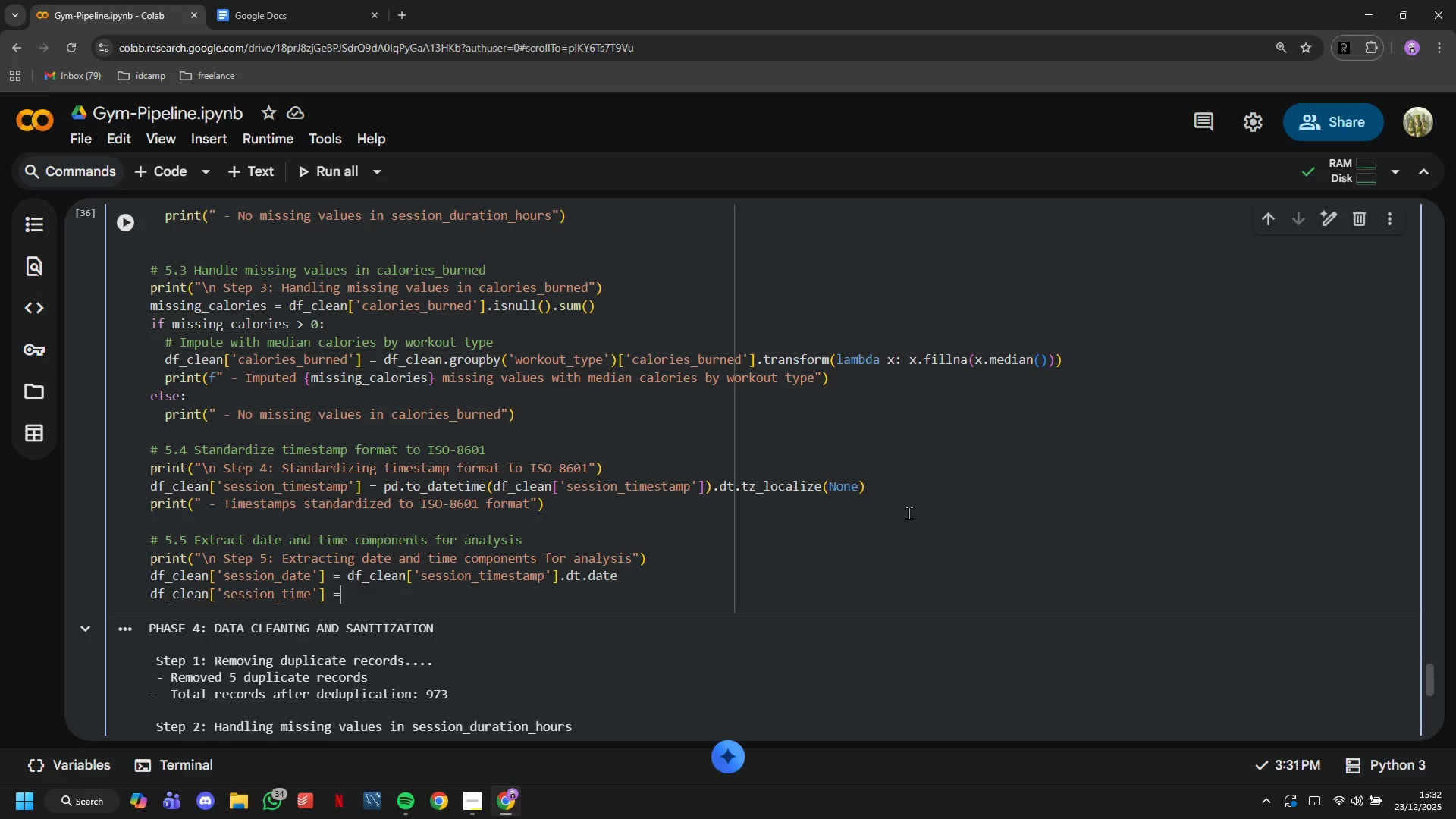 
key(Backspace)
key(Backspace)
key(Backspace)
key(Backspace)
key(Backspace)
key(Backspace)
key(Backspace)
key(Backspace)
key(Backspace)
key(Backspace)
key(Backspace)
key(Backspace)
type(hour'] )
key(Tab)
 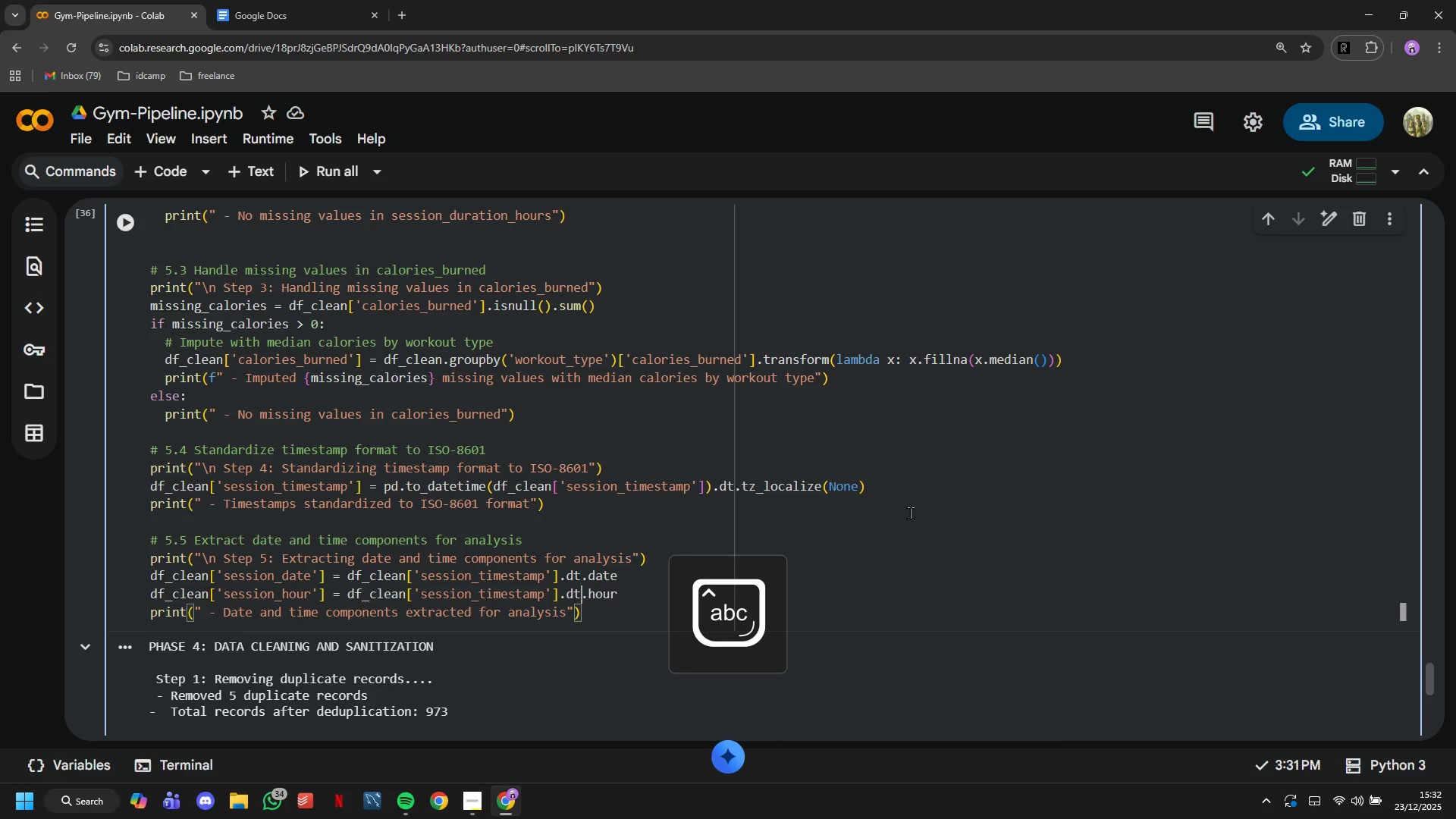 
key(ArrowUp)
 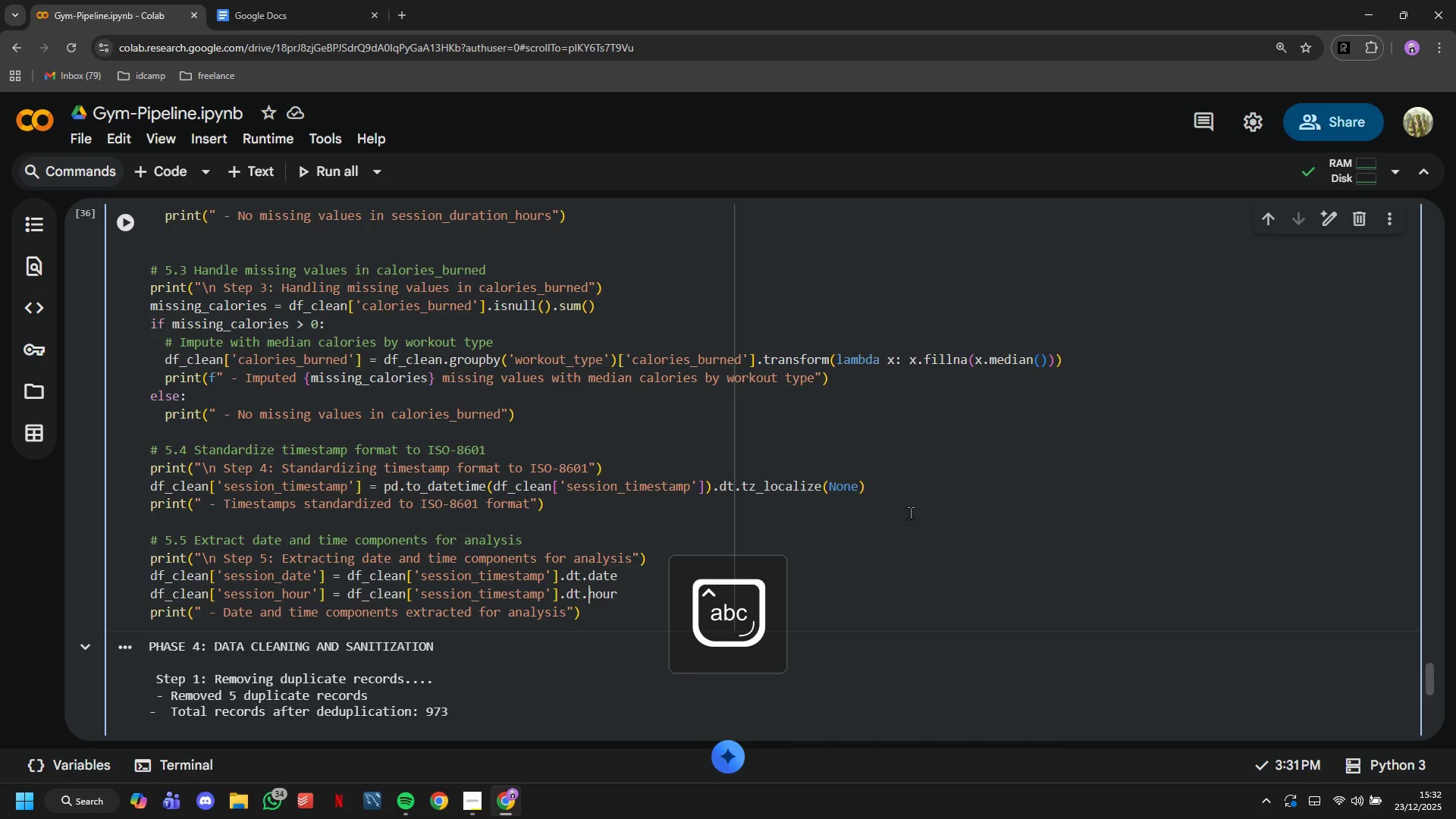 
key(ArrowRight)
 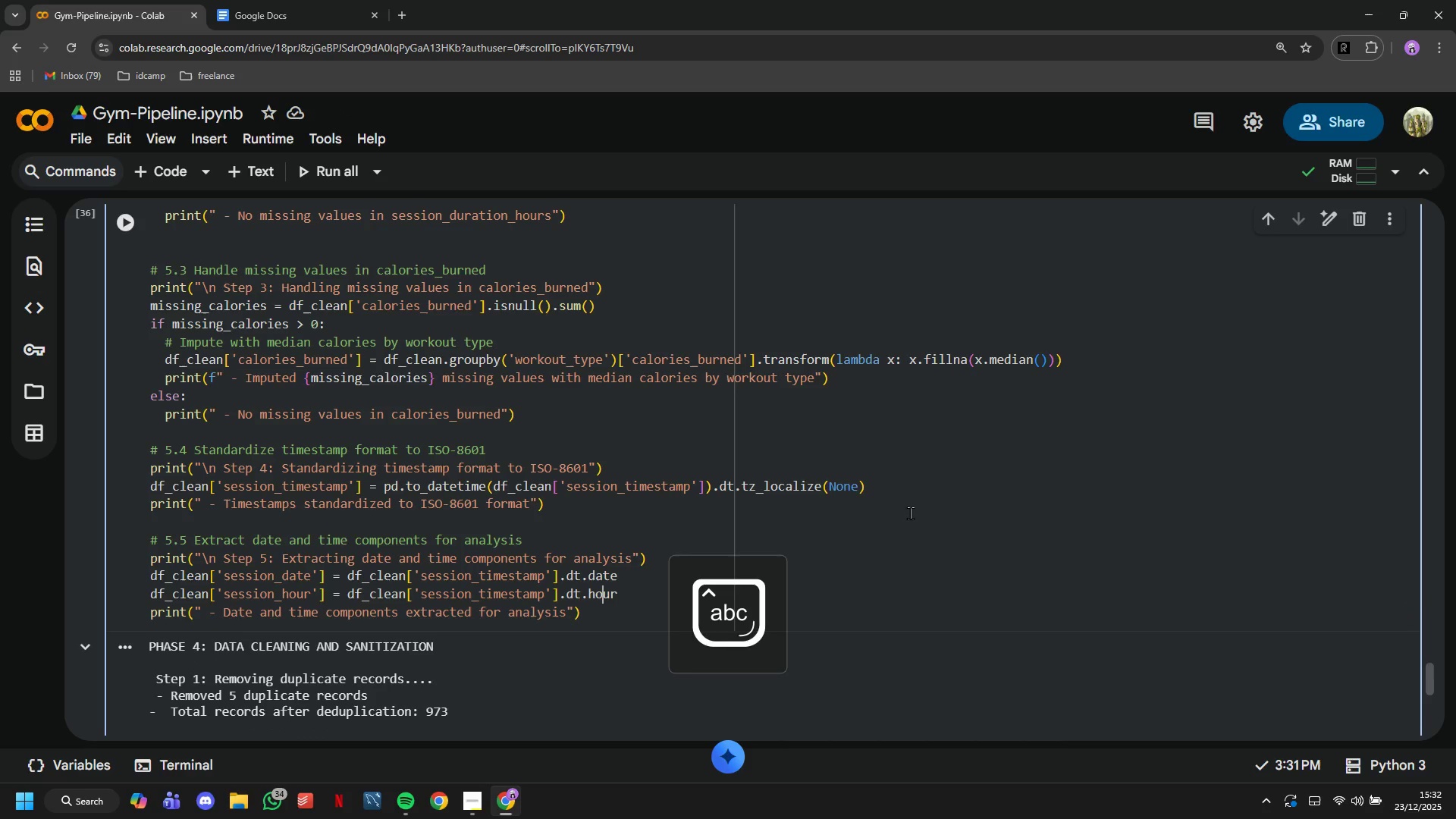 
key(ArrowRight)
 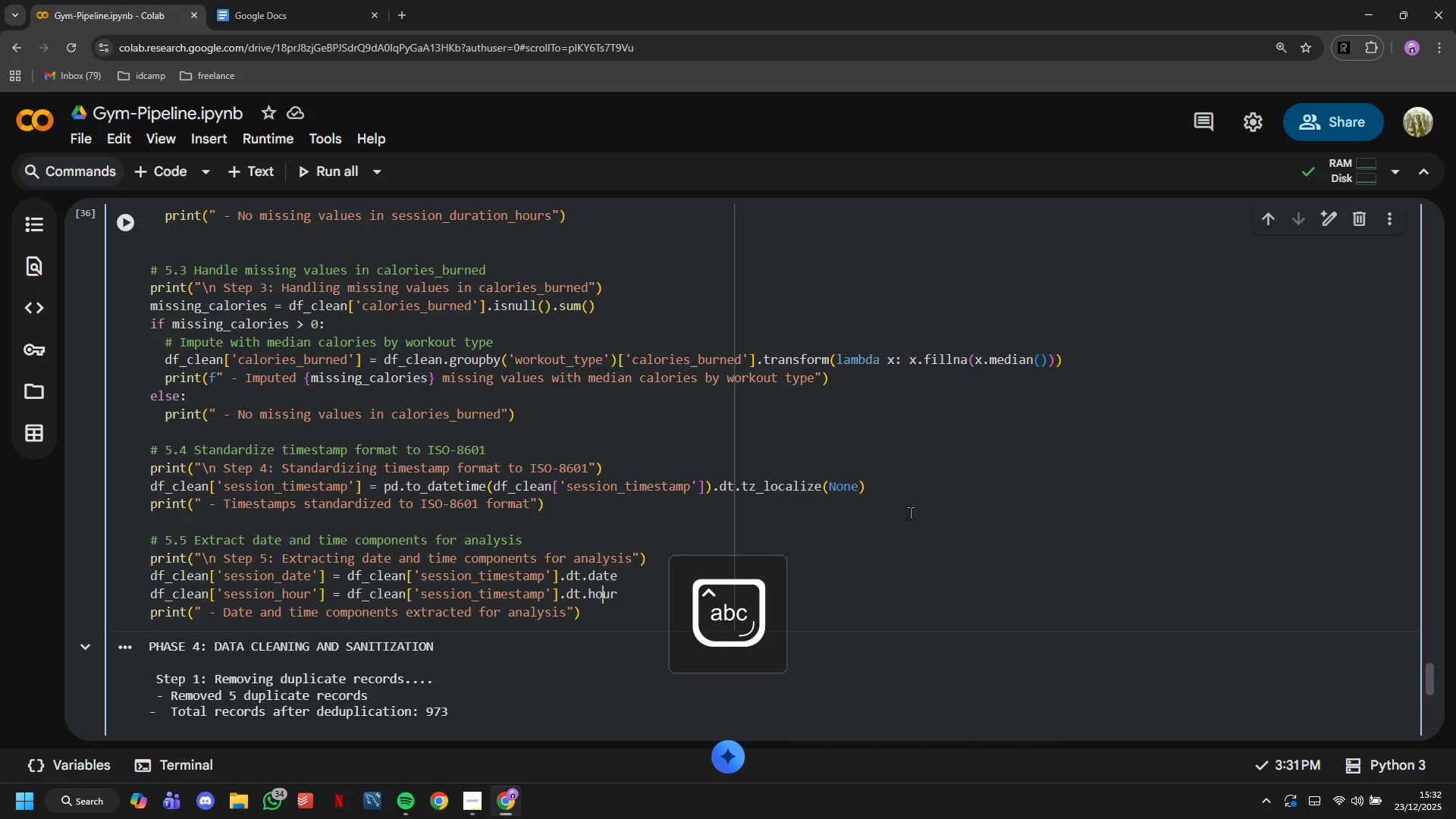 
key(ArrowRight)
 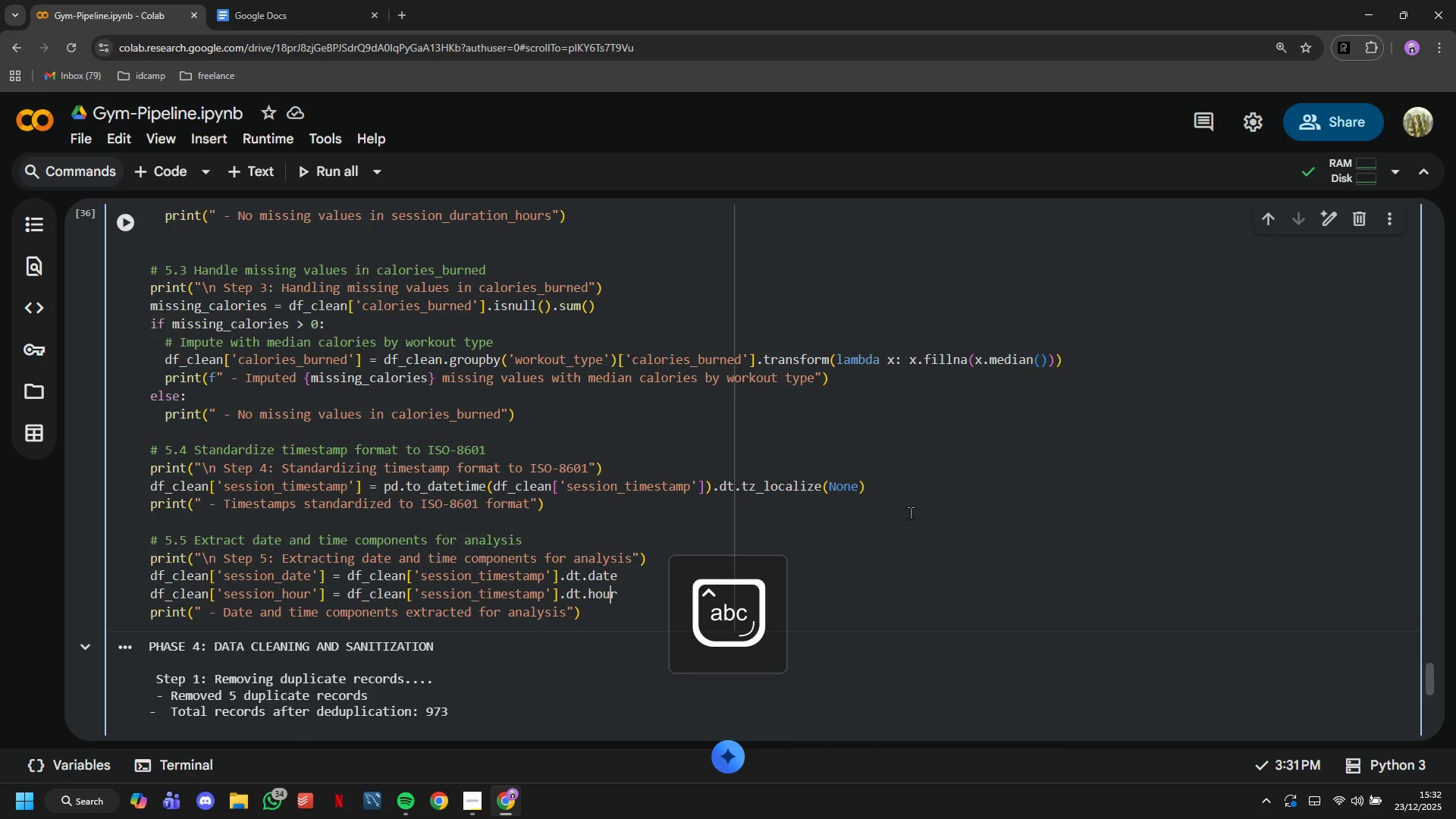 
key(ArrowRight)
 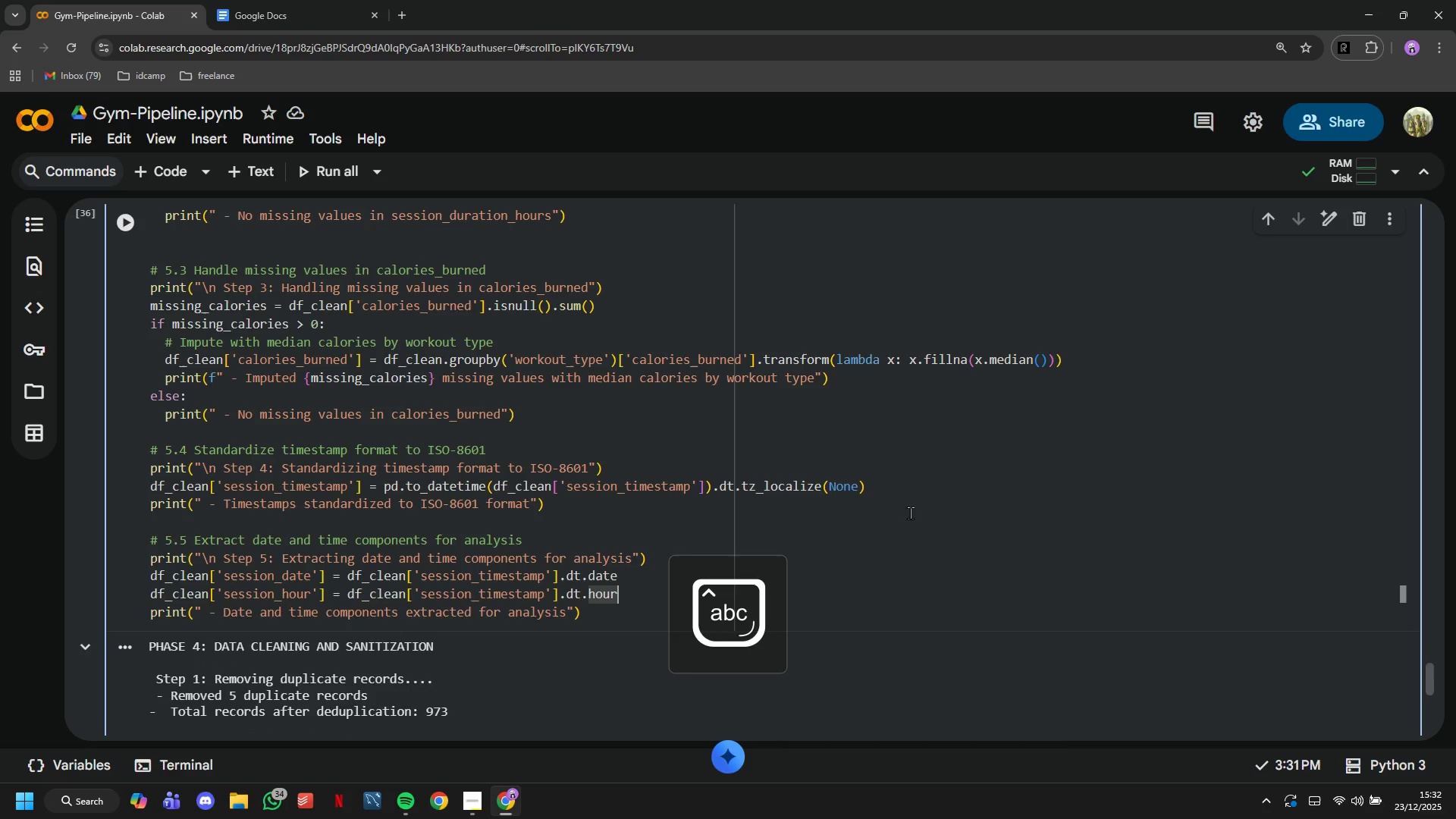 
key(ArrowRight)
 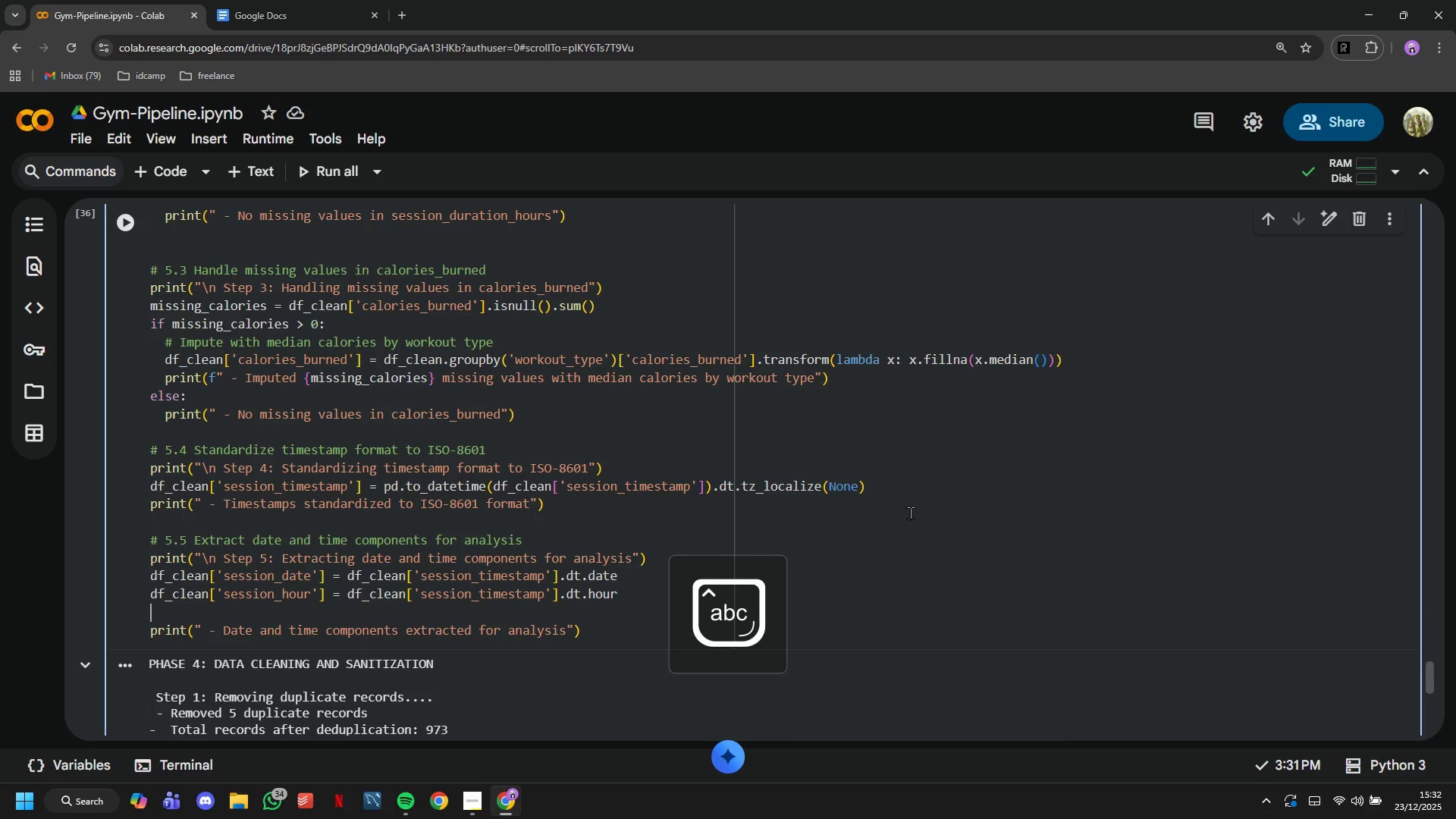 
key(Enter)
 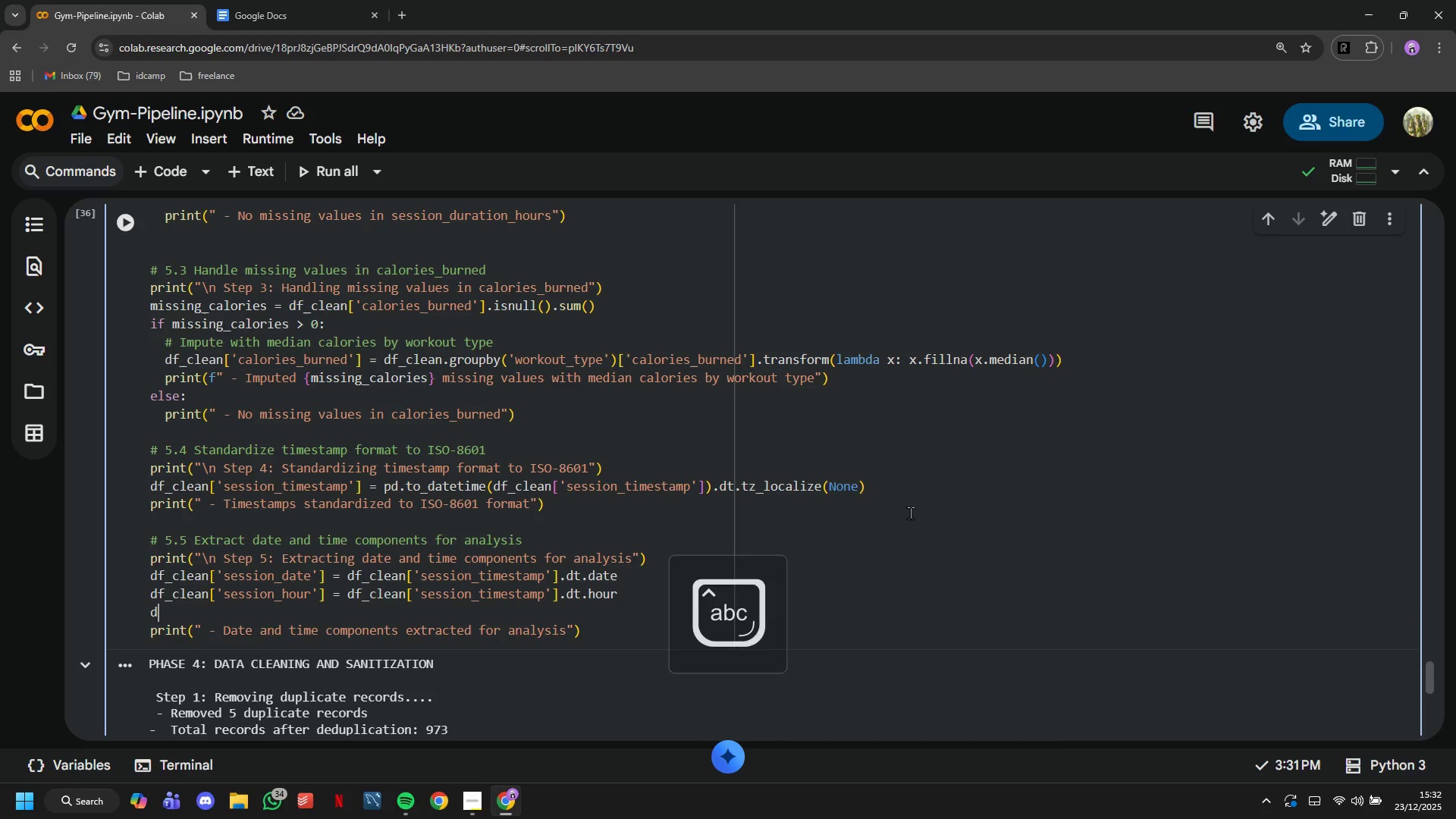 
type(df_clean['session_dayofweek)
 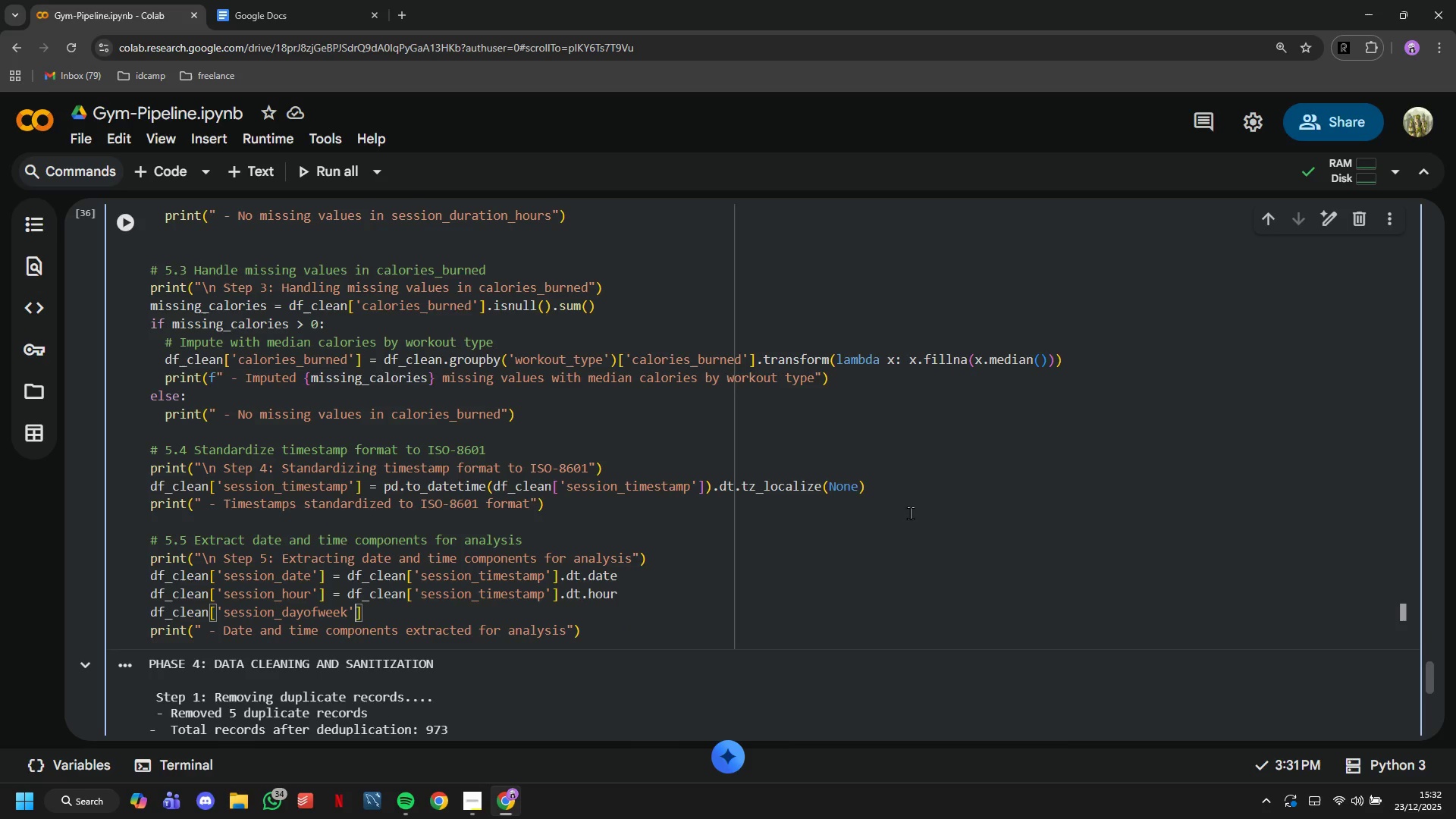 
key(ArrowRight)
 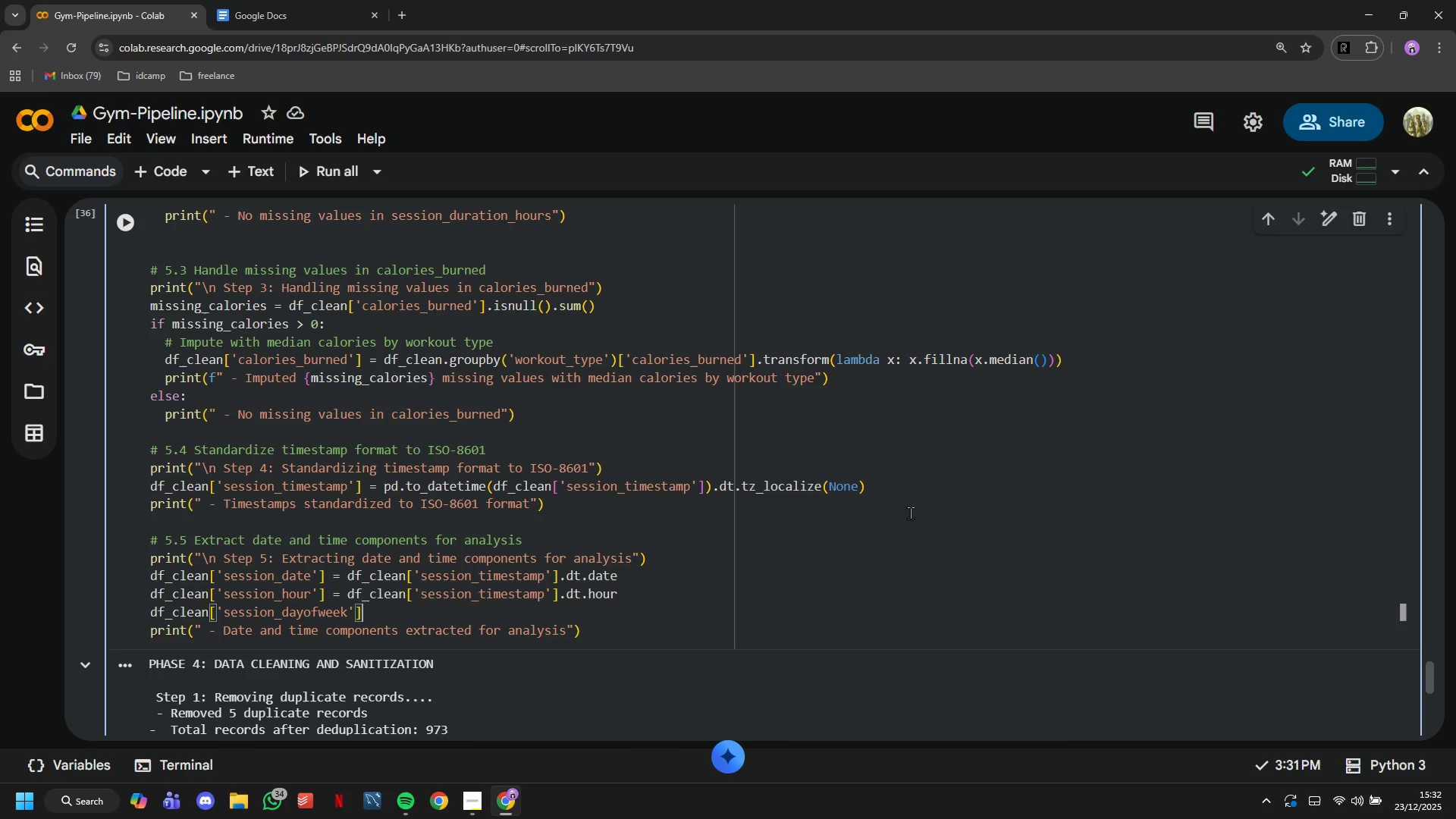 
key(ArrowRight)
 